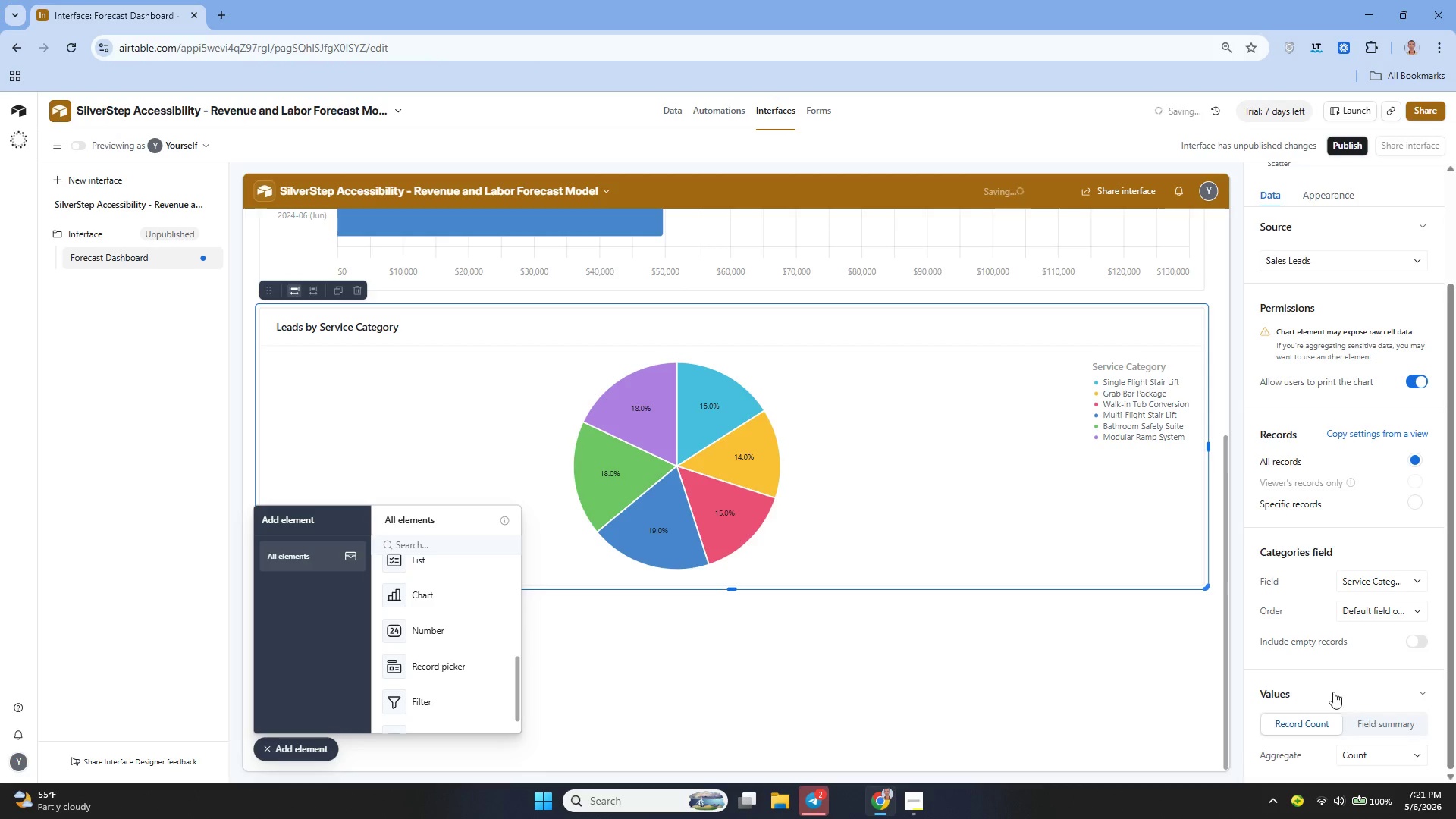 
left_click([1325, 675])
 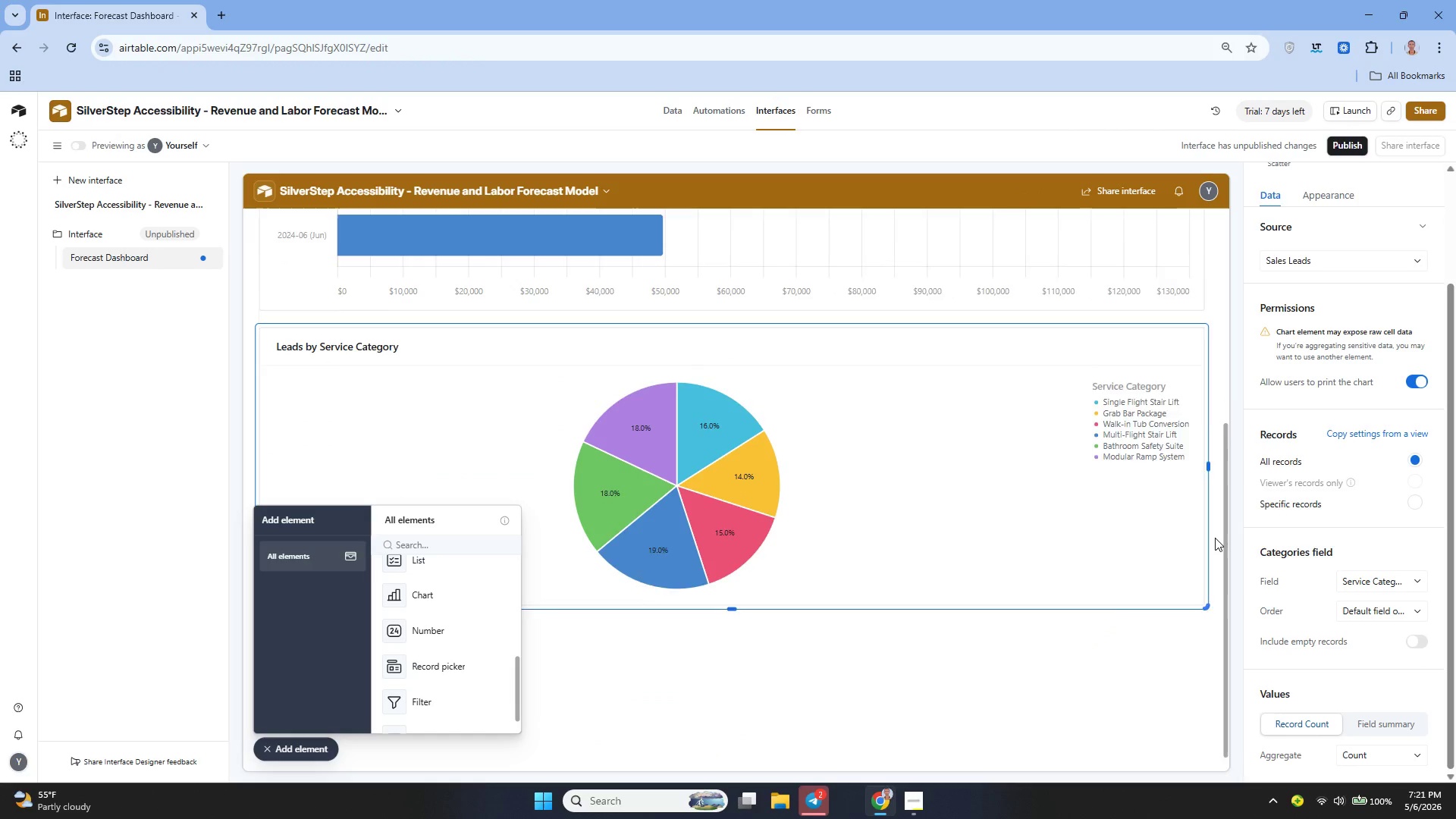 
wait(7.11)
 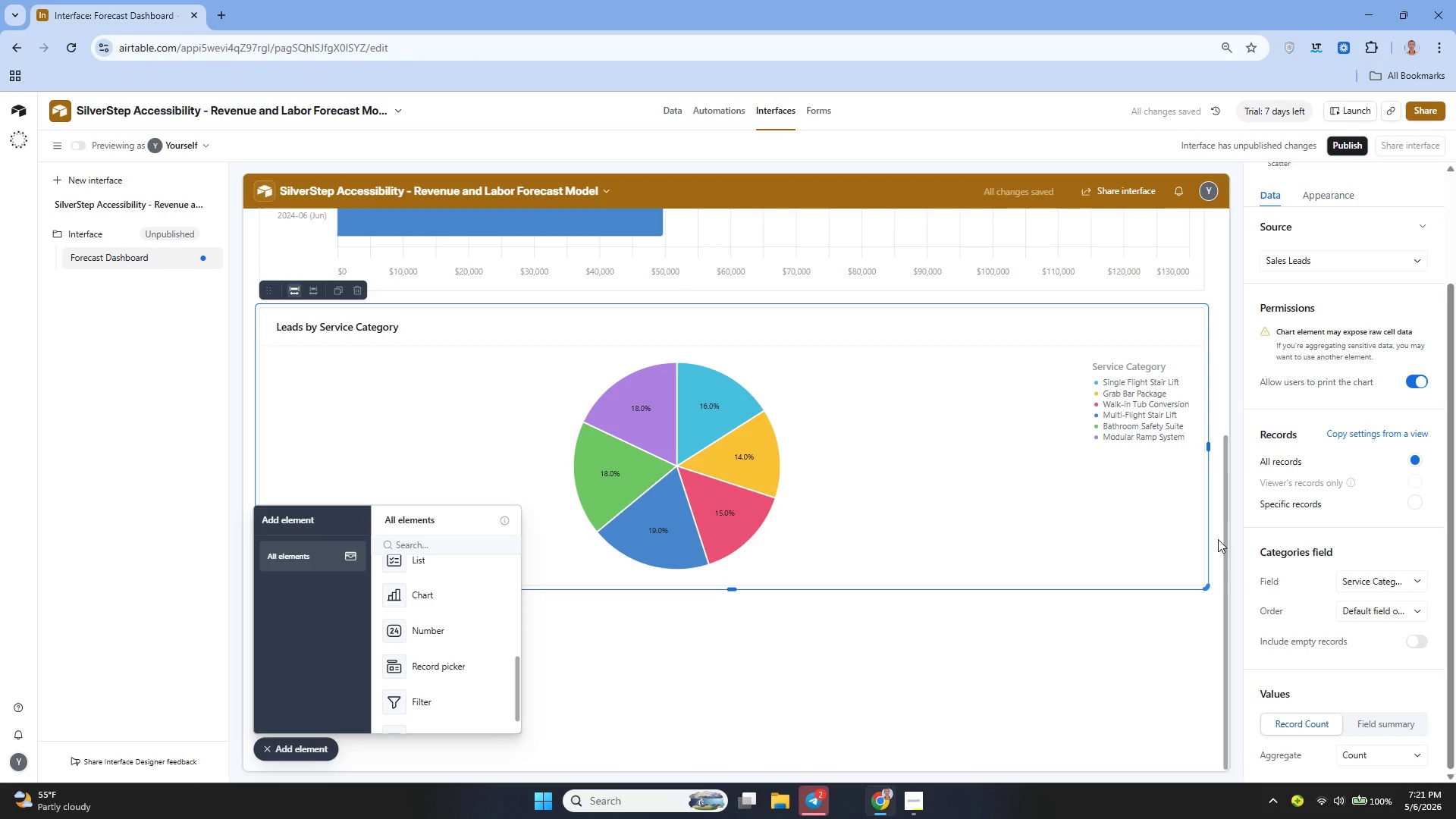 
left_click([1134, 418])
 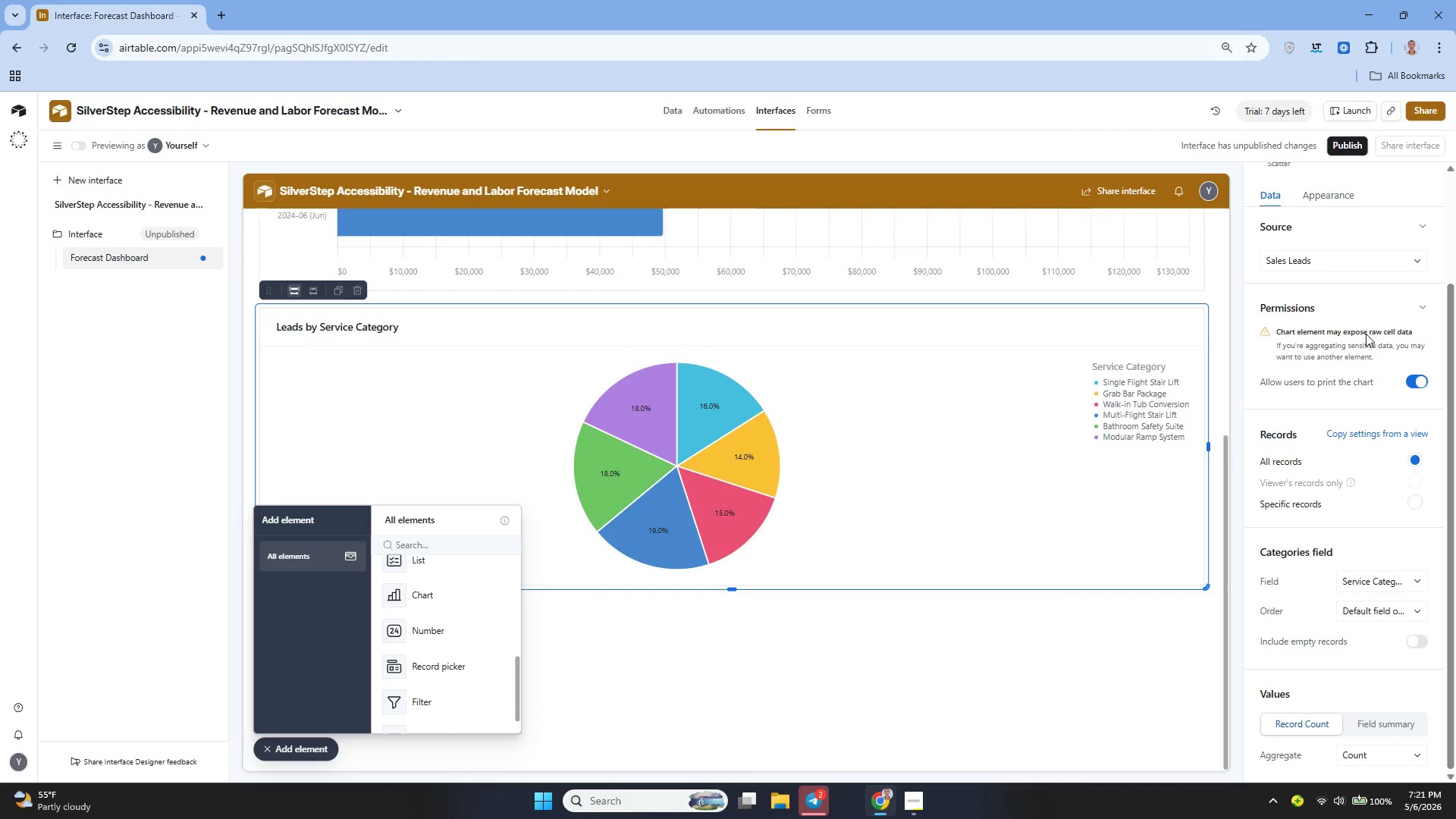 
left_click_drag(start_coordinate=[1356, 281], to_coordinate=[1320, 345])
 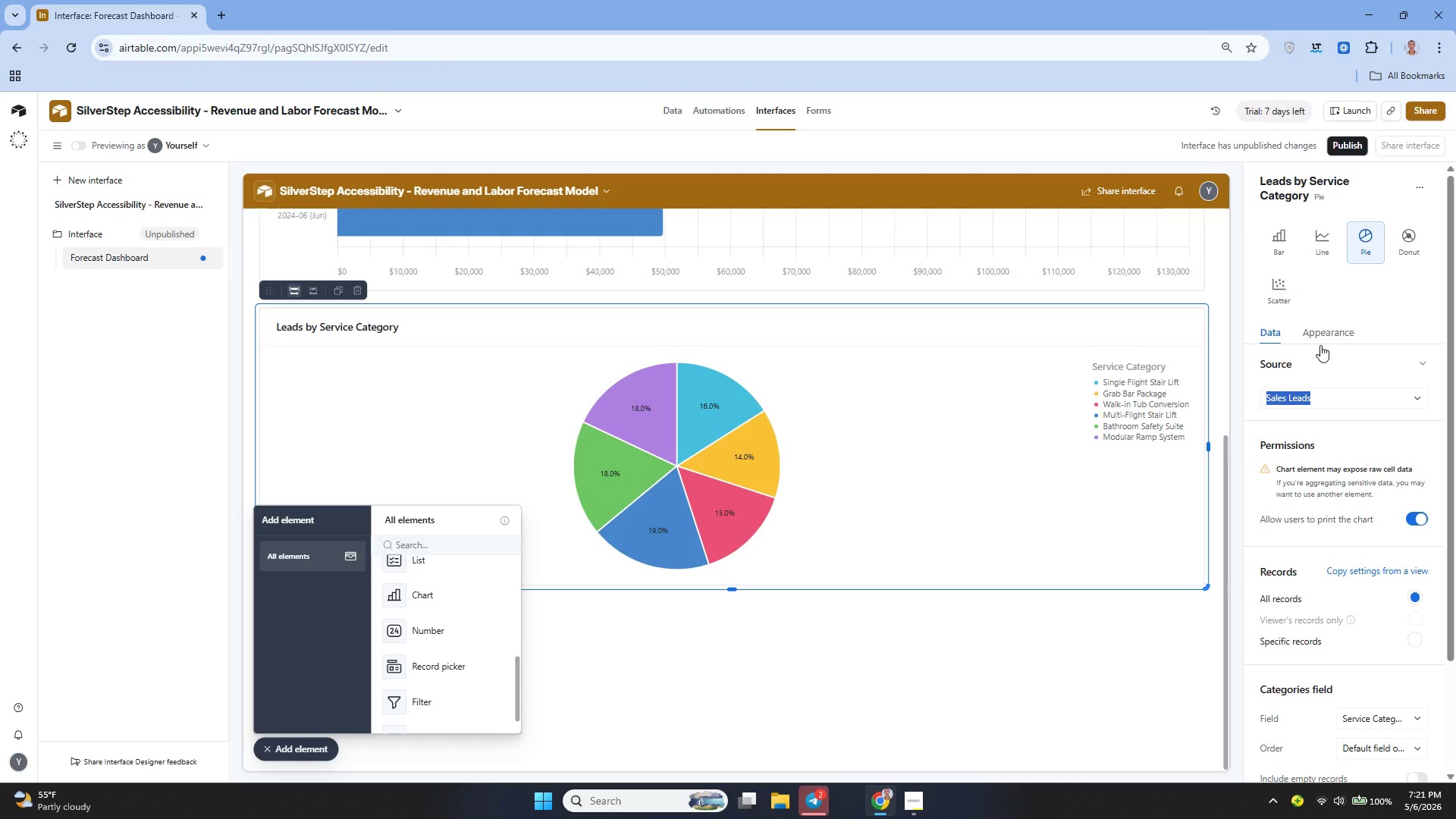 
left_click([1320, 345])
 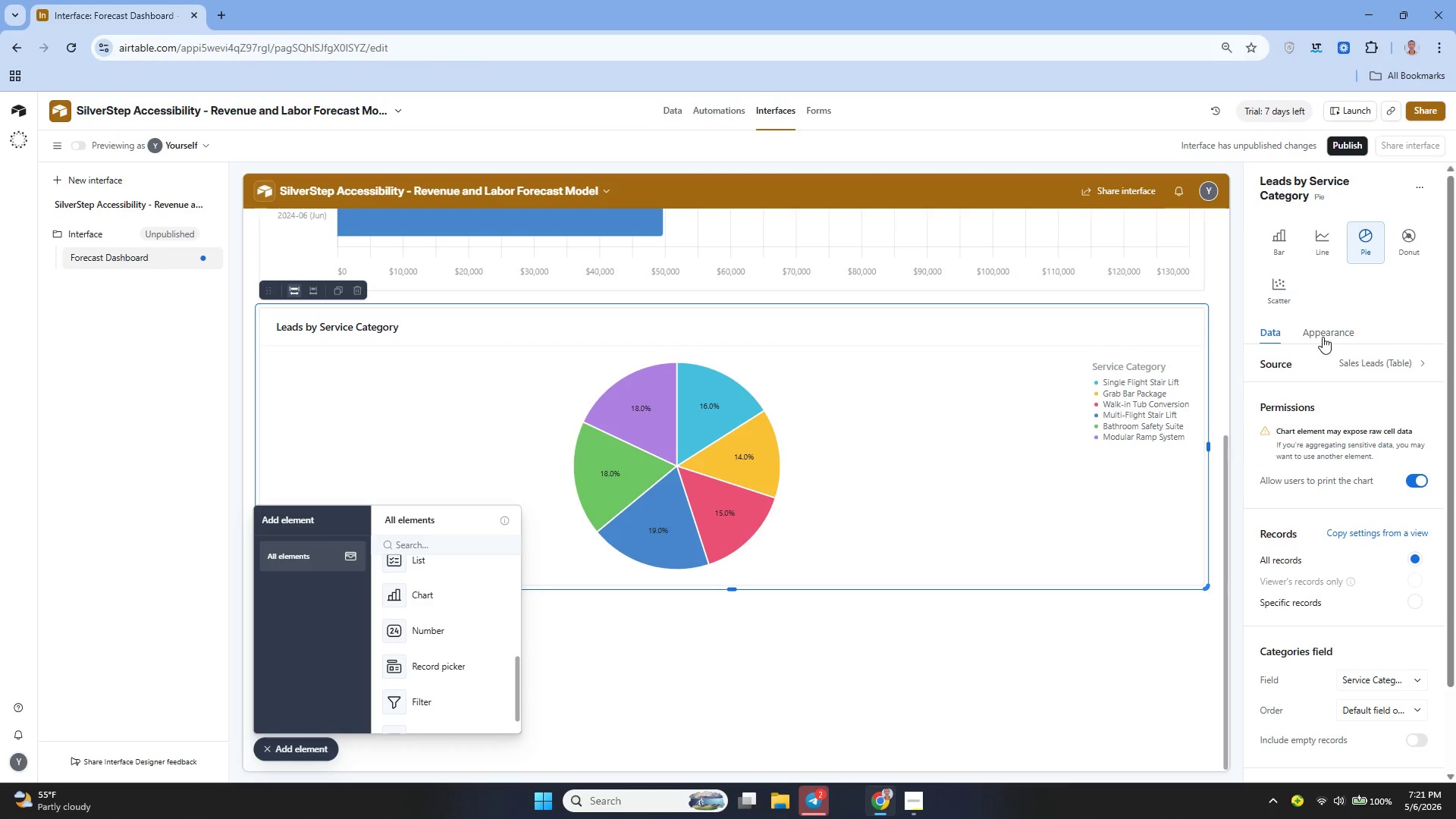 
left_click([1323, 336])
 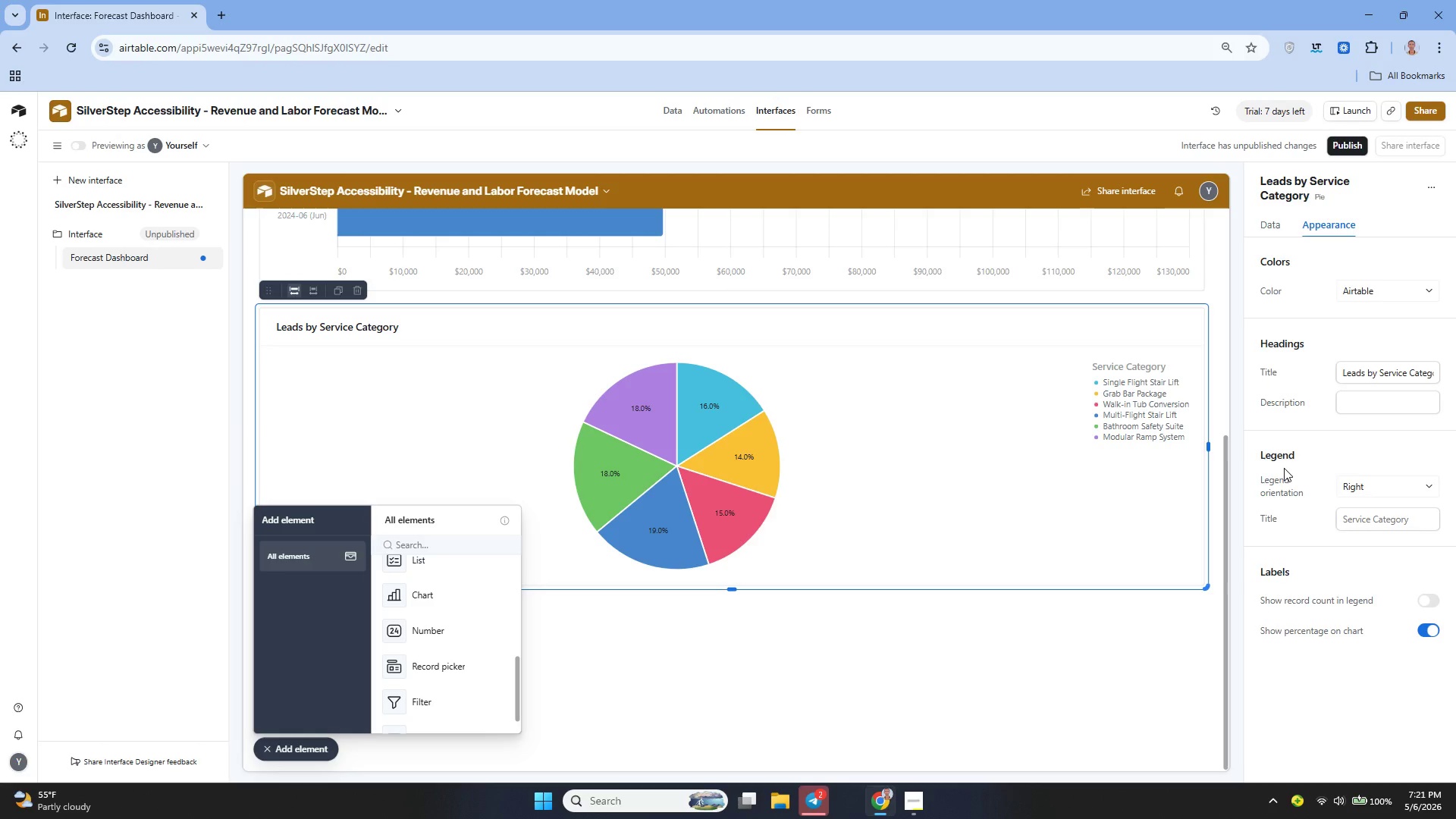 
wait(15.59)
 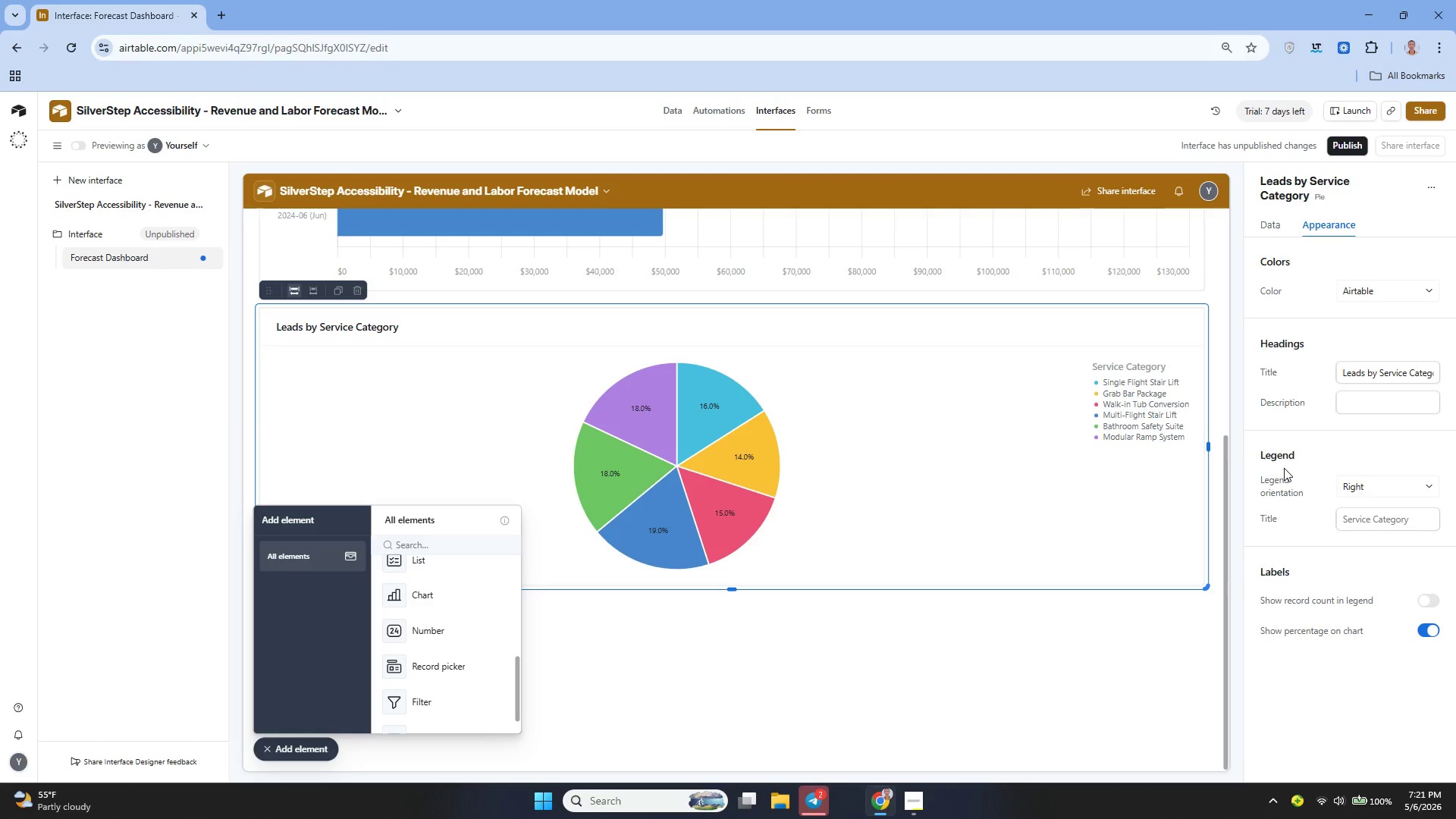 
left_click_drag(start_coordinate=[438, 601], to_coordinate=[315, 667])
 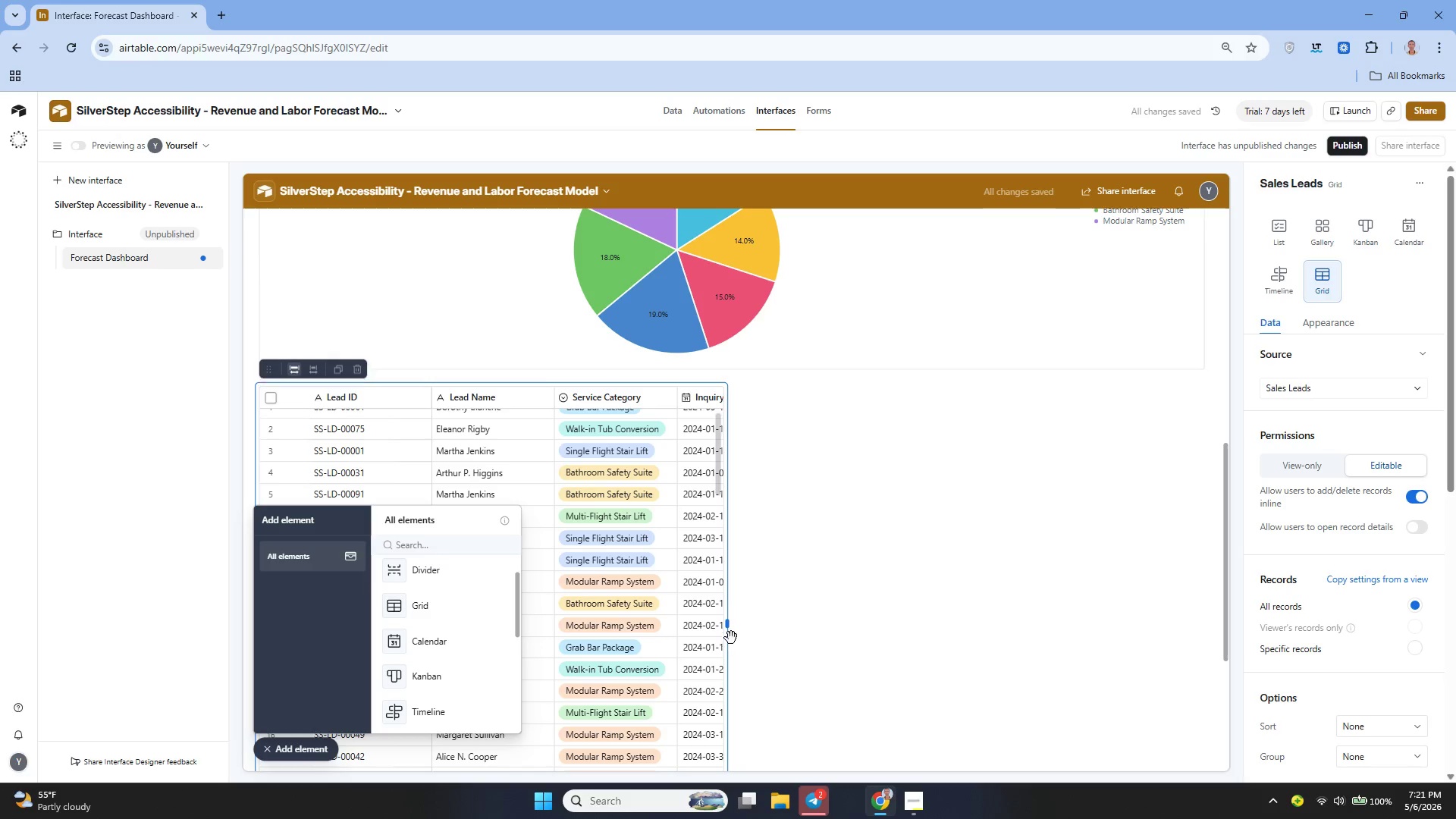 
left_click_drag(start_coordinate=[728, 625], to_coordinate=[1203, 587])
 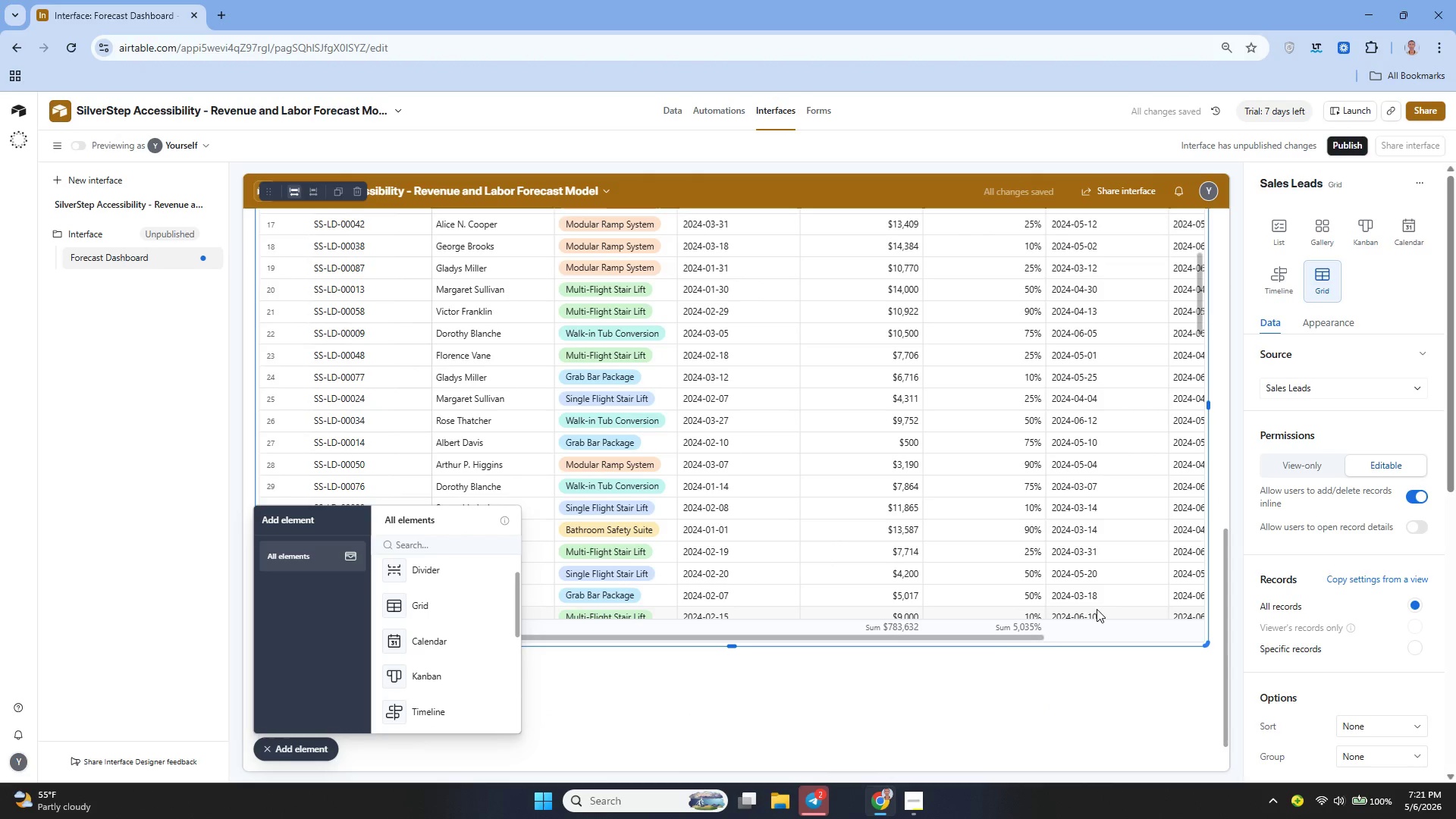 
wait(6.41)
 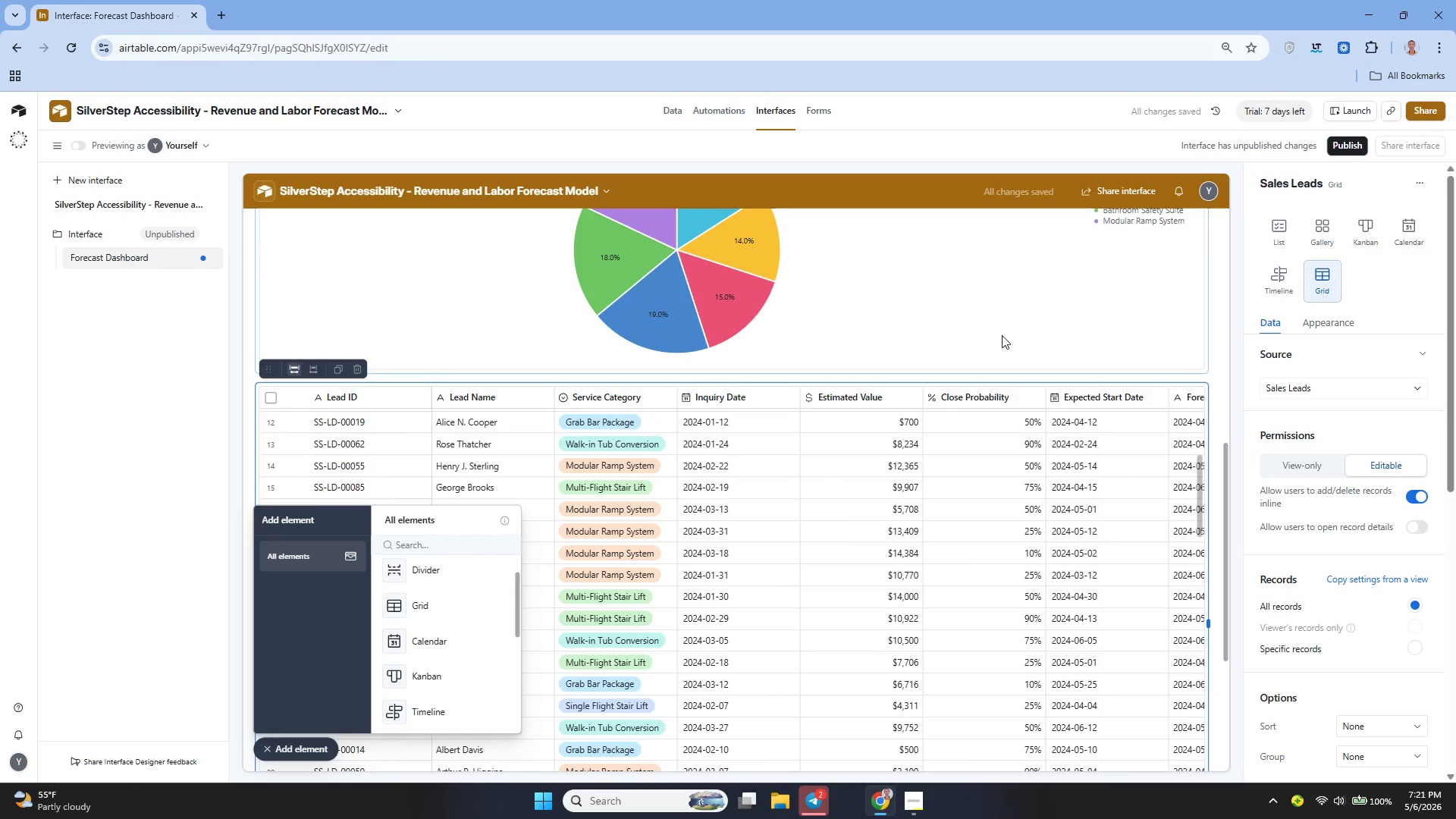 
left_click_drag(start_coordinate=[730, 645], to_coordinate=[736, 526])
 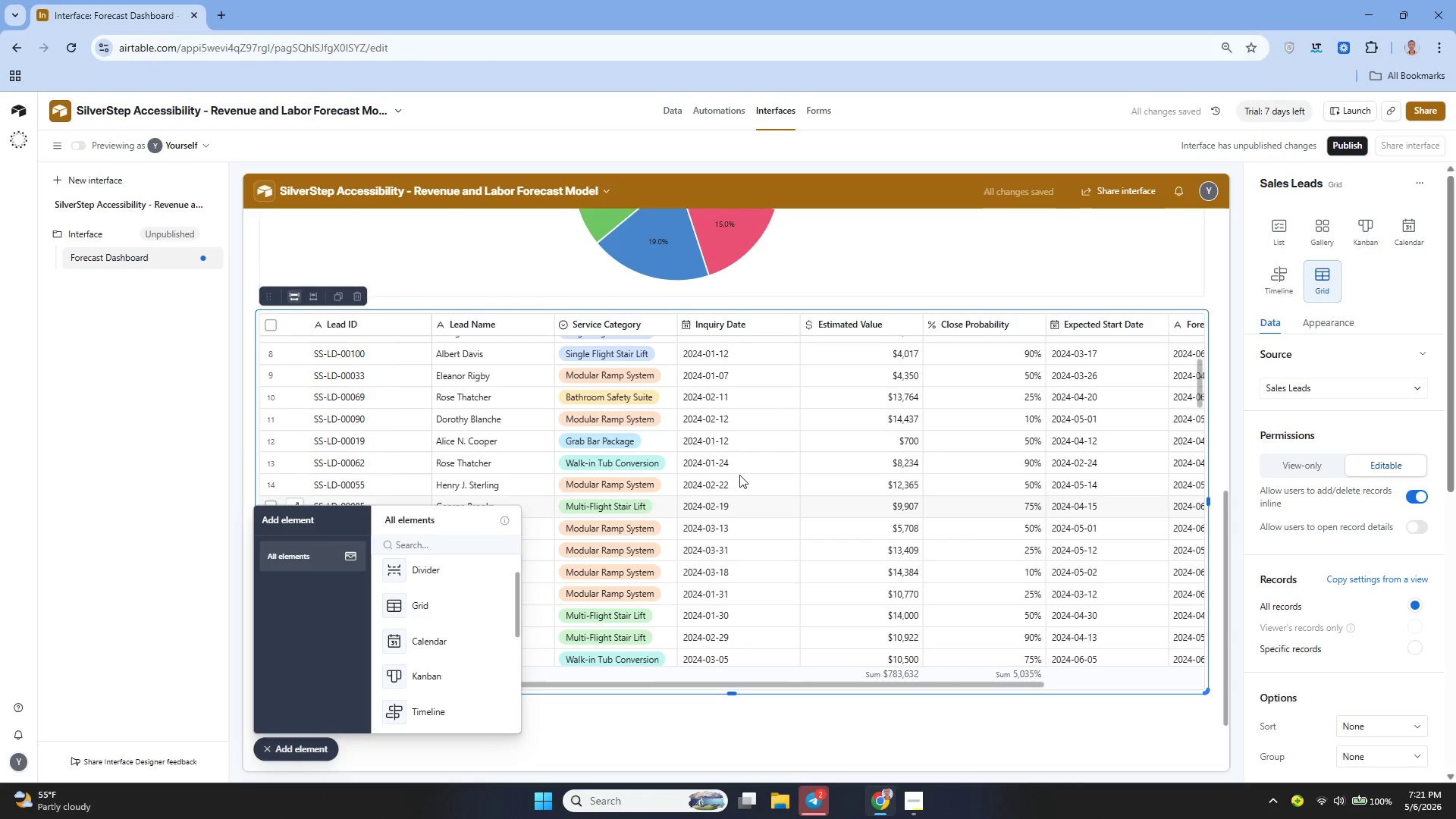 
wait(8.22)
 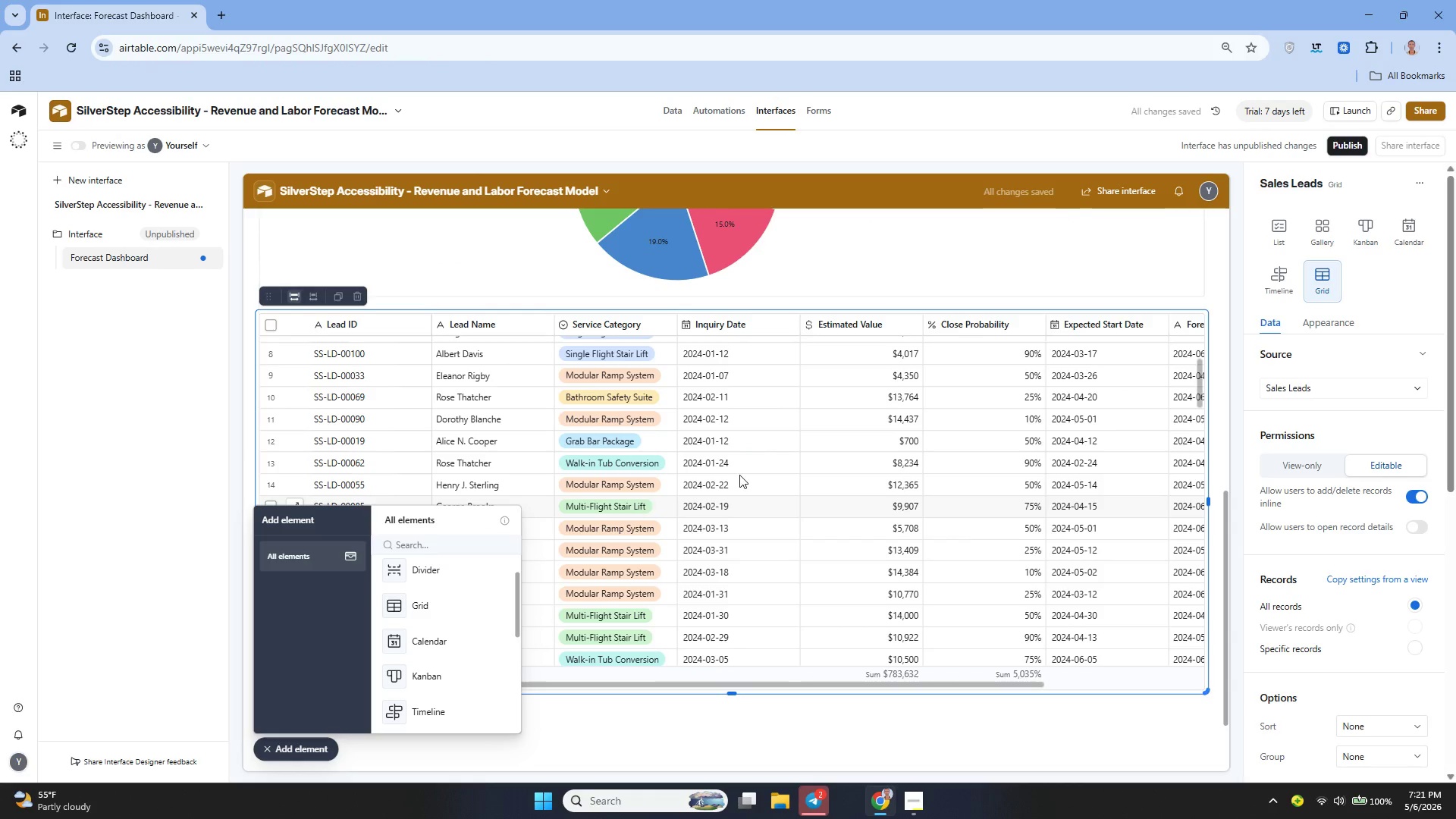 
left_click([1358, 179])
 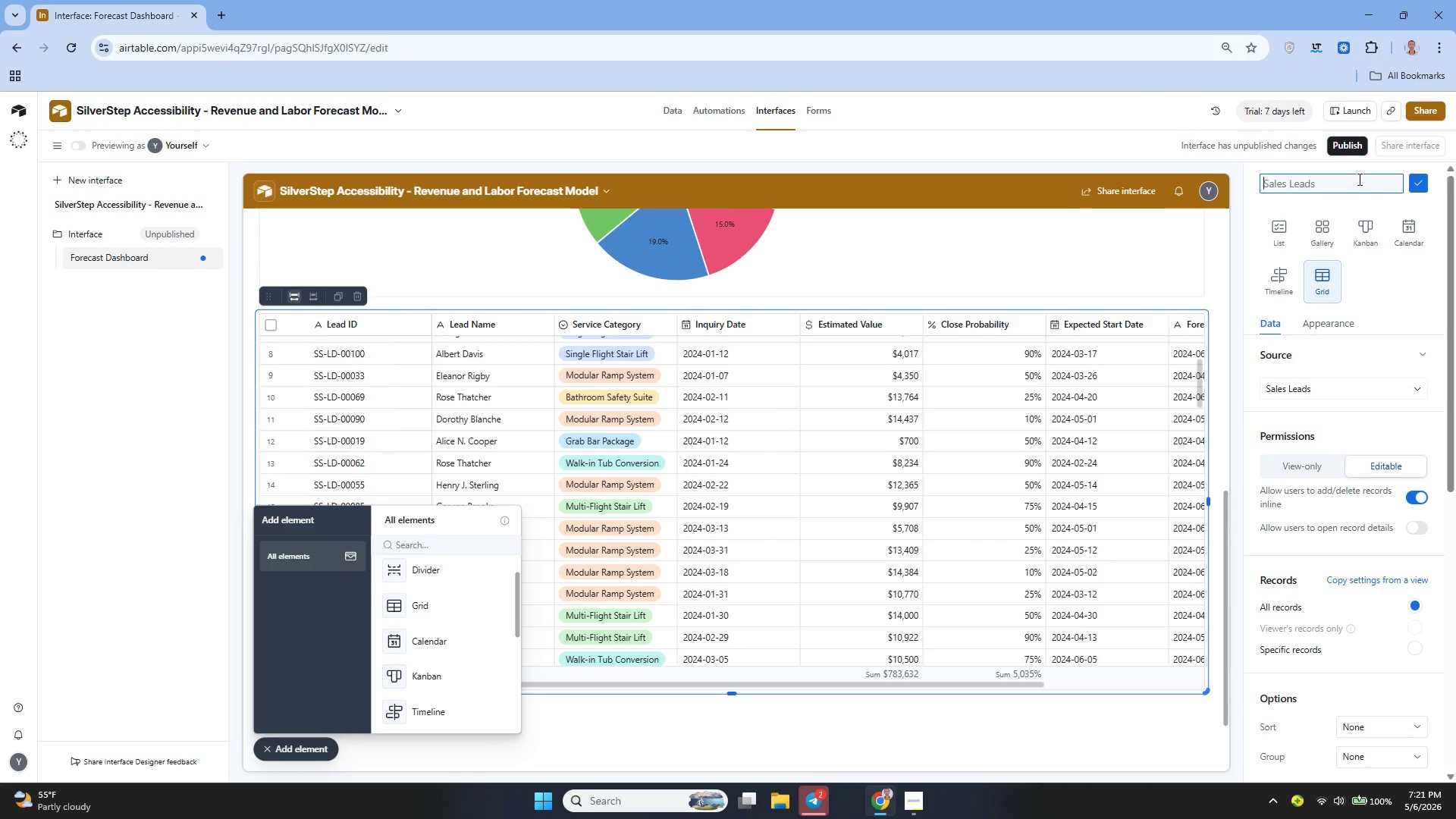 
type(Month;y )
key(Backspace)
key(Backspace)
key(Backspace)
type(ly Forecast Summary)
 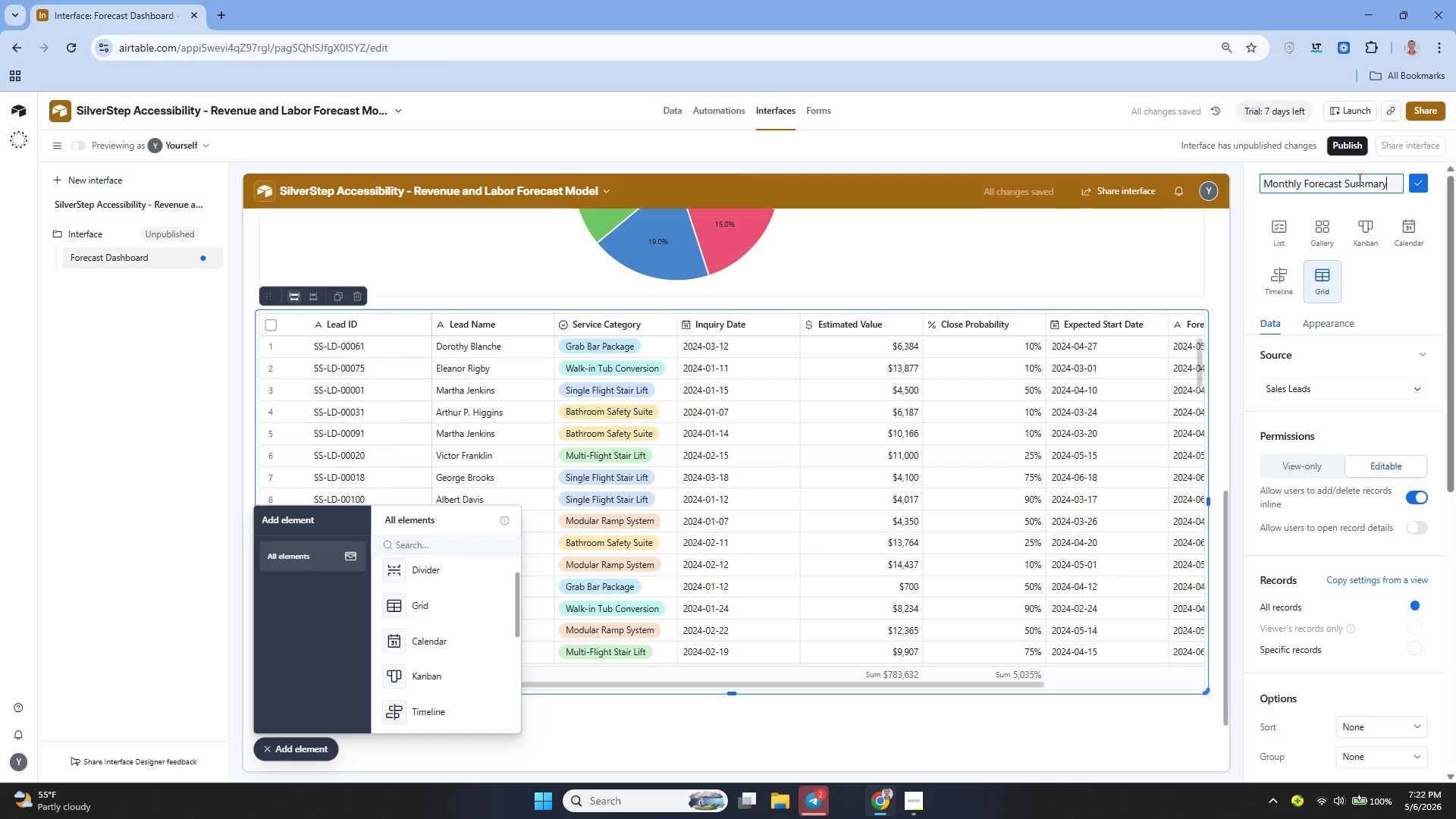 
left_click([1418, 193])
 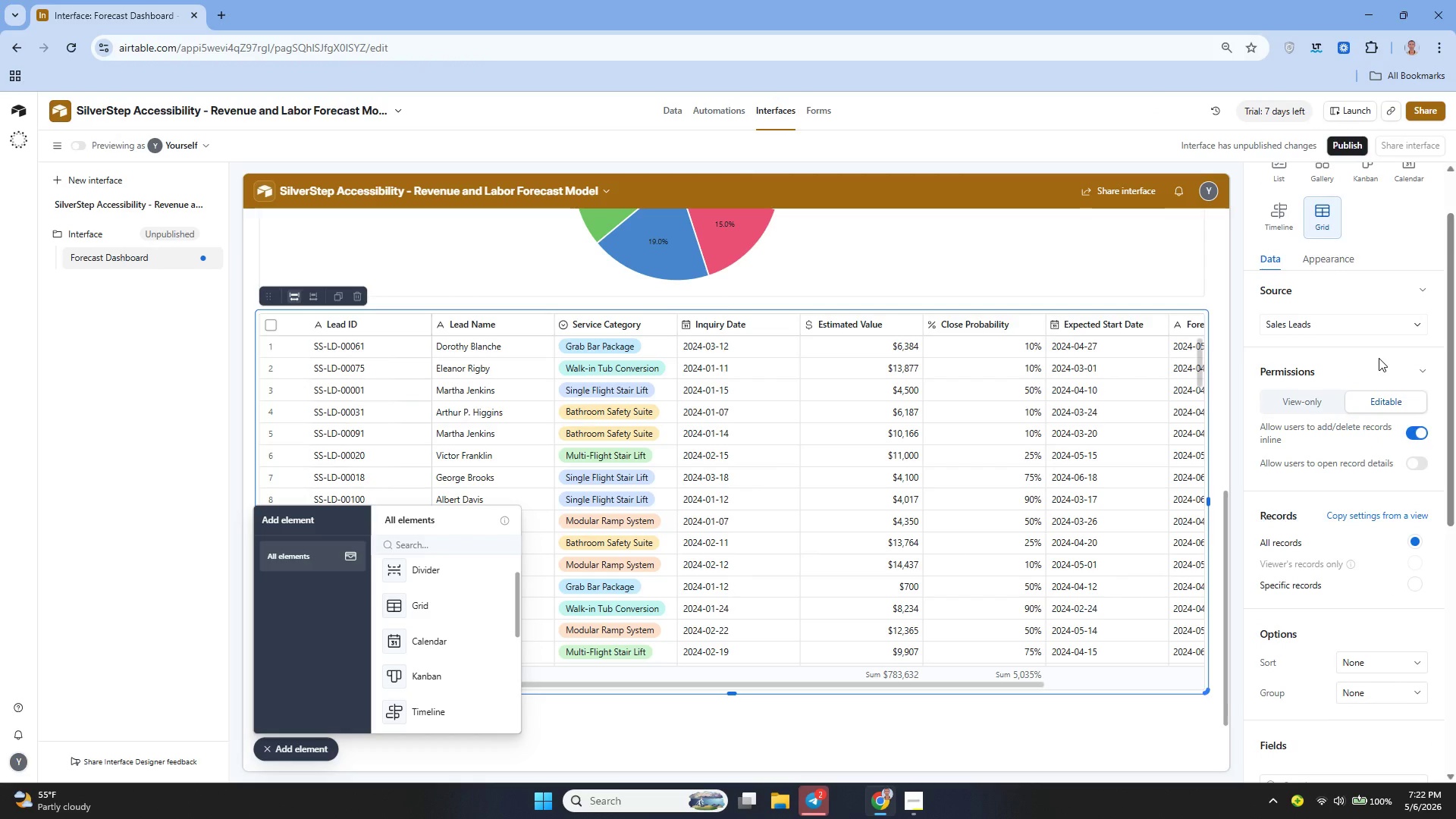 
wait(9.36)
 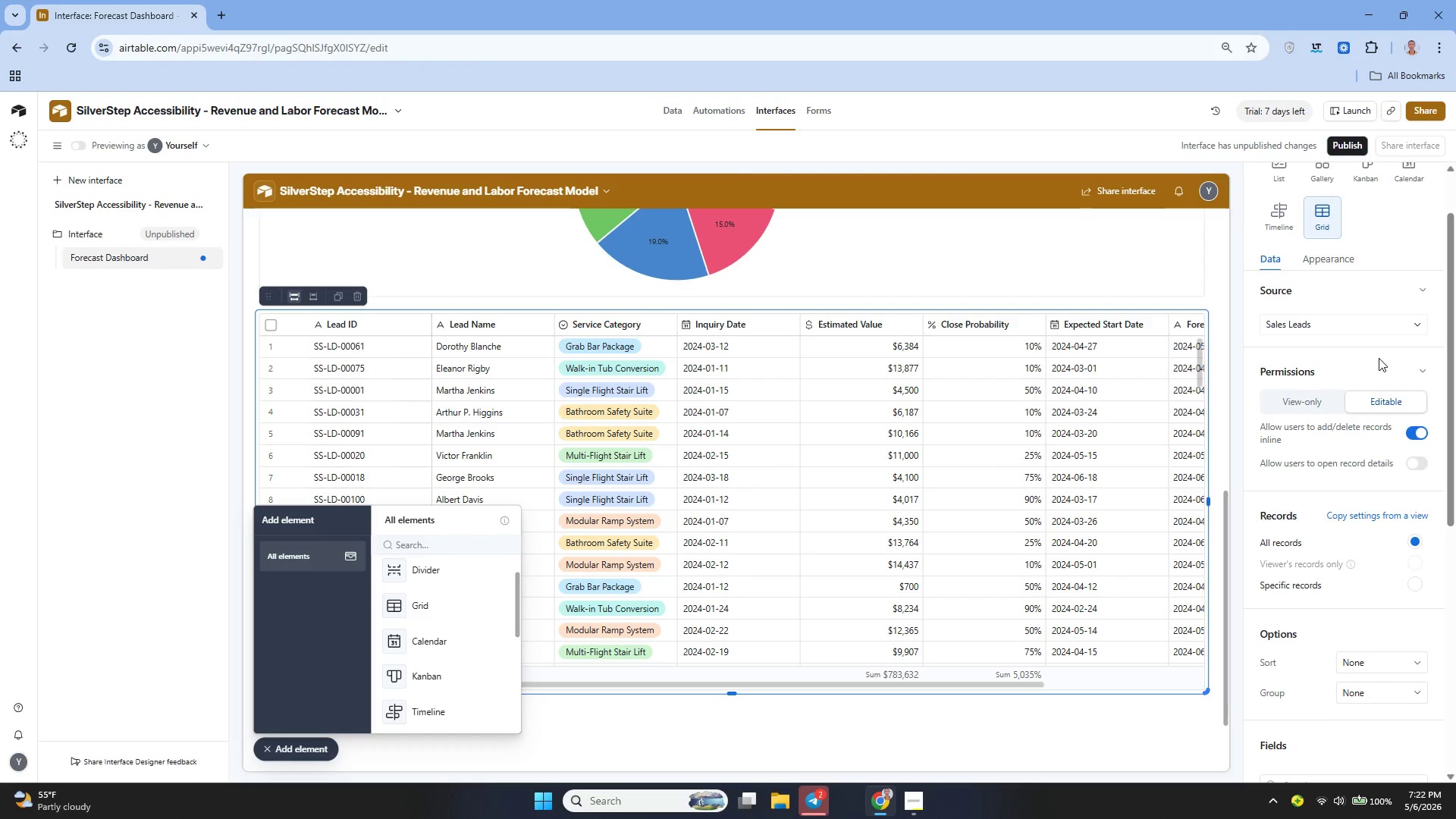 
left_click([1379, 565])
 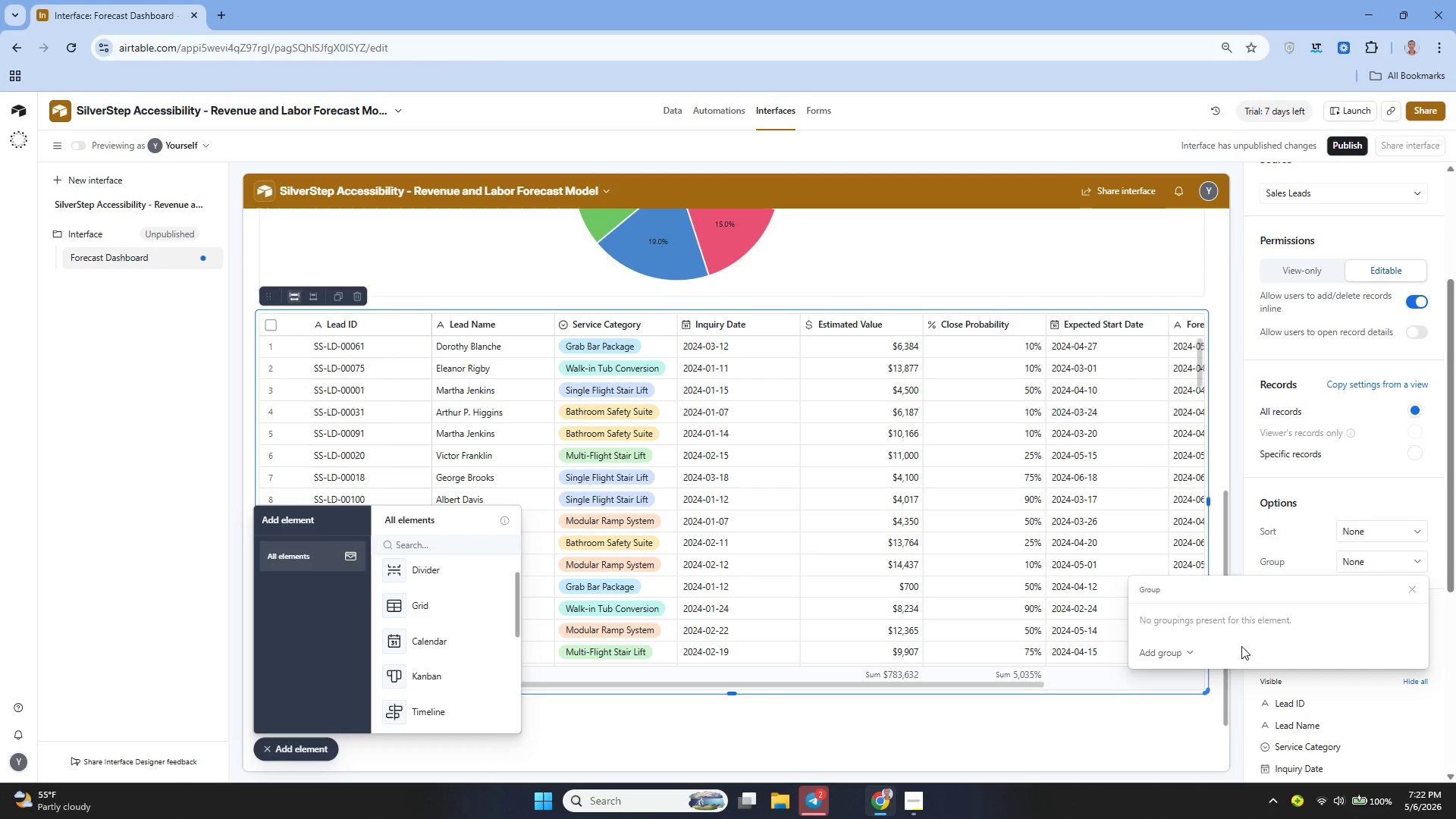 
left_click([1172, 654])
 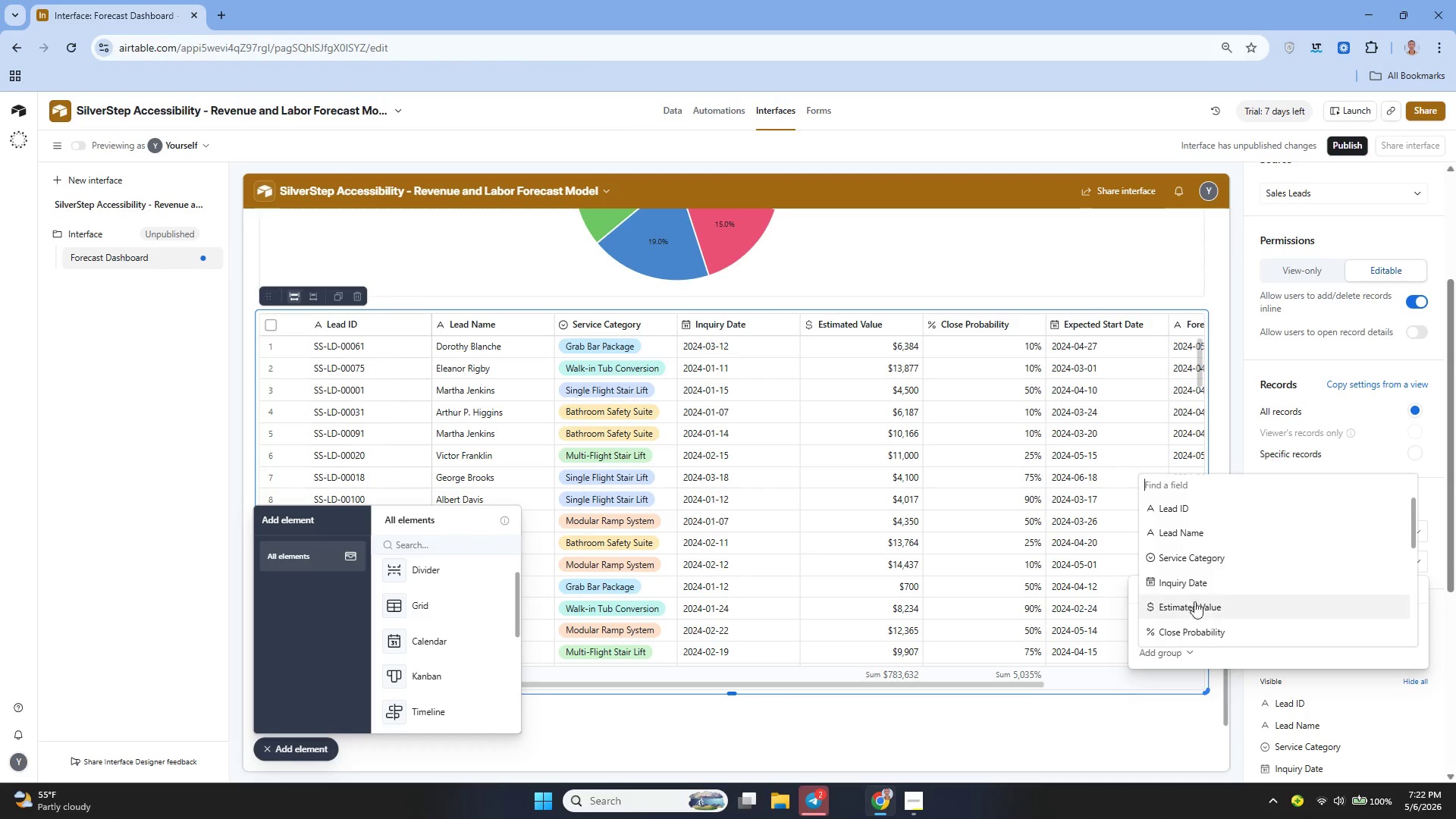 
mouse_move([1220, 588])
 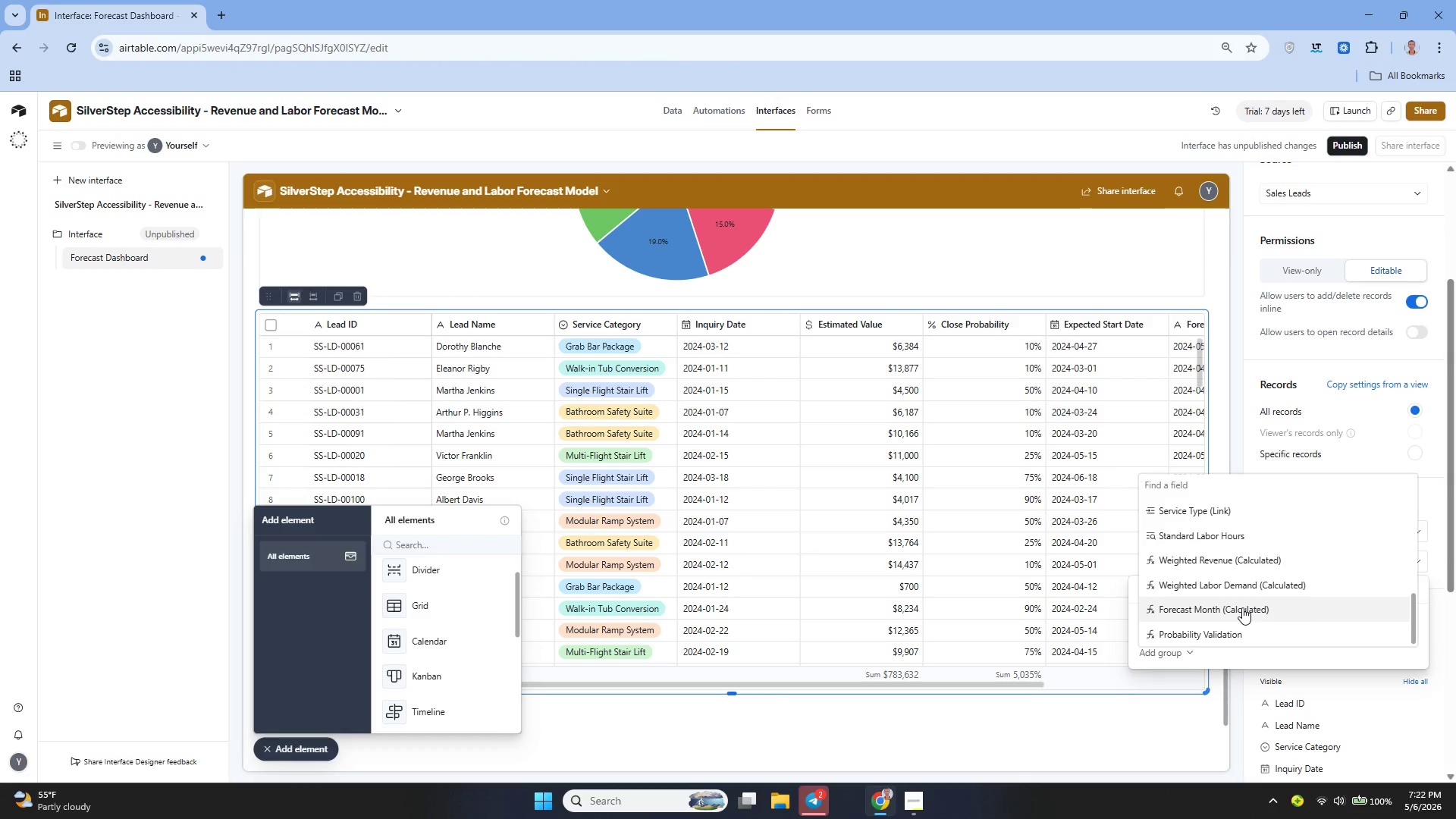 
left_click([1242, 607])
 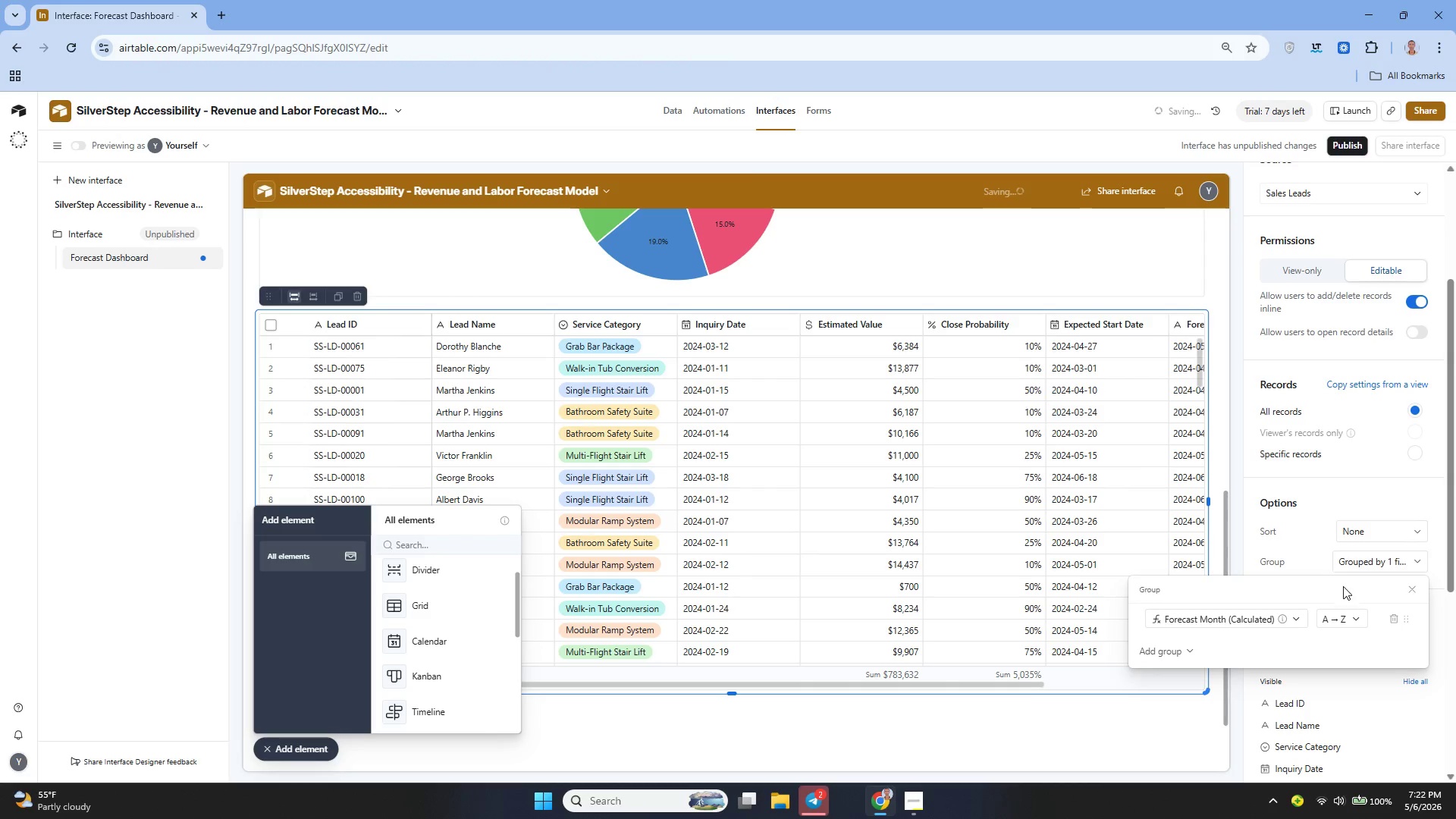 
mouse_move([1313, 567])
 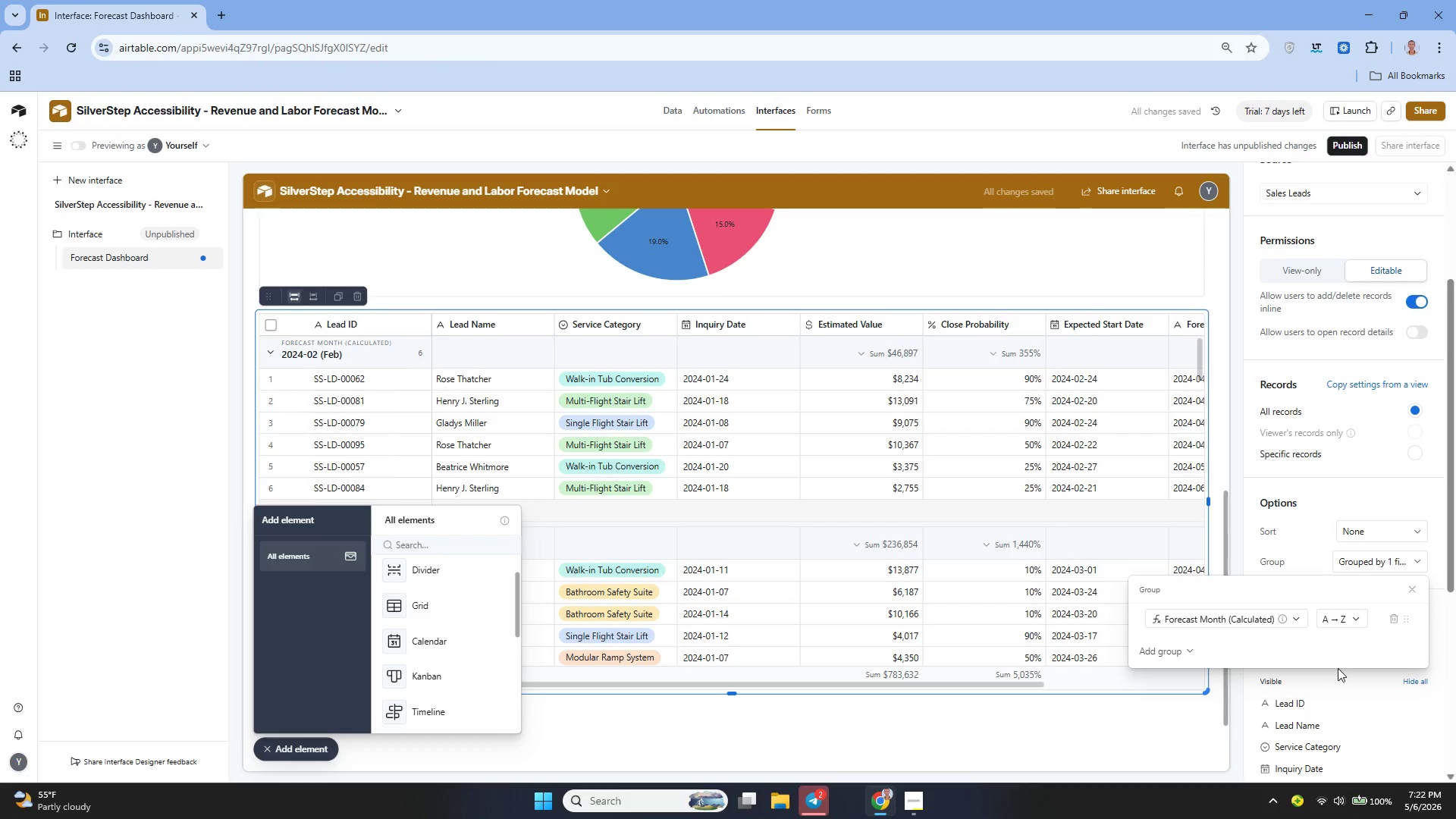 
left_click([1340, 669])
 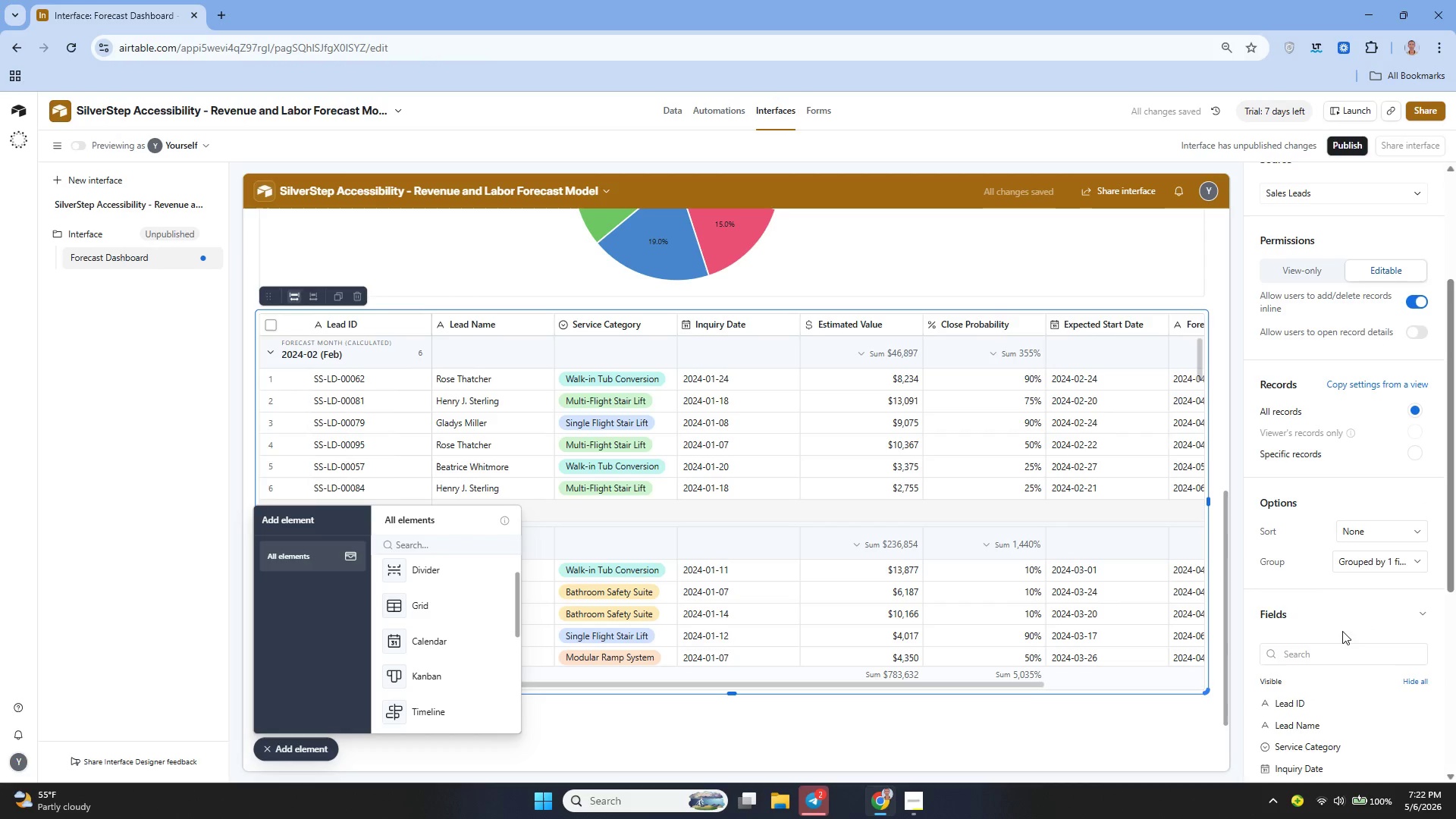 
mouse_move([1360, 631])
 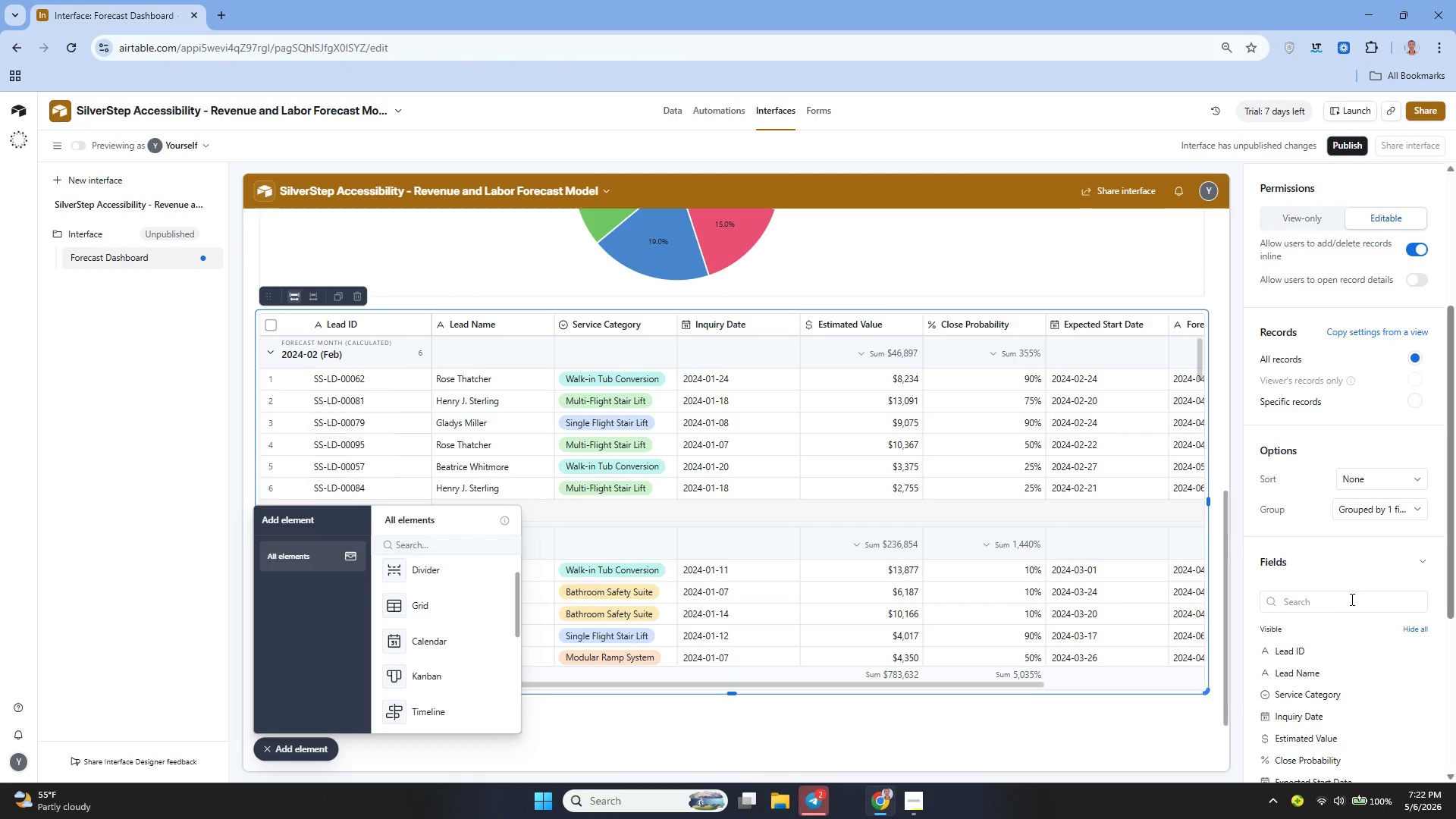 
mouse_move([1367, 635])
 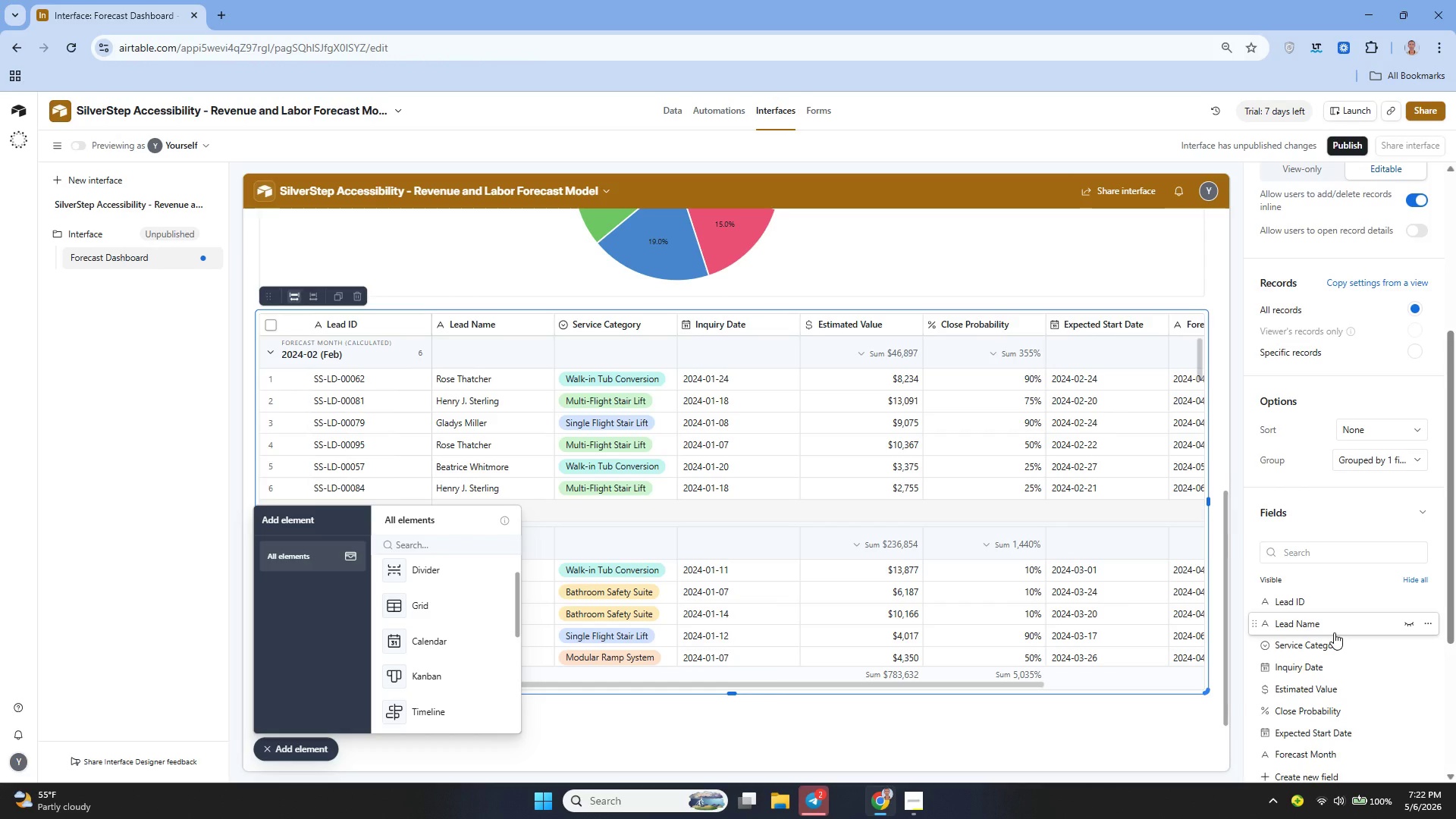 
mouse_move([1339, 668])
 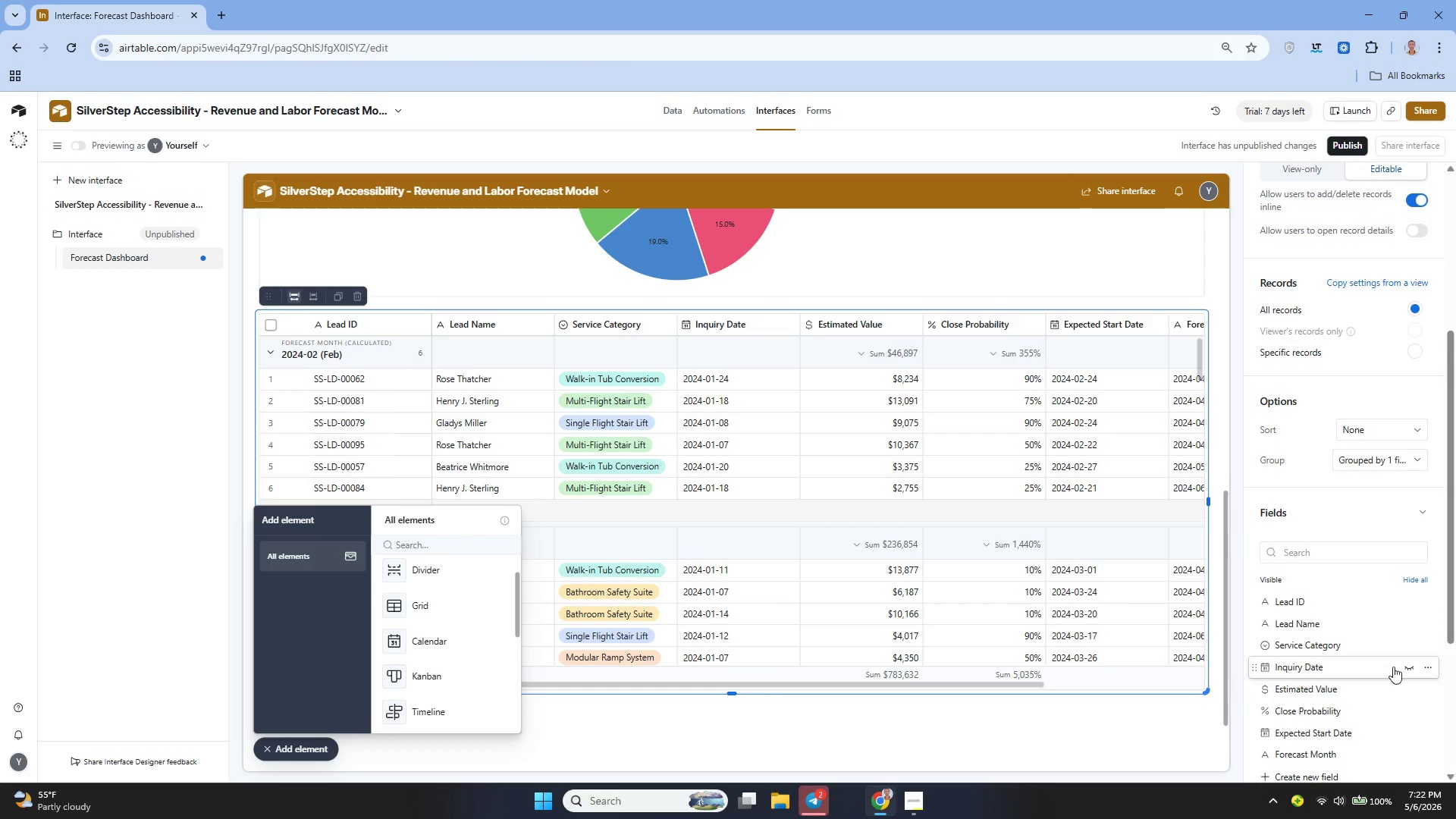 
left_click([1411, 667])
 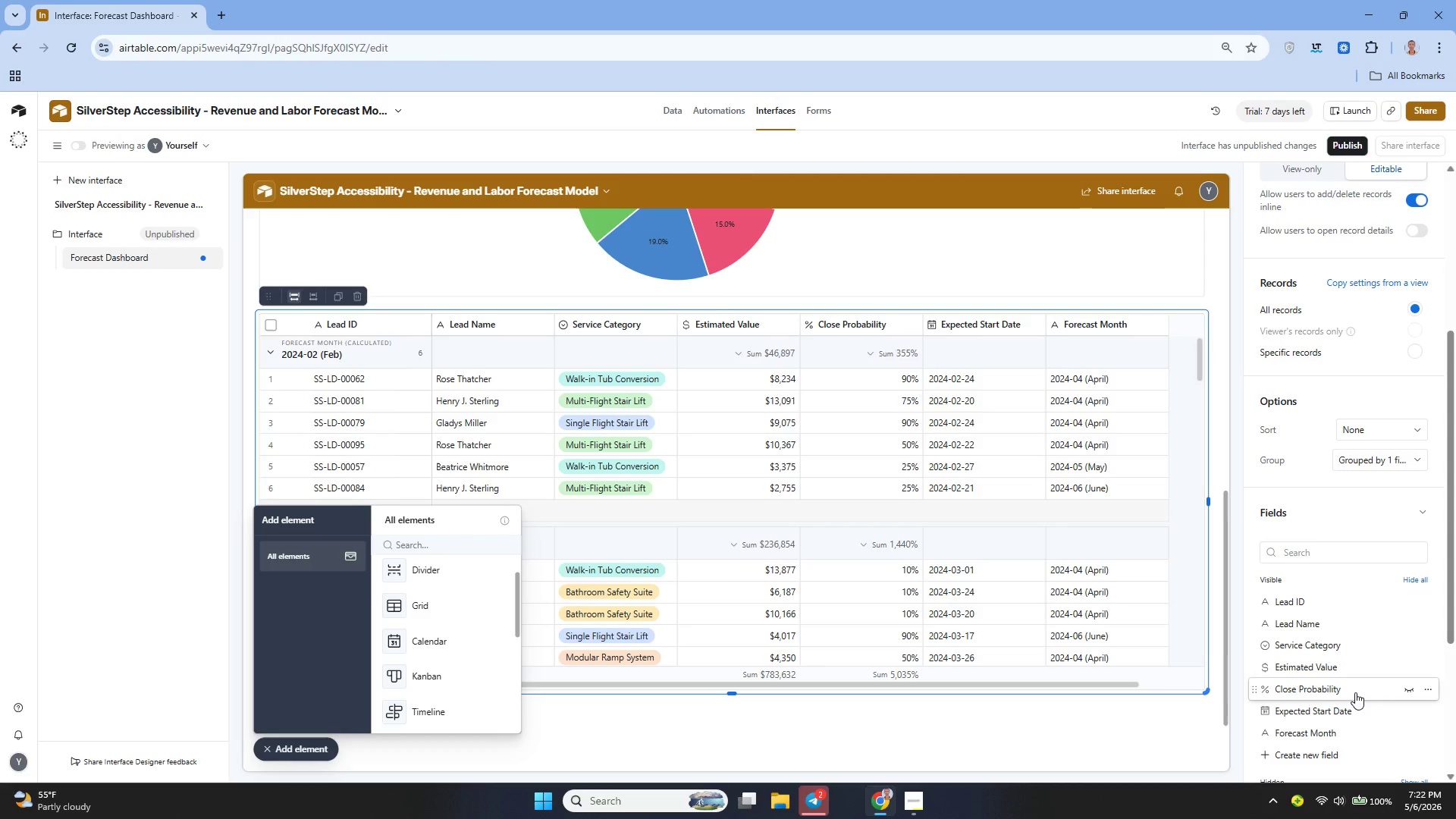 
wait(12.3)
 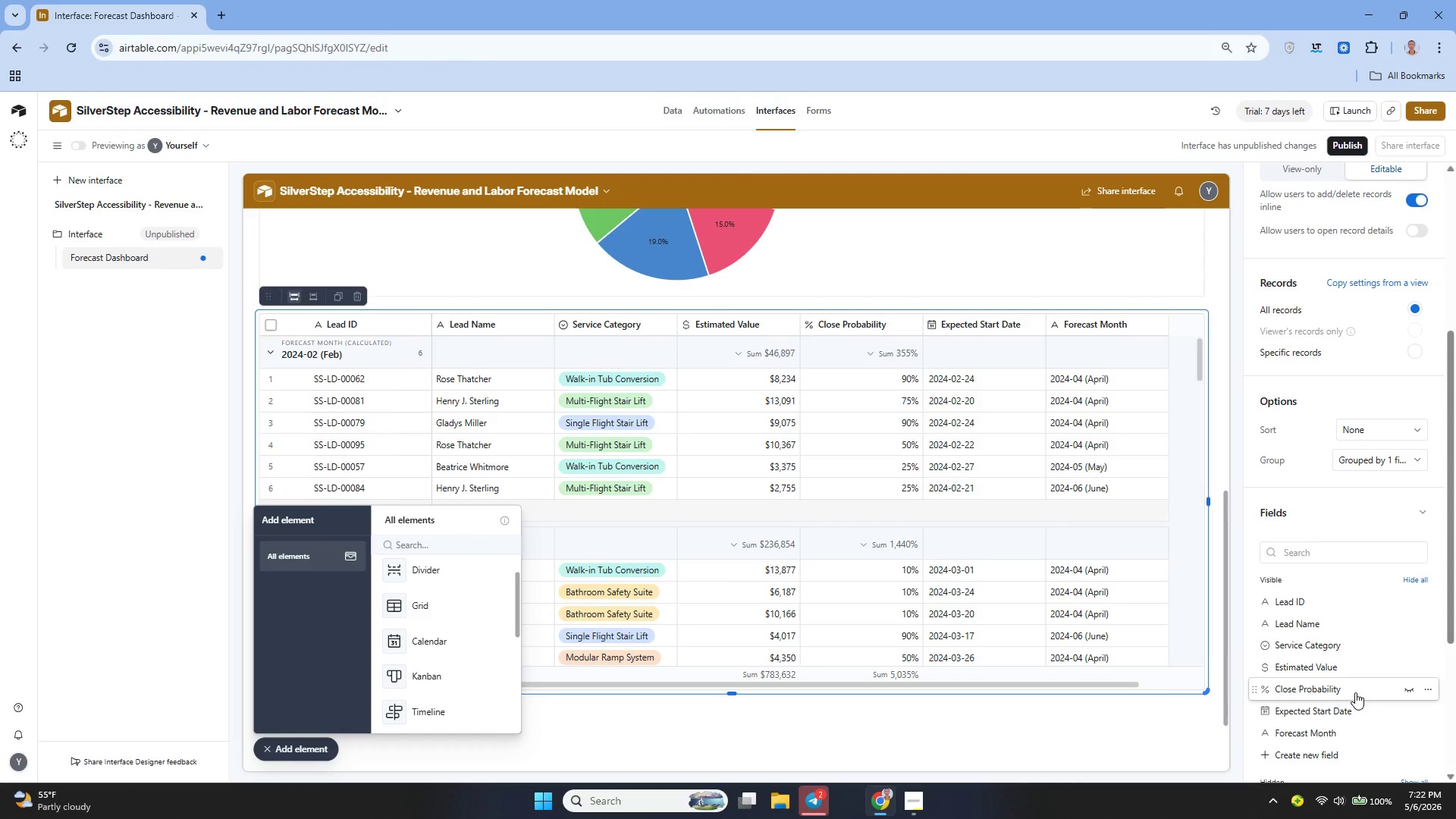 
left_click([1408, 730])
 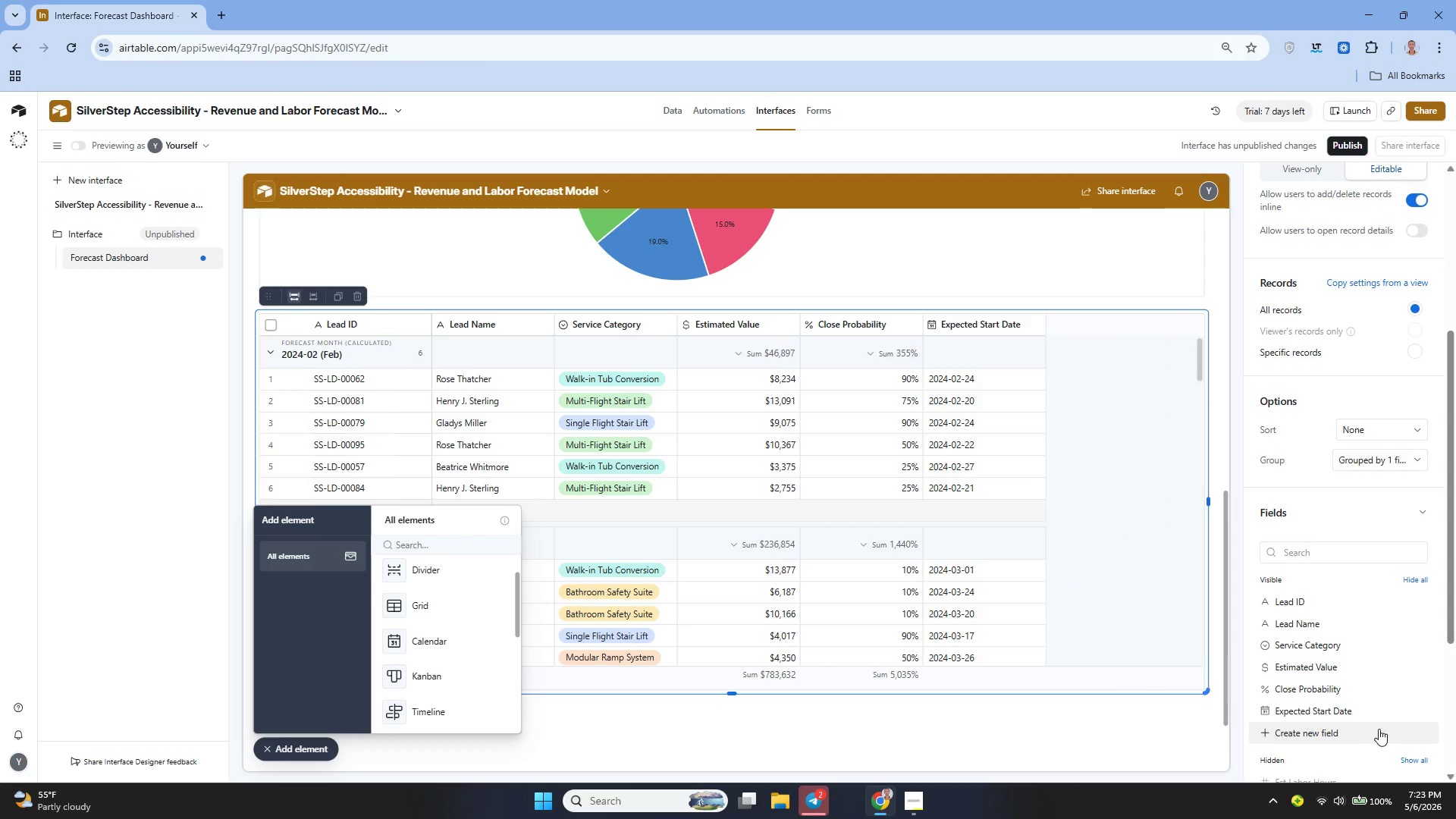 
mouse_move([1361, 707])
 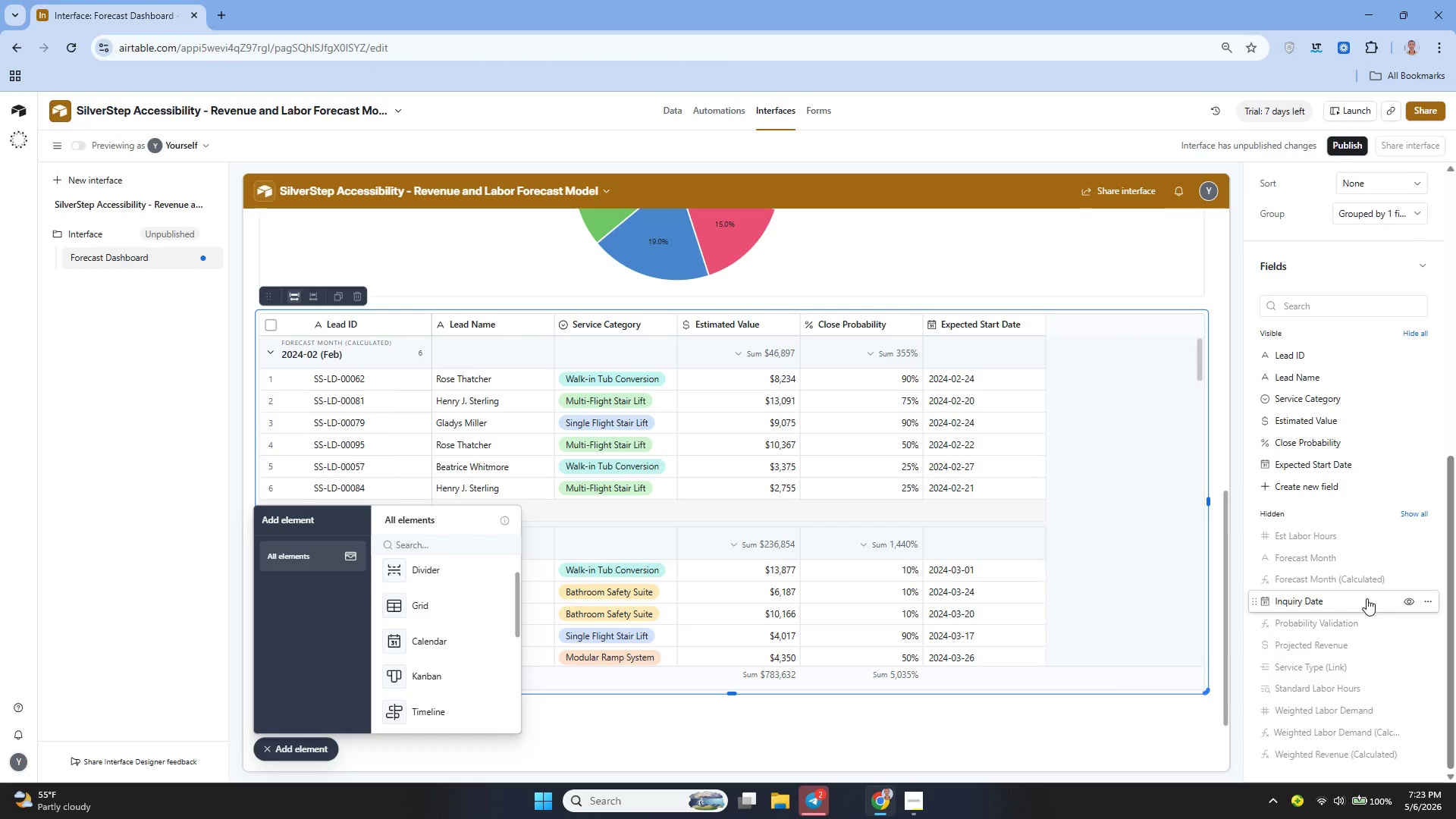 
wait(9.26)
 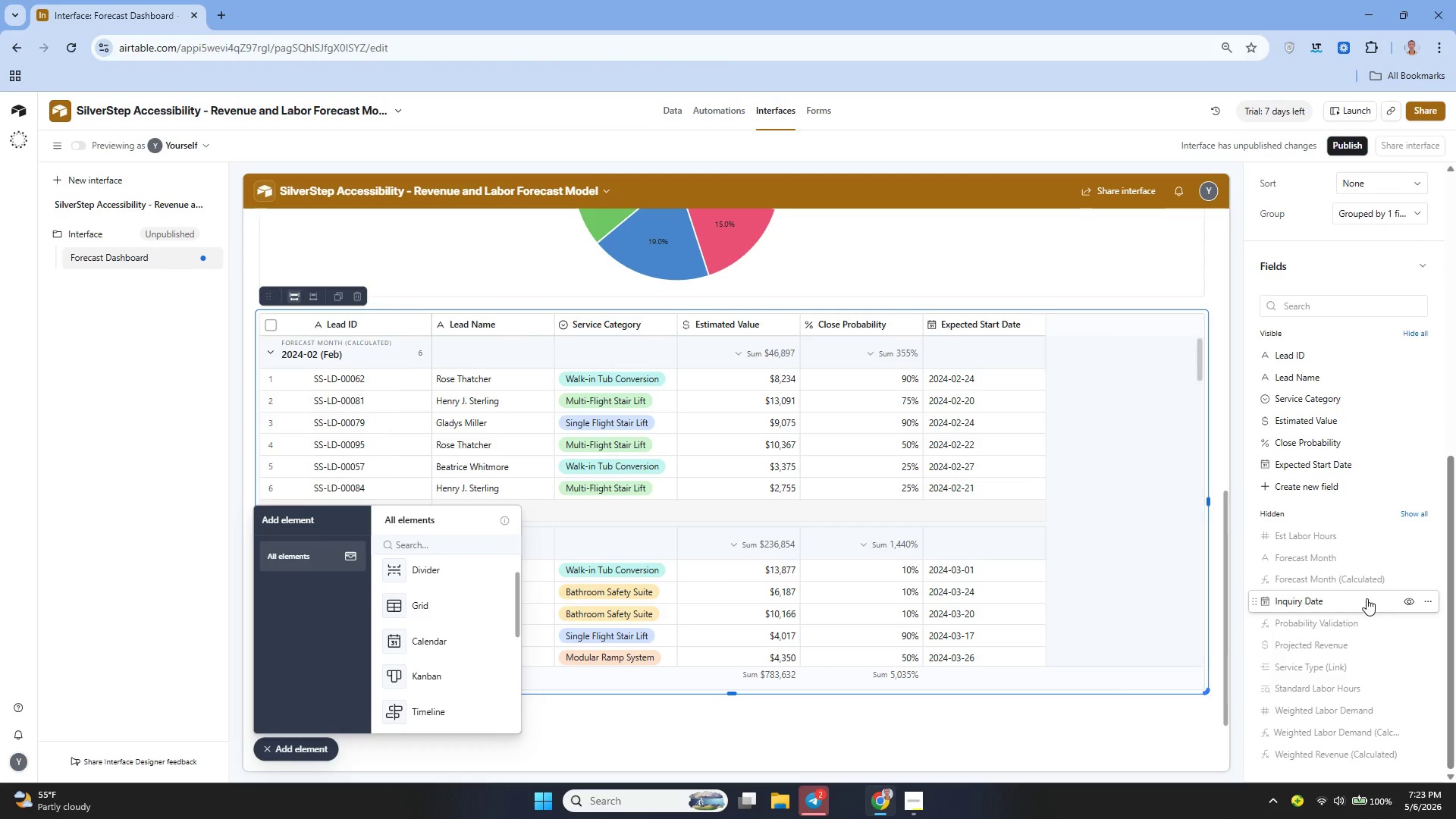 
left_click([1407, 755])
 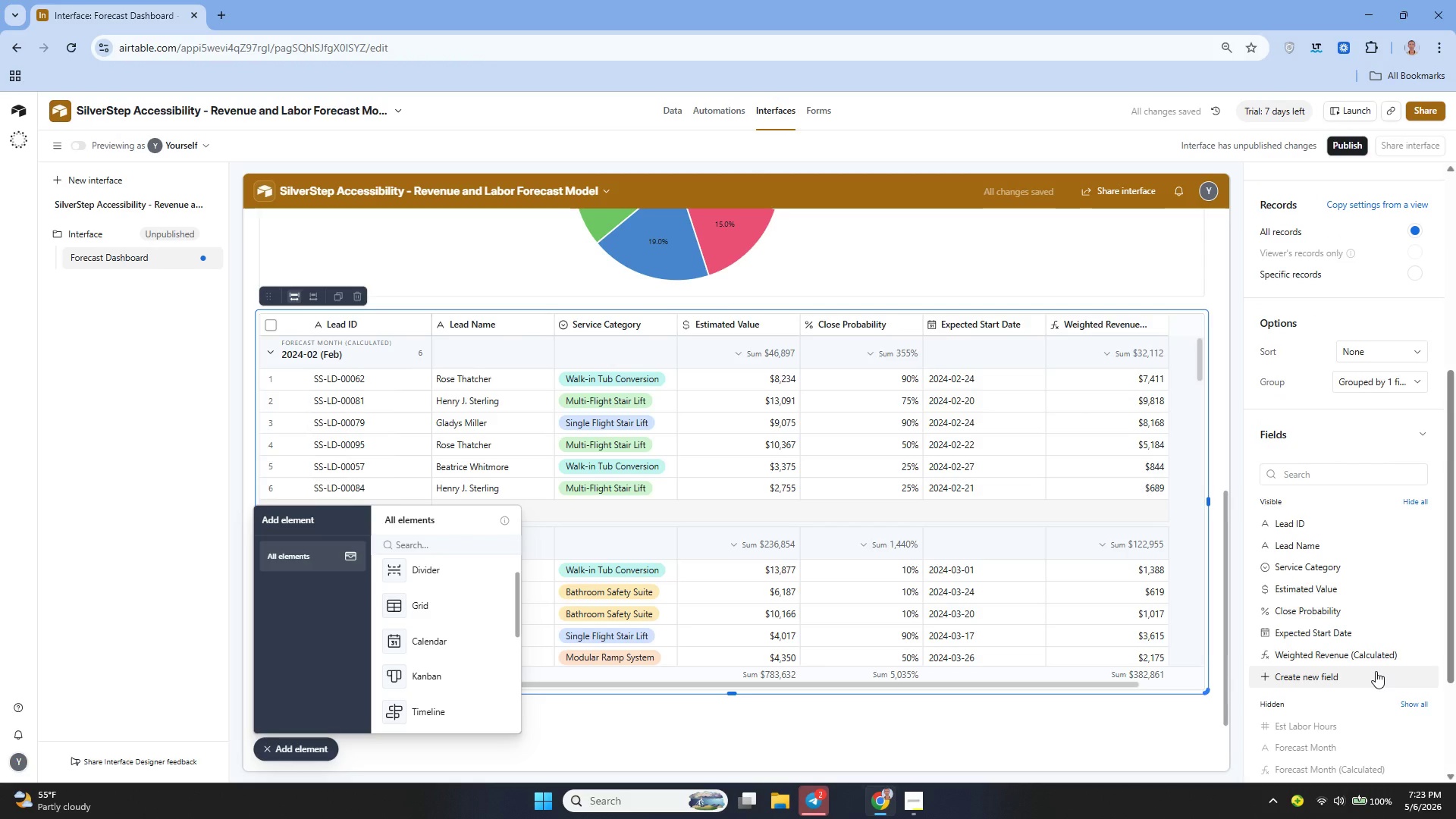 
wait(5.51)
 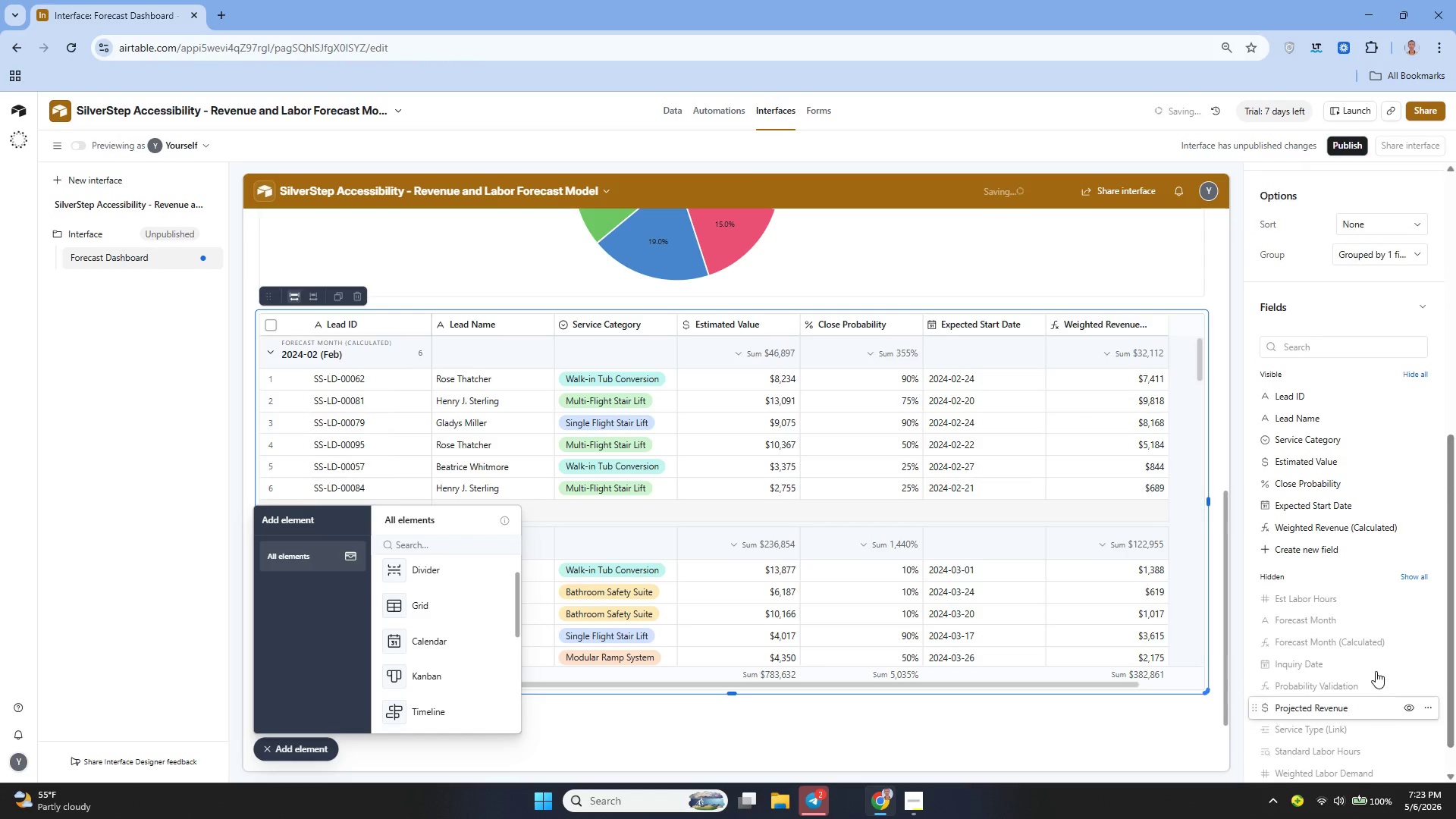 
mouse_move([1336, 605])
 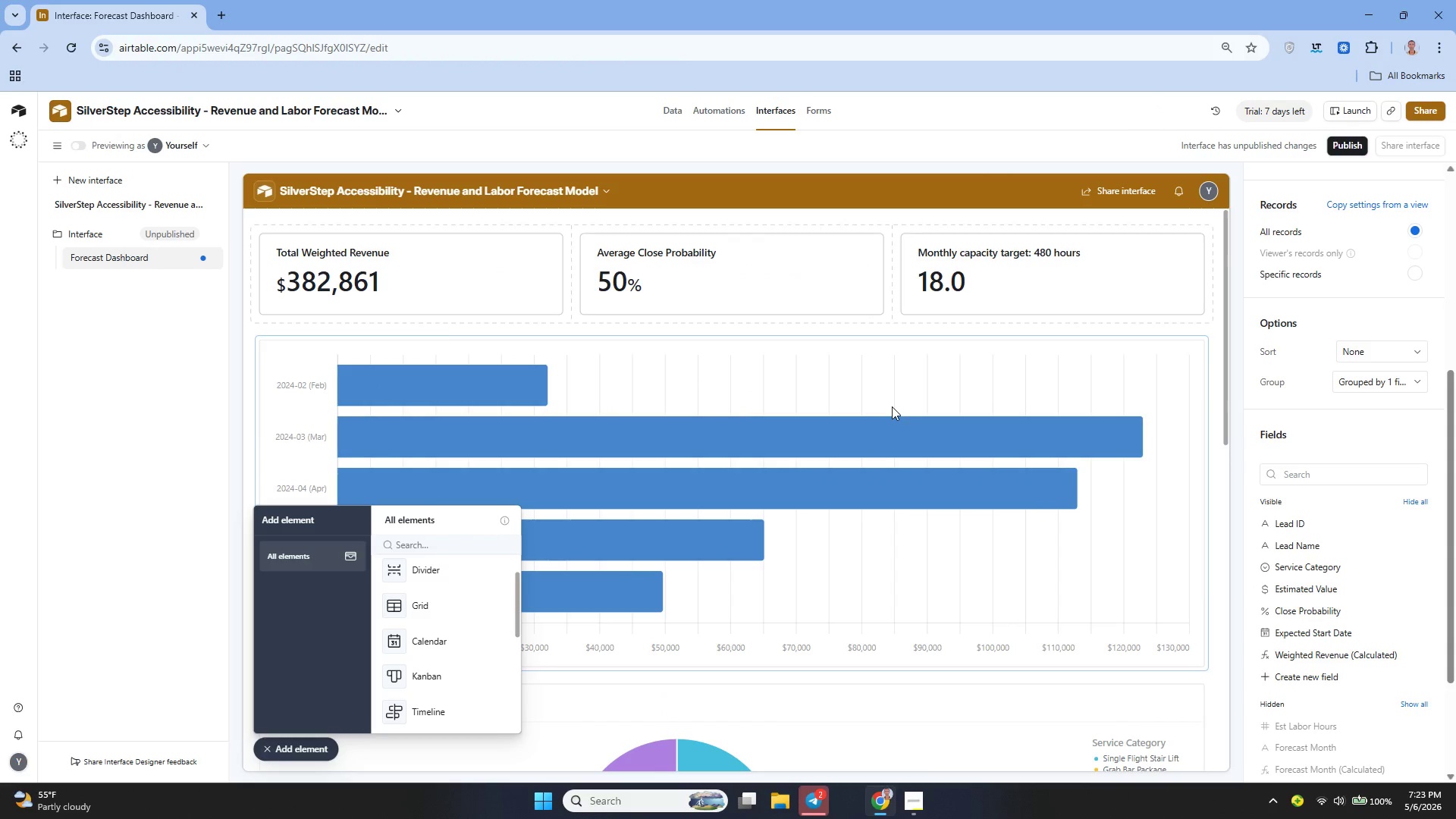 
wait(10.64)
 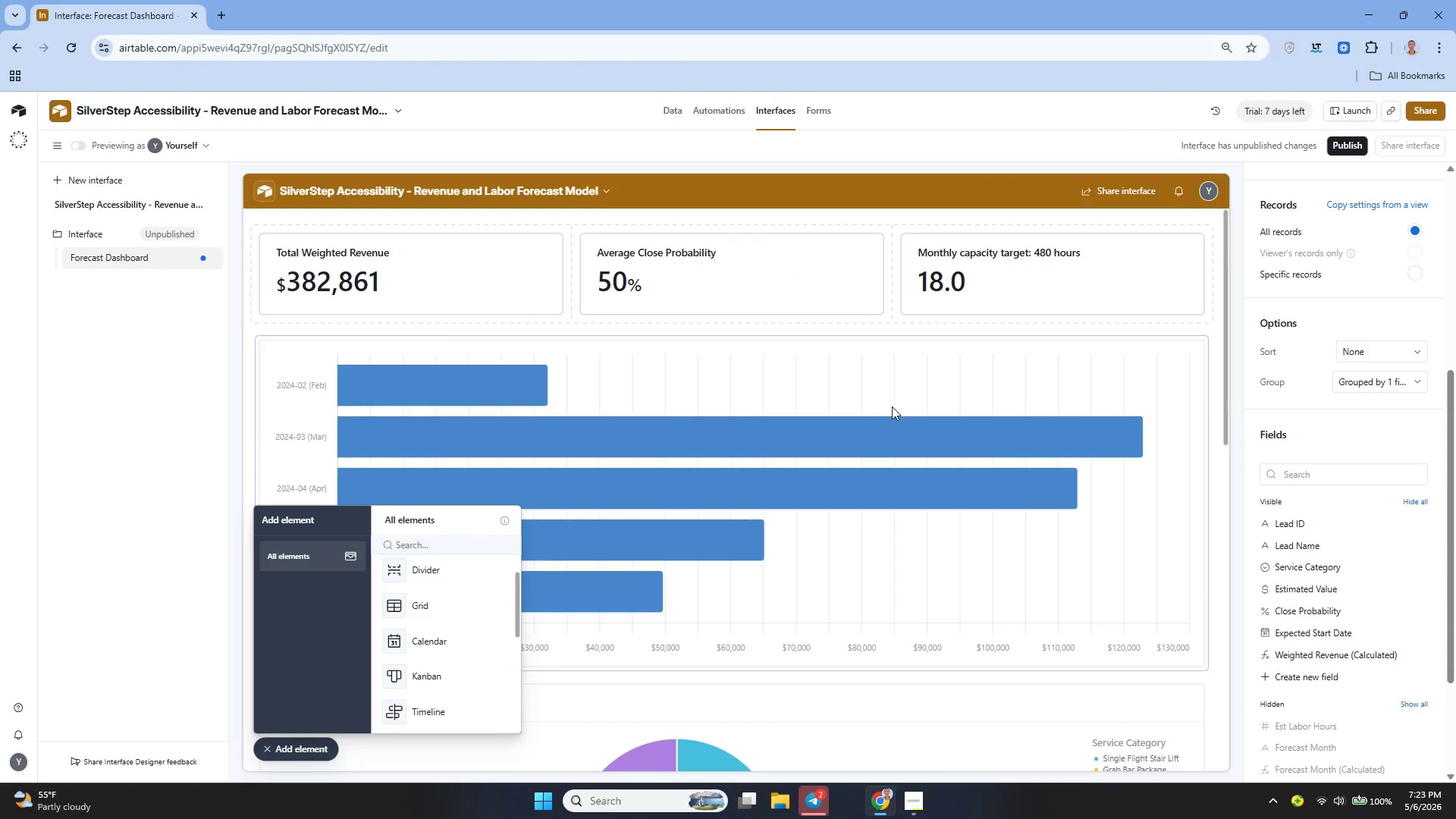 
left_click([435, 665])
 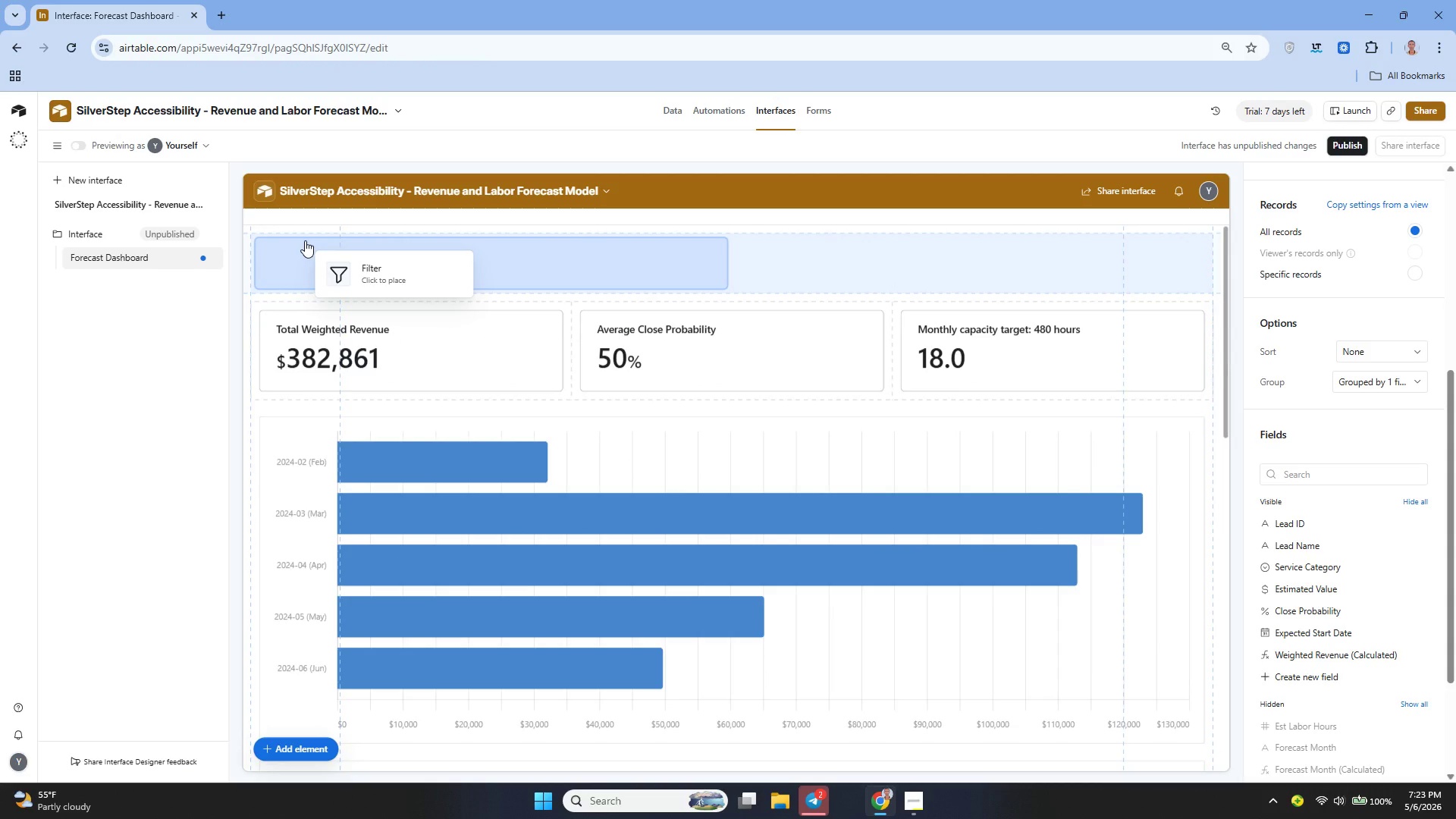 
left_click([305, 240])
 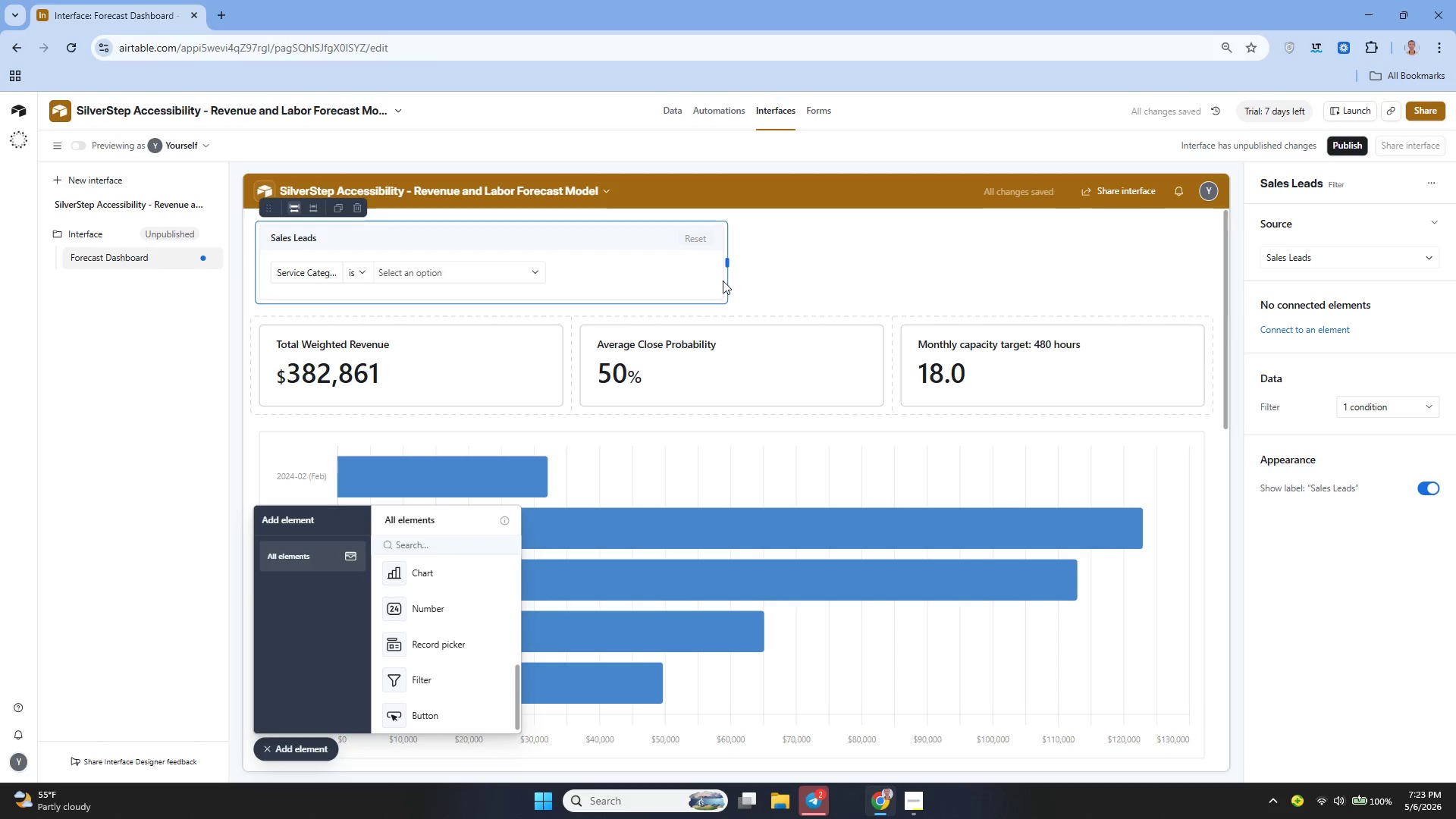 
wait(7.58)
 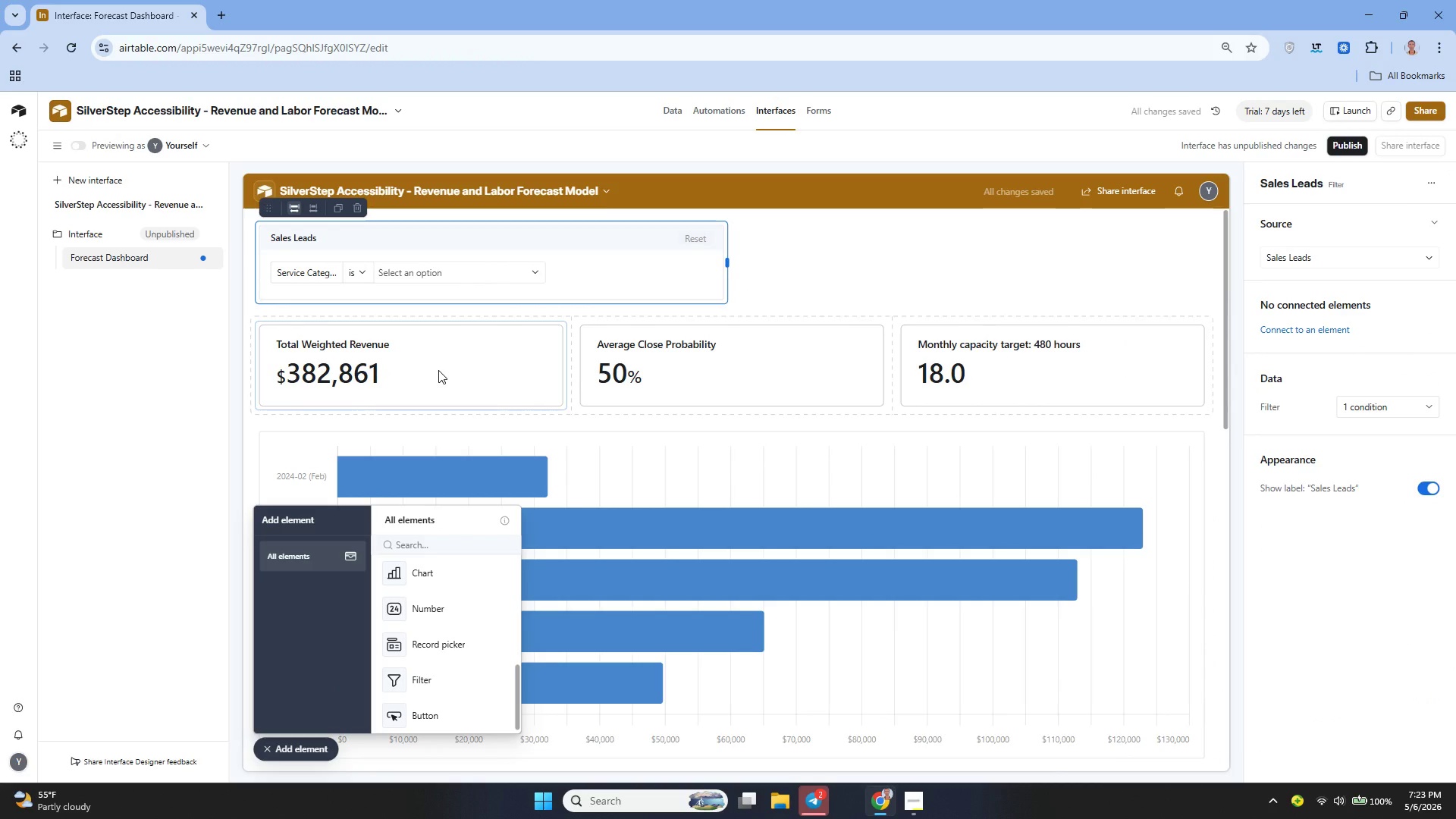 
left_click_drag(start_coordinate=[727, 264], to_coordinate=[1058, 281])
 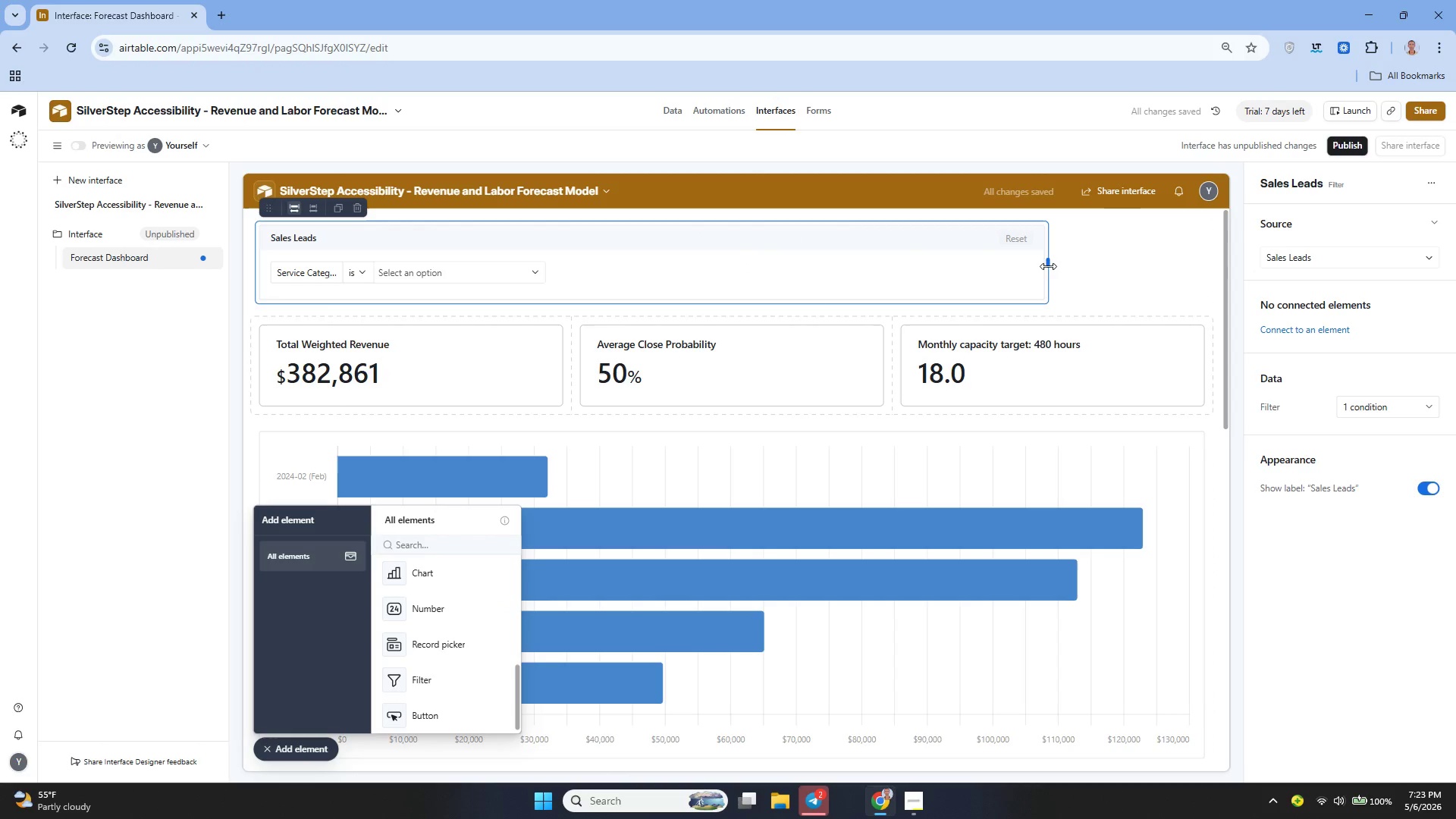 
left_click_drag(start_coordinate=[1048, 265], to_coordinate=[1209, 278])
 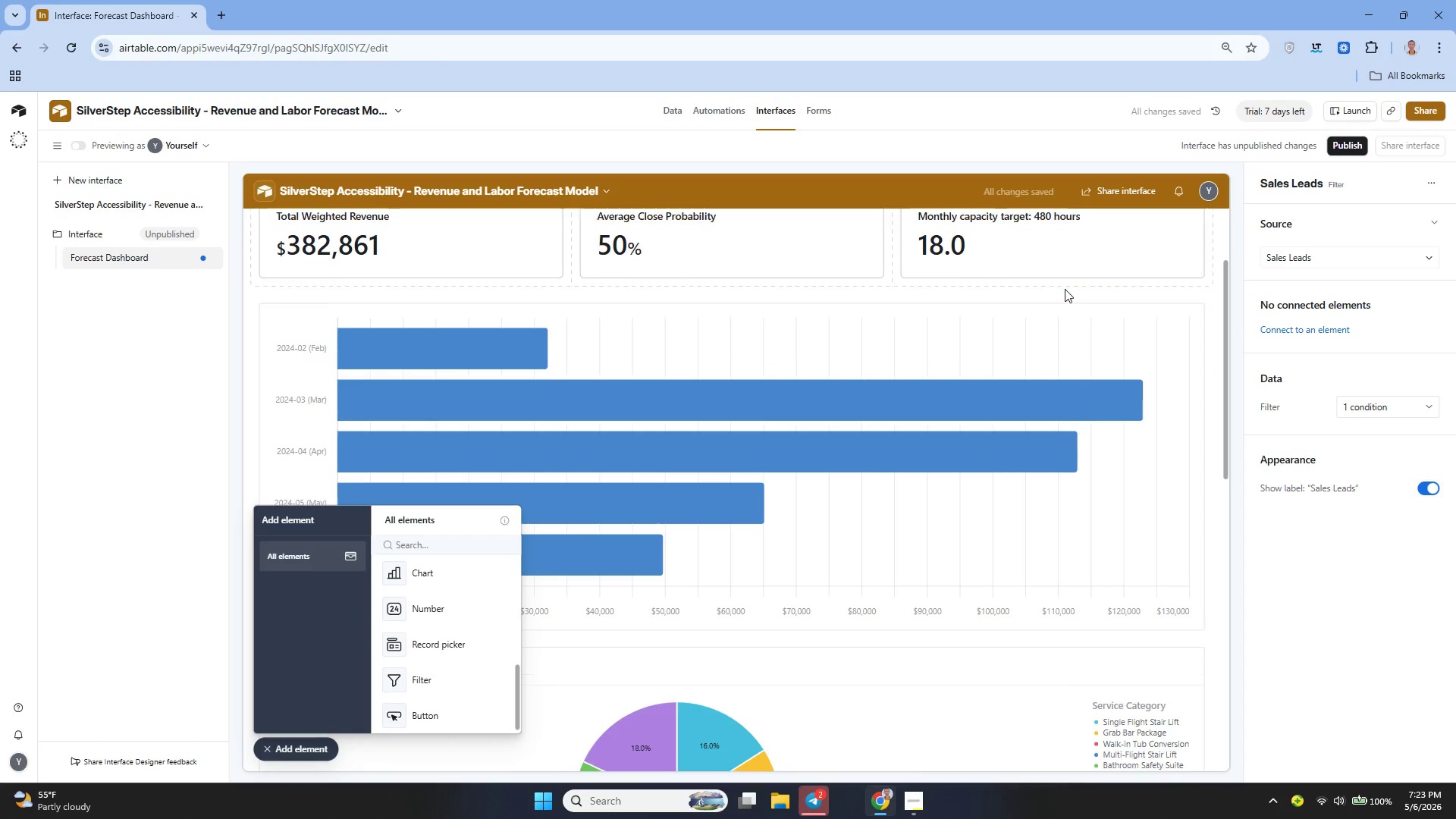 
left_click([1036, 277])
 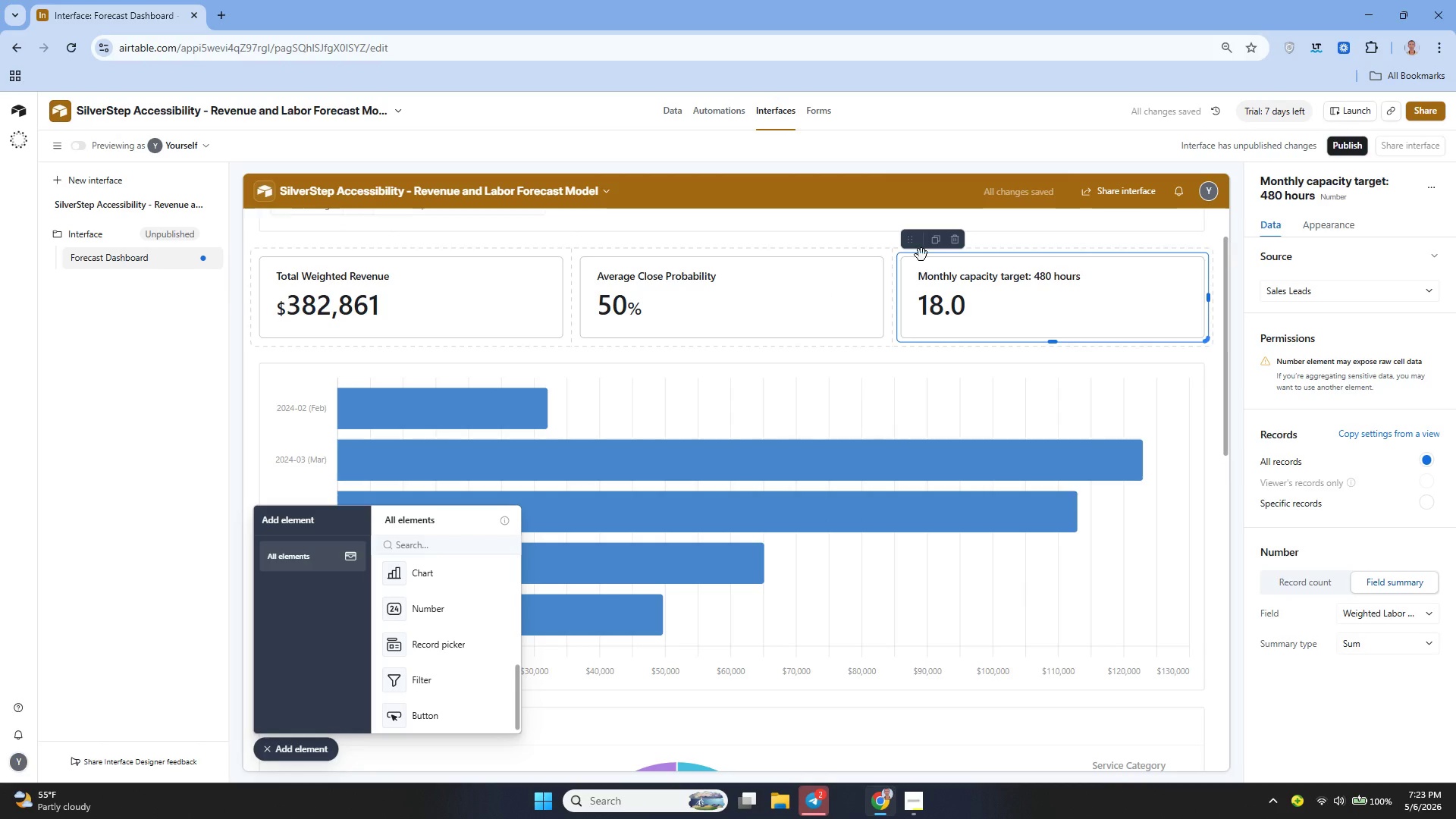 
left_click_drag(start_coordinate=[917, 252], to_coordinate=[1002, 369])
 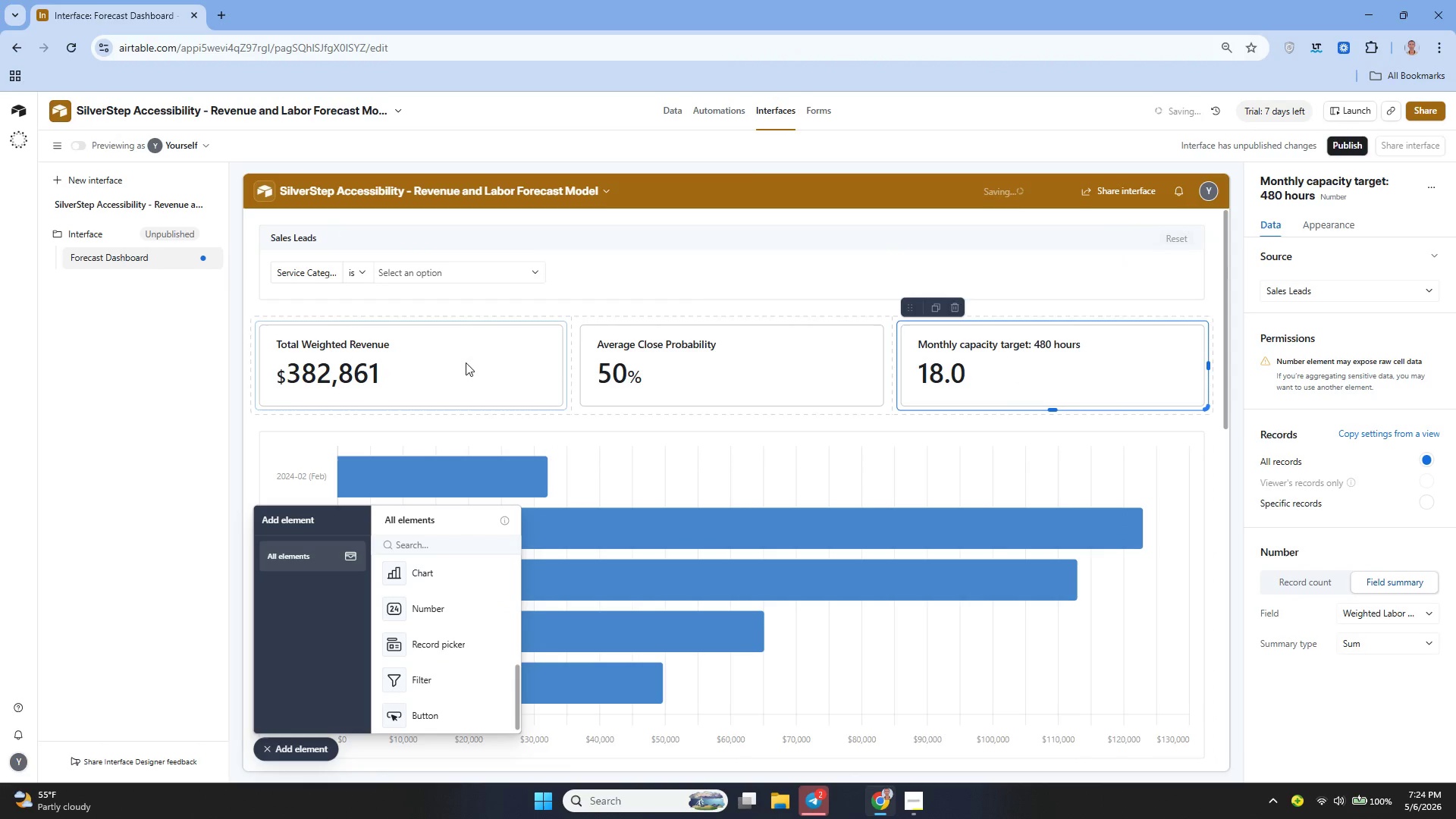 
left_click([448, 357])
 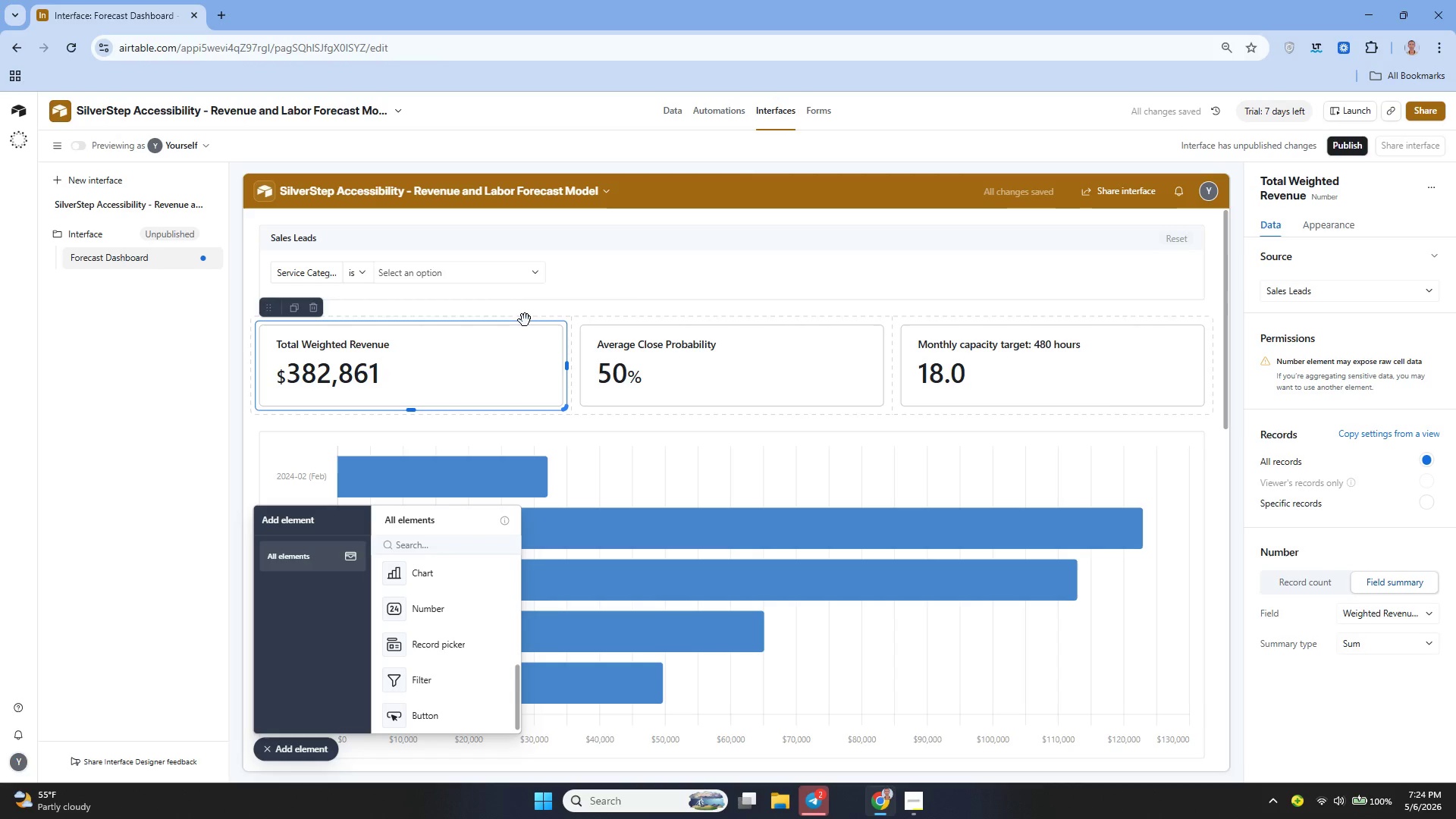 
left_click_drag(start_coordinate=[523, 322], to_coordinate=[815, 248])
 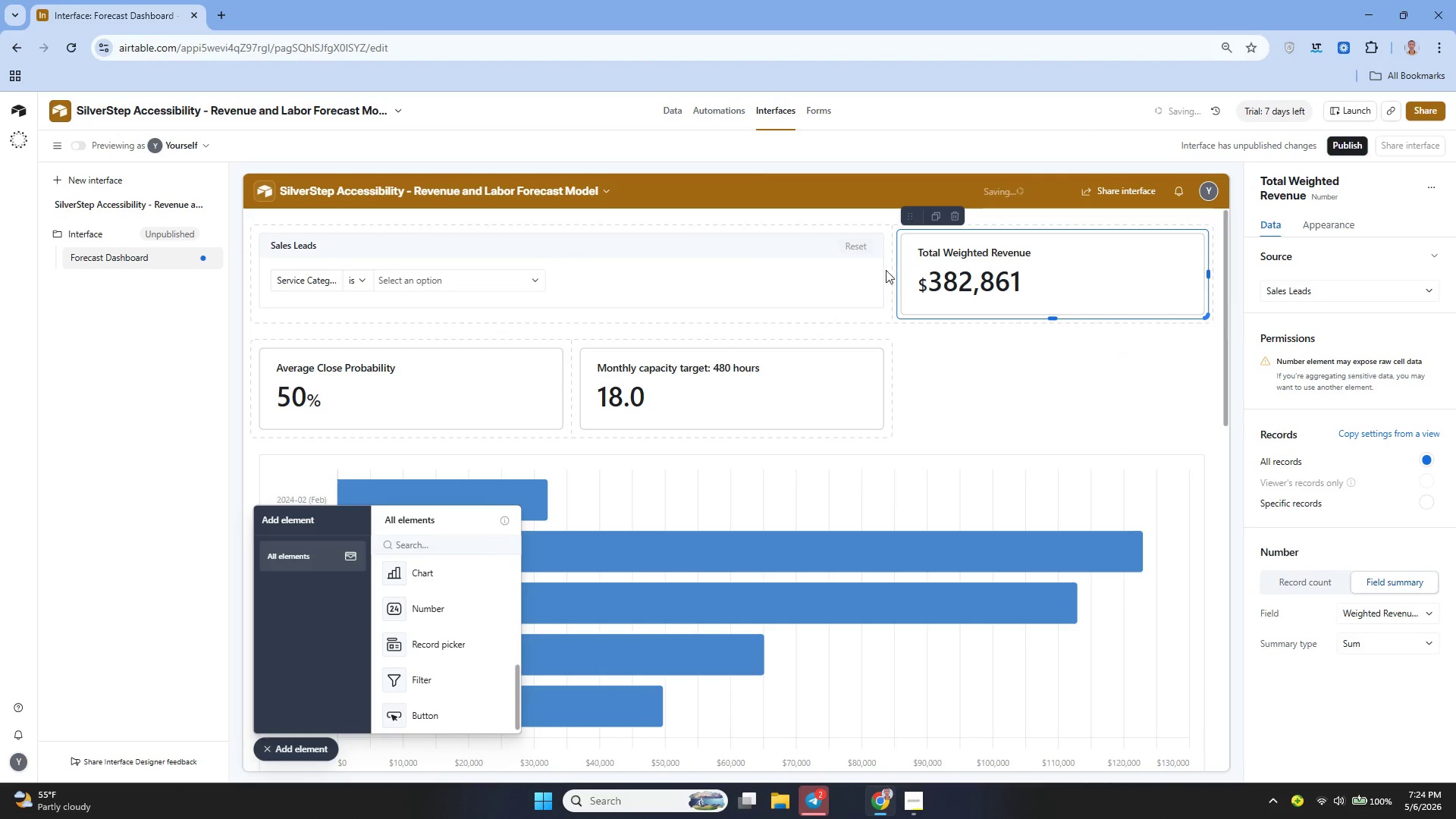 
left_click([840, 273])
 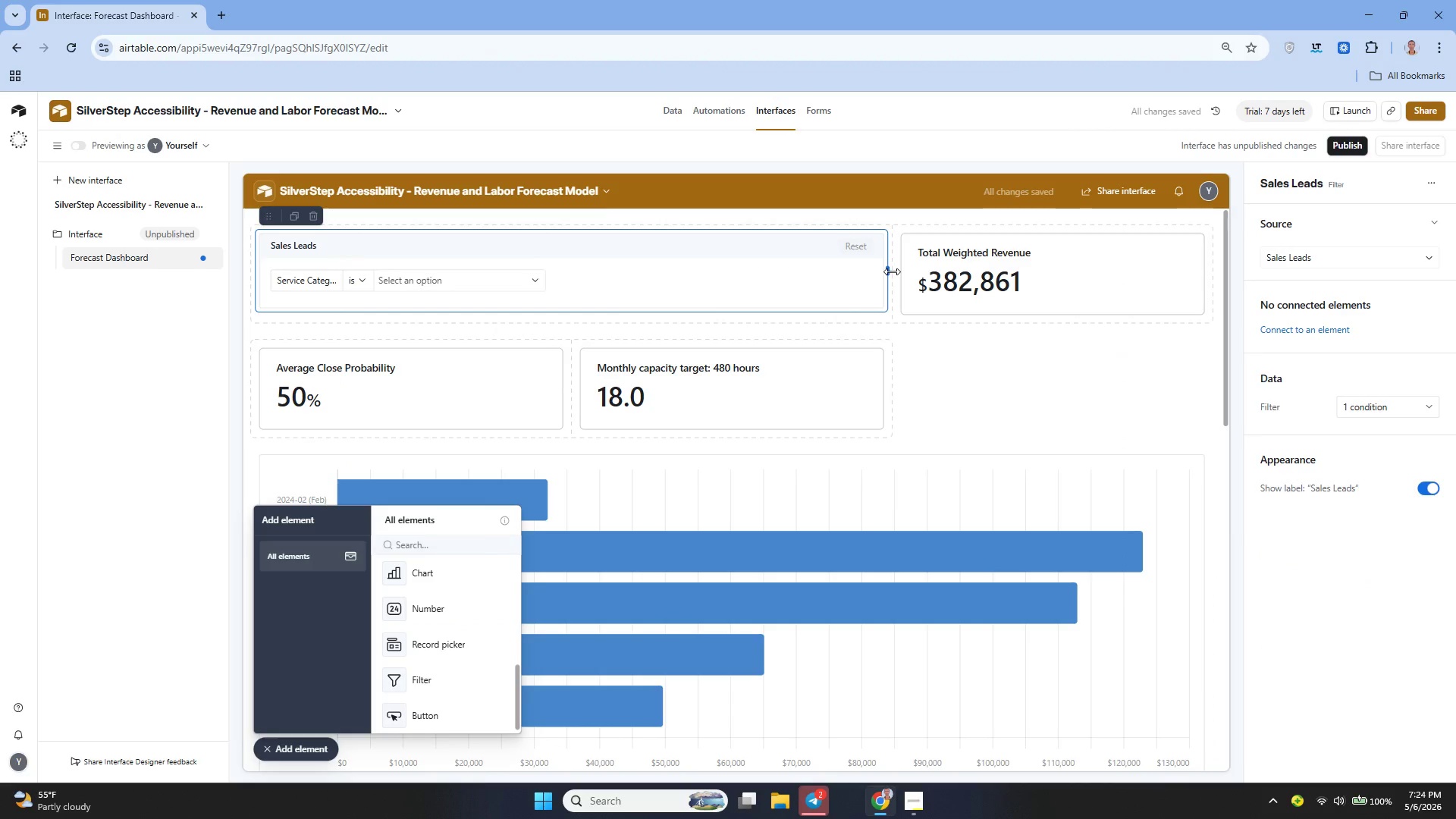 
left_click_drag(start_coordinate=[892, 271], to_coordinate=[670, 275])
 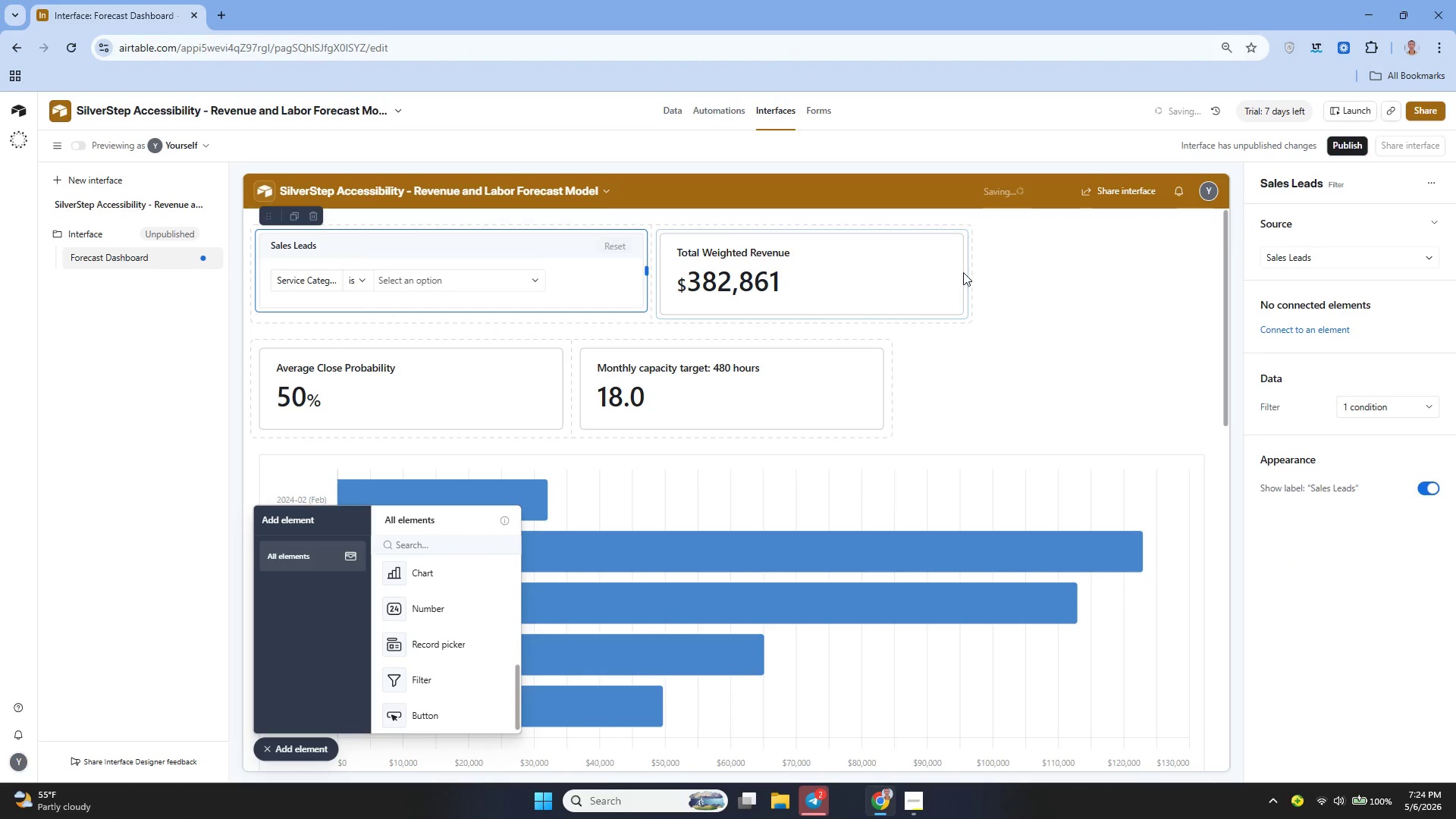 
left_click([961, 272])
 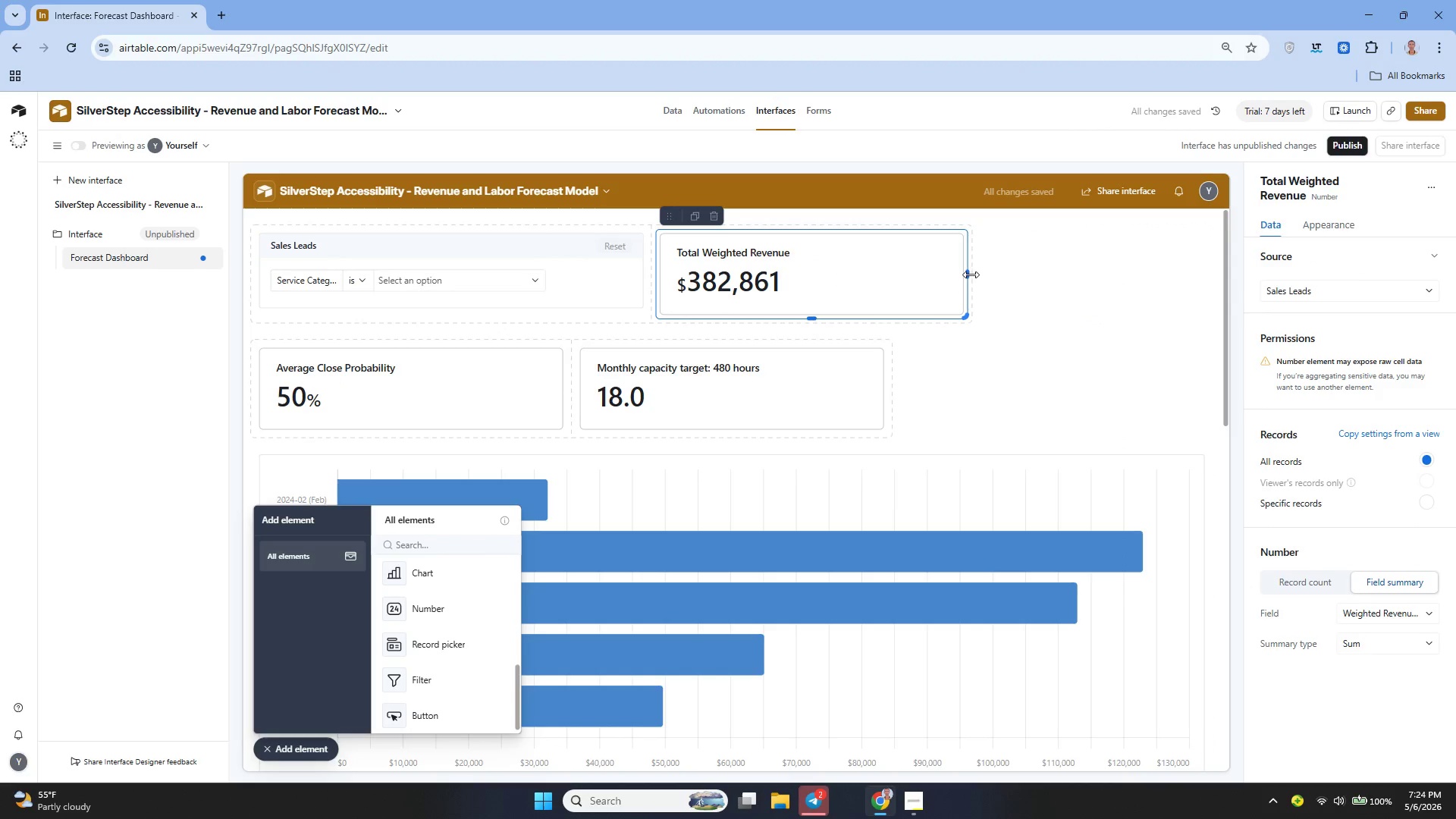 
left_click_drag(start_coordinate=[971, 275], to_coordinate=[1207, 284])
 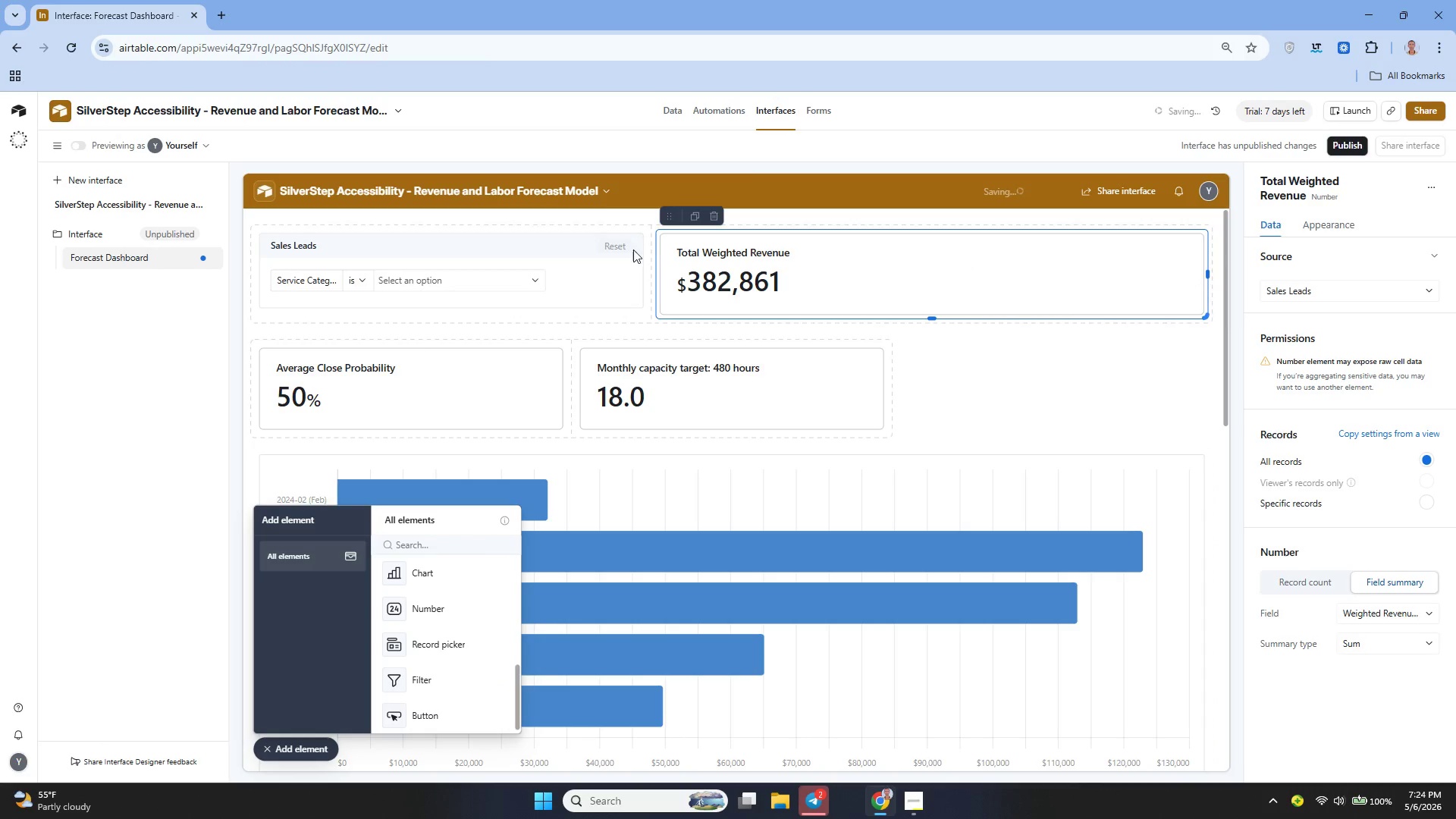 
left_click([604, 253])
 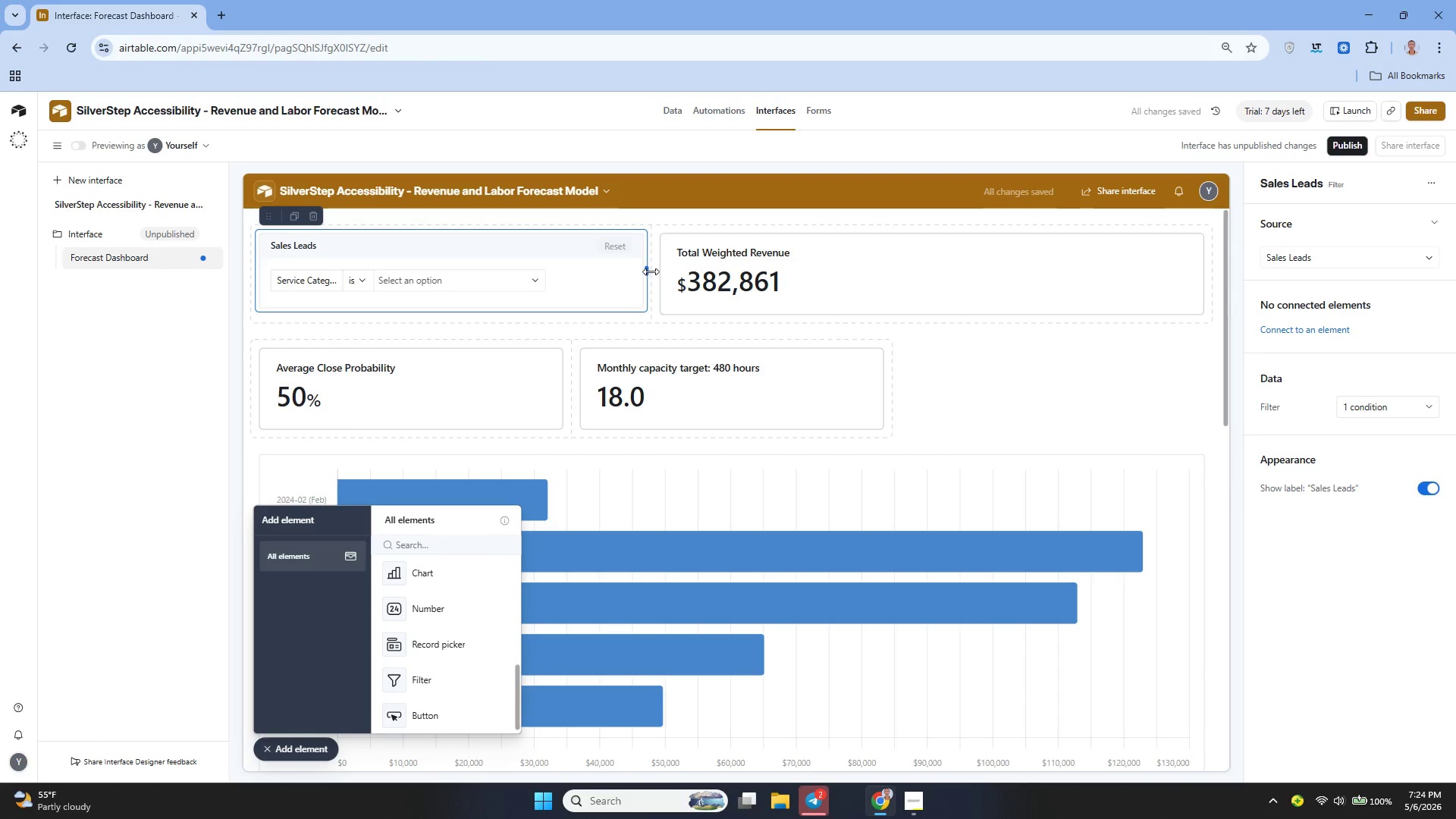 
left_click_drag(start_coordinate=[648, 270], to_coordinate=[714, 268])
 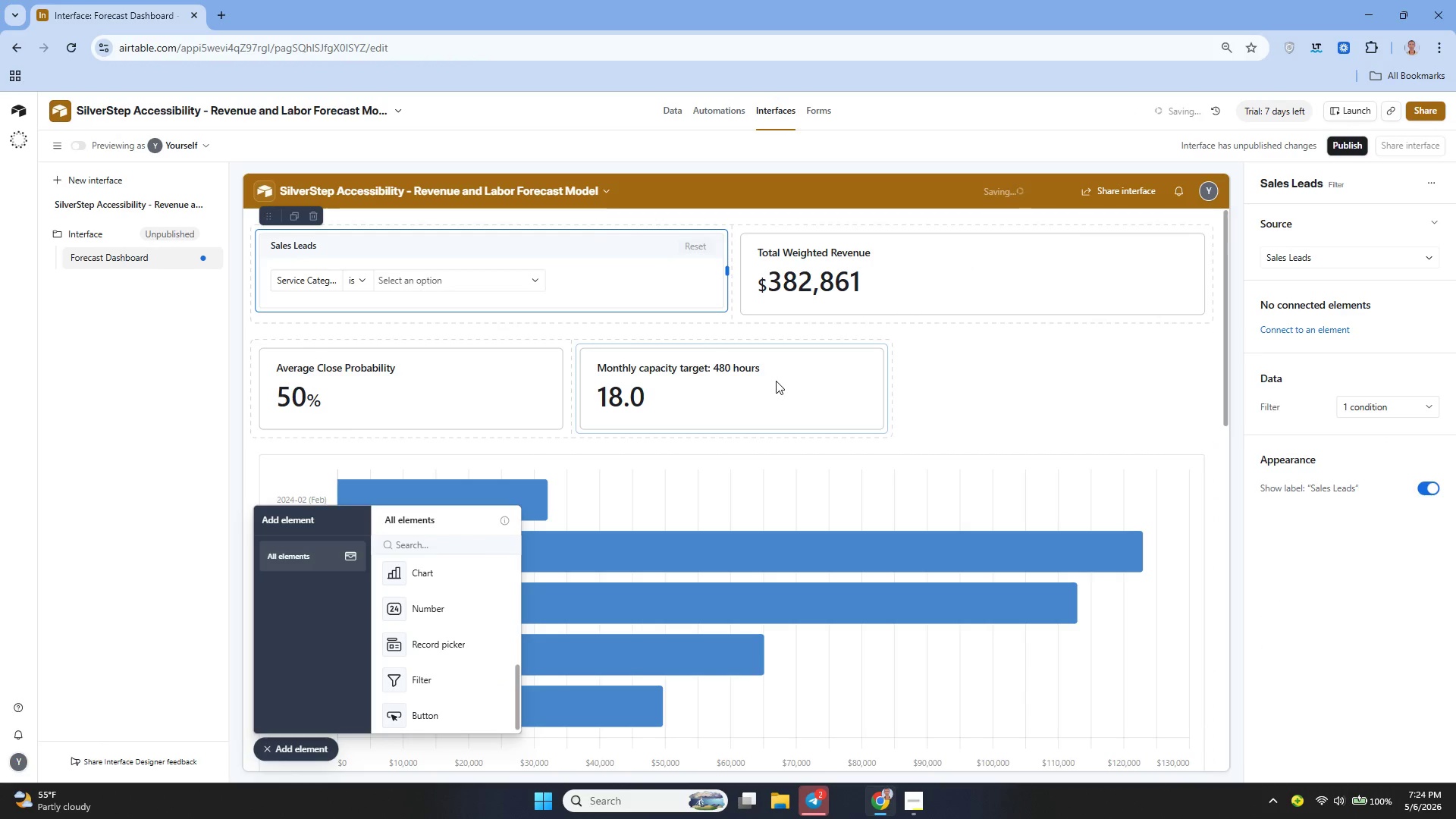 
left_click([777, 383])
 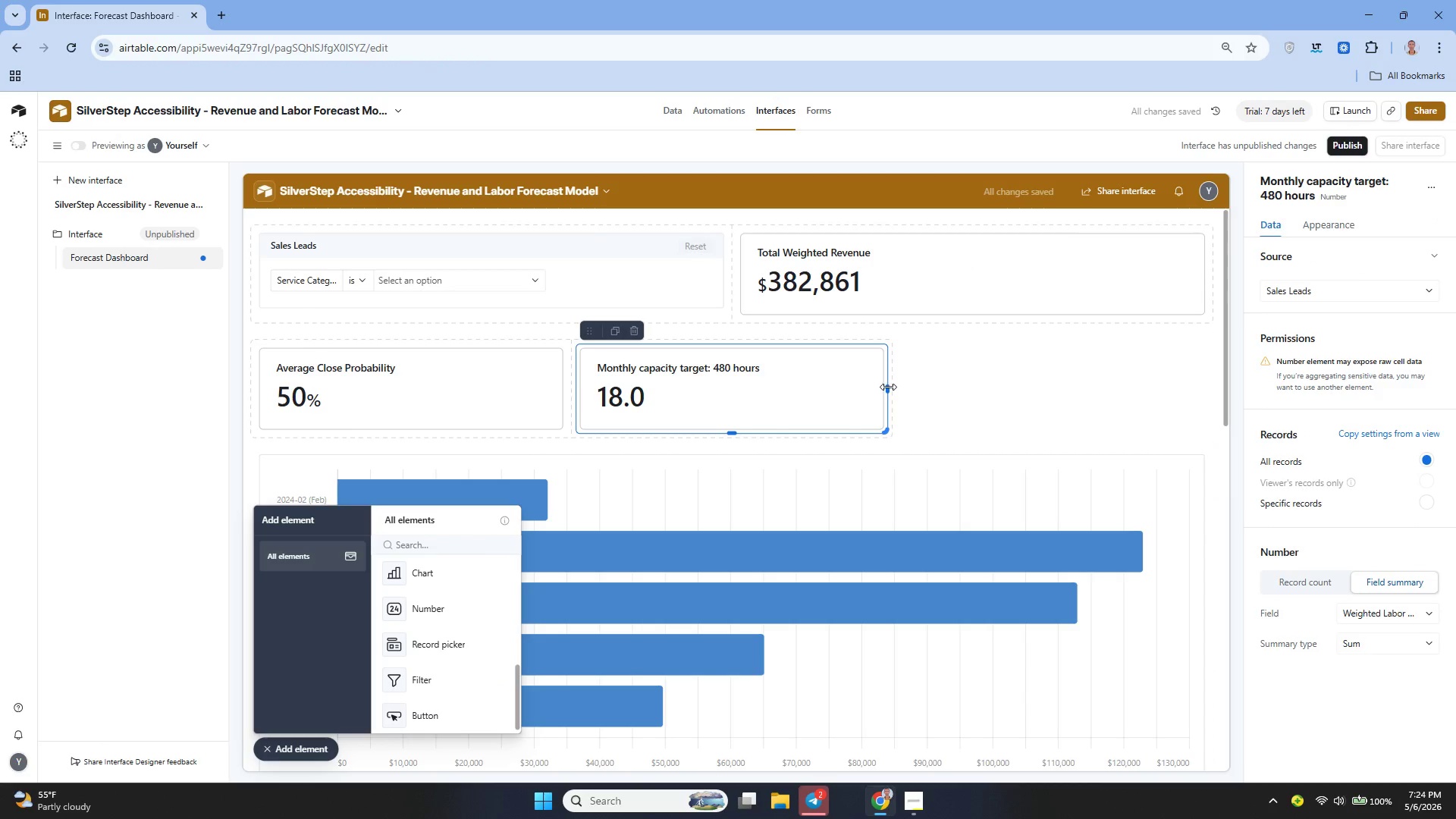 
left_click_drag(start_coordinate=[888, 387], to_coordinate=[1239, 399])
 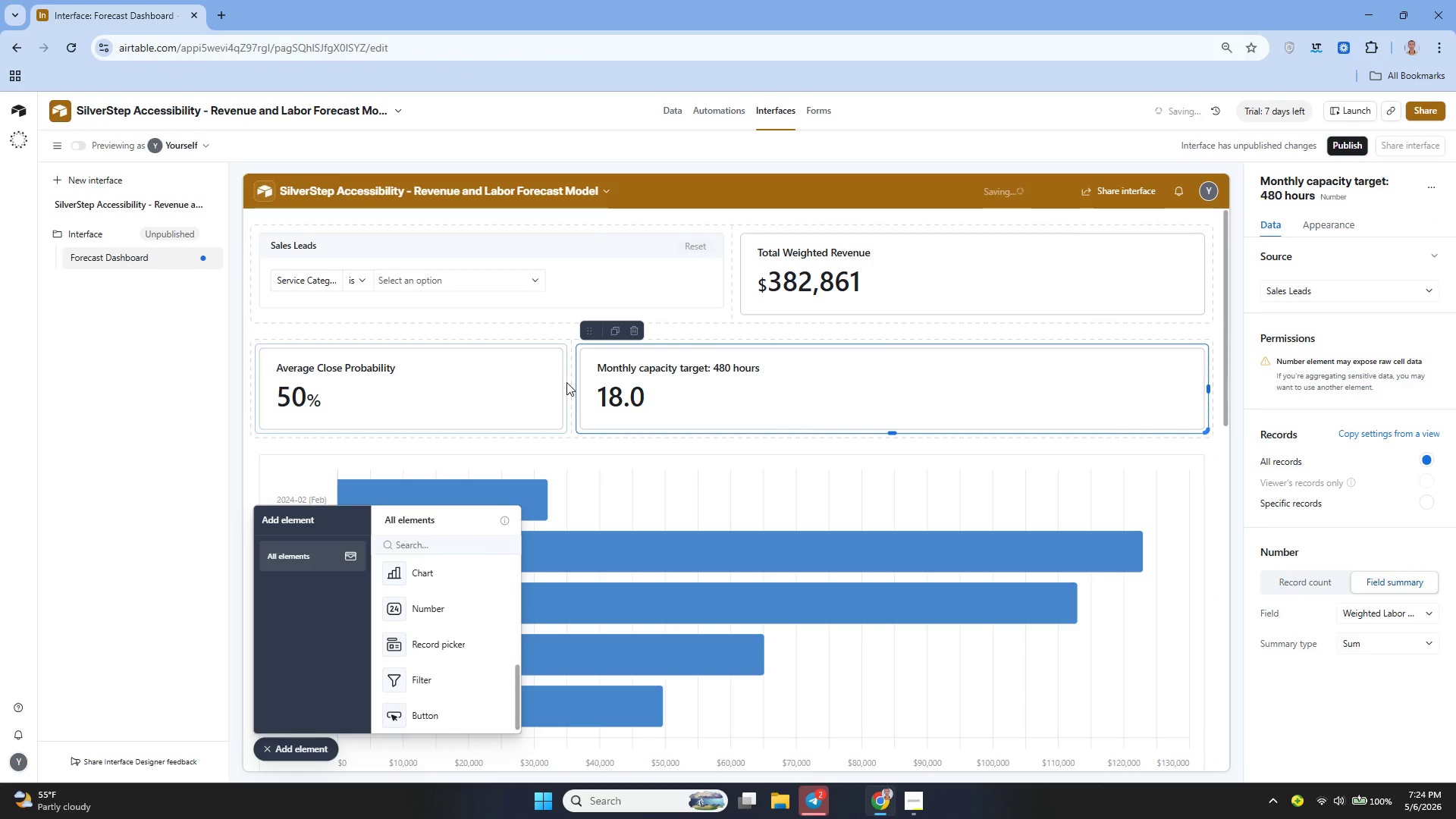 
left_click([552, 384])
 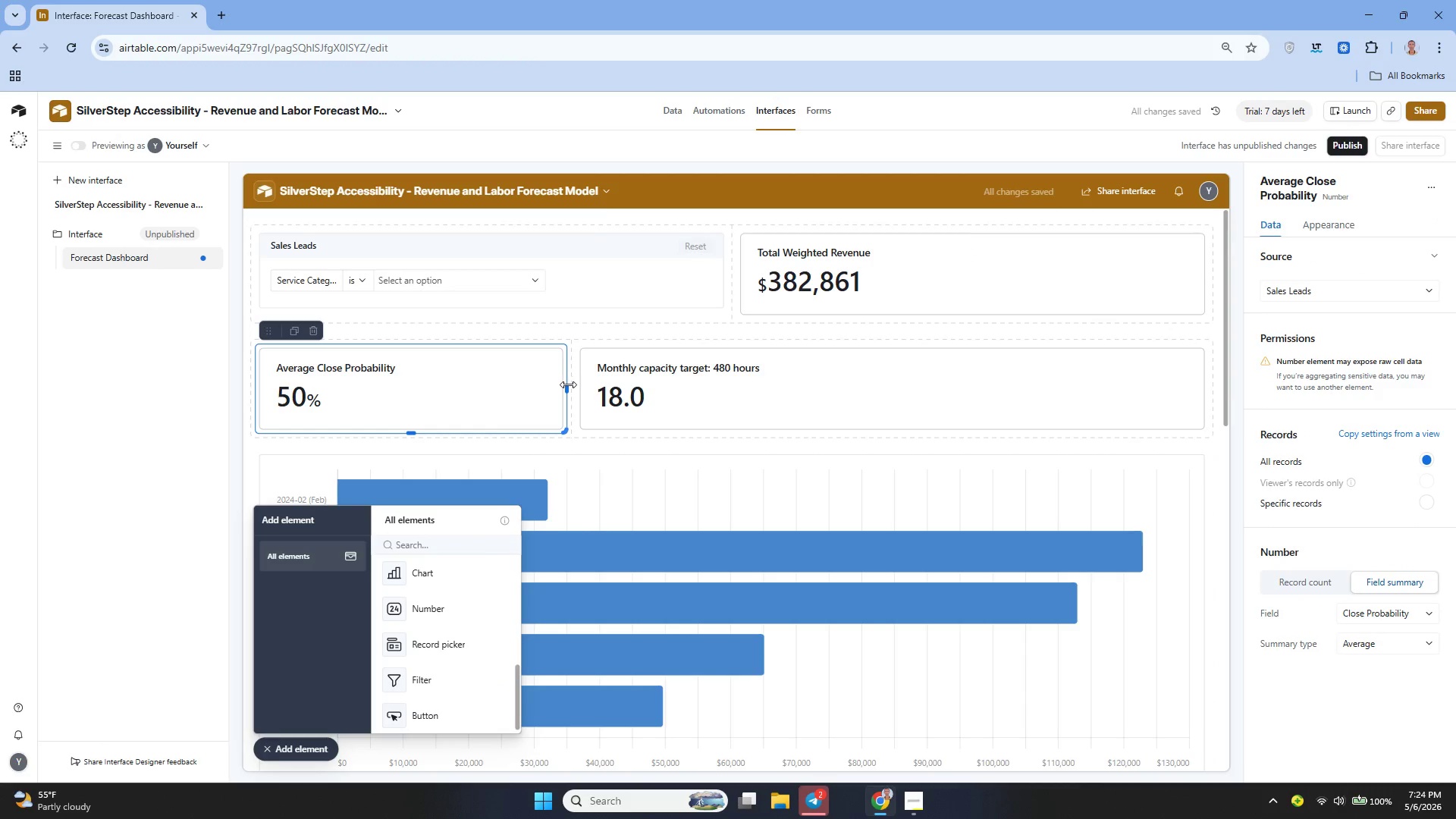 
left_click_drag(start_coordinate=[568, 384], to_coordinate=[720, 388])
 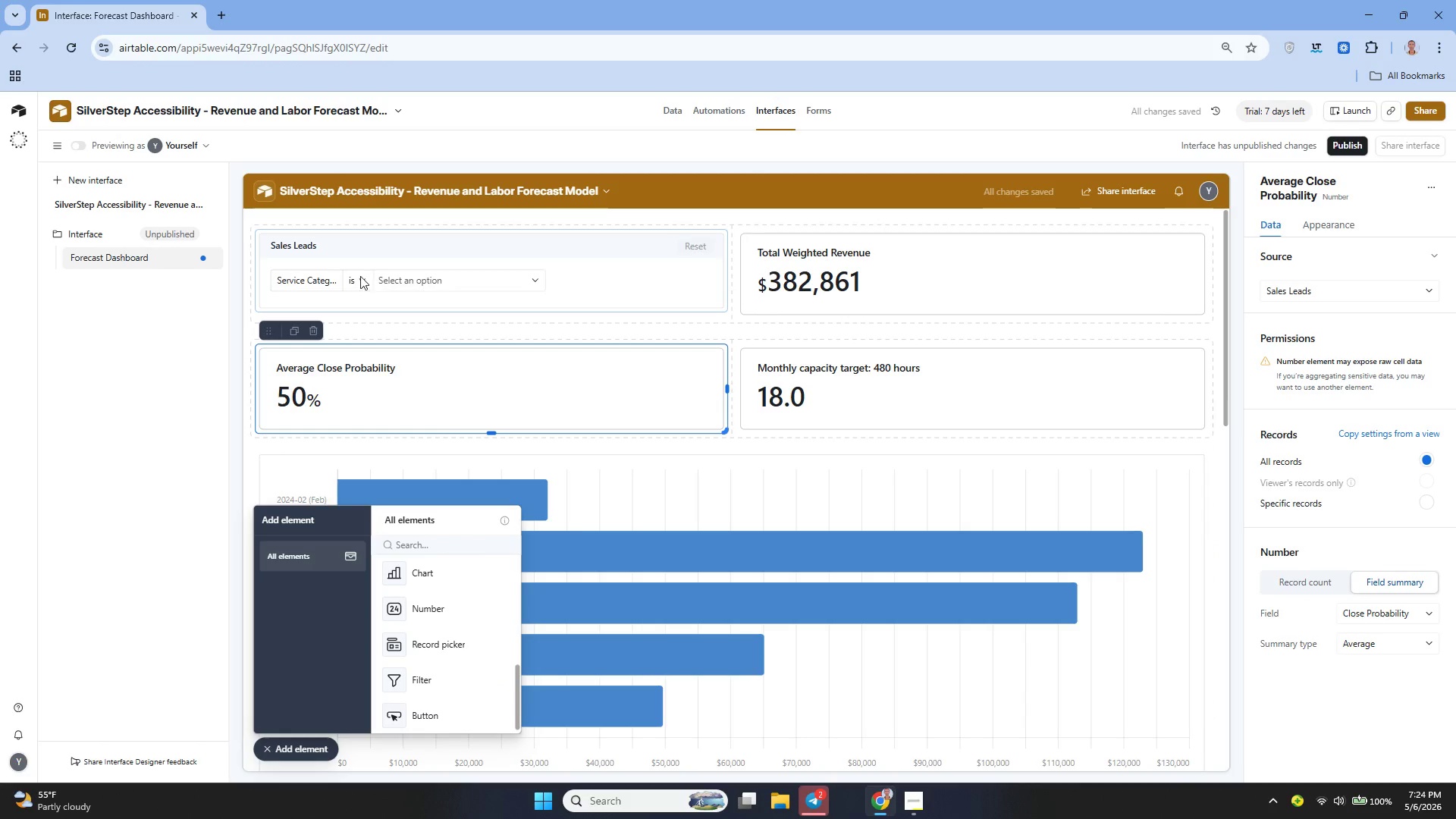 
left_click([327, 281])
 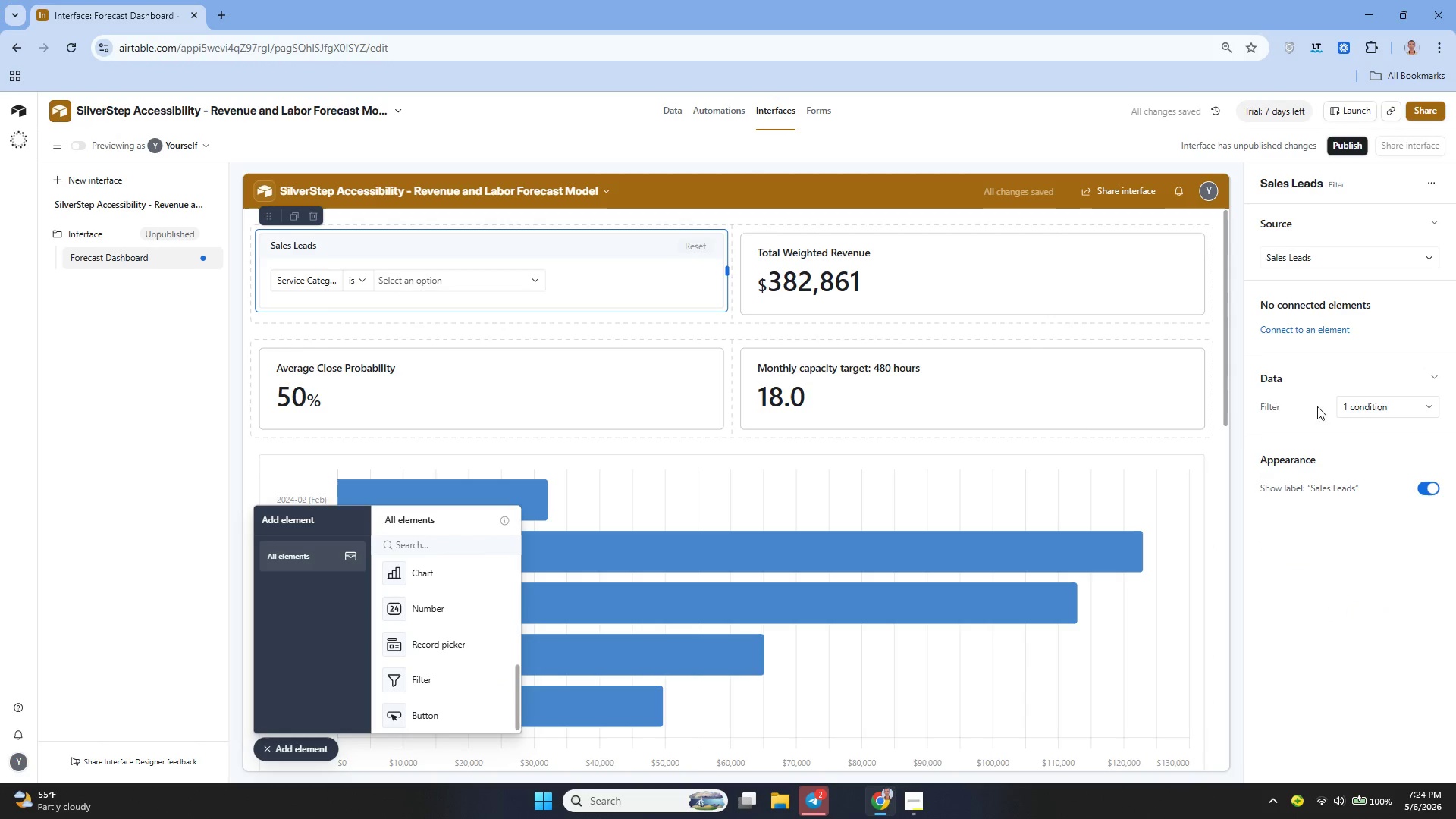 
left_click([1360, 412])
 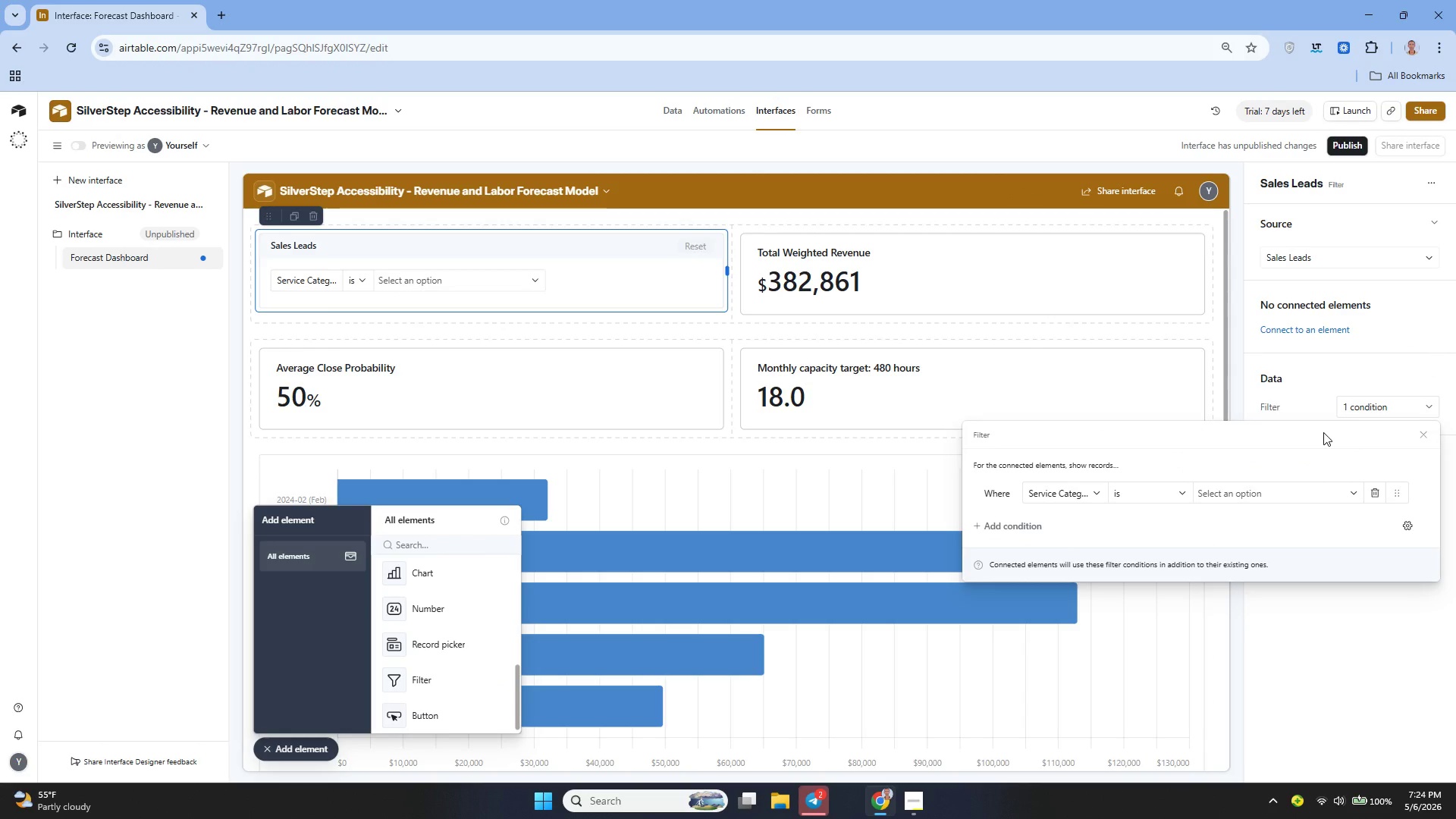 
wait(5.53)
 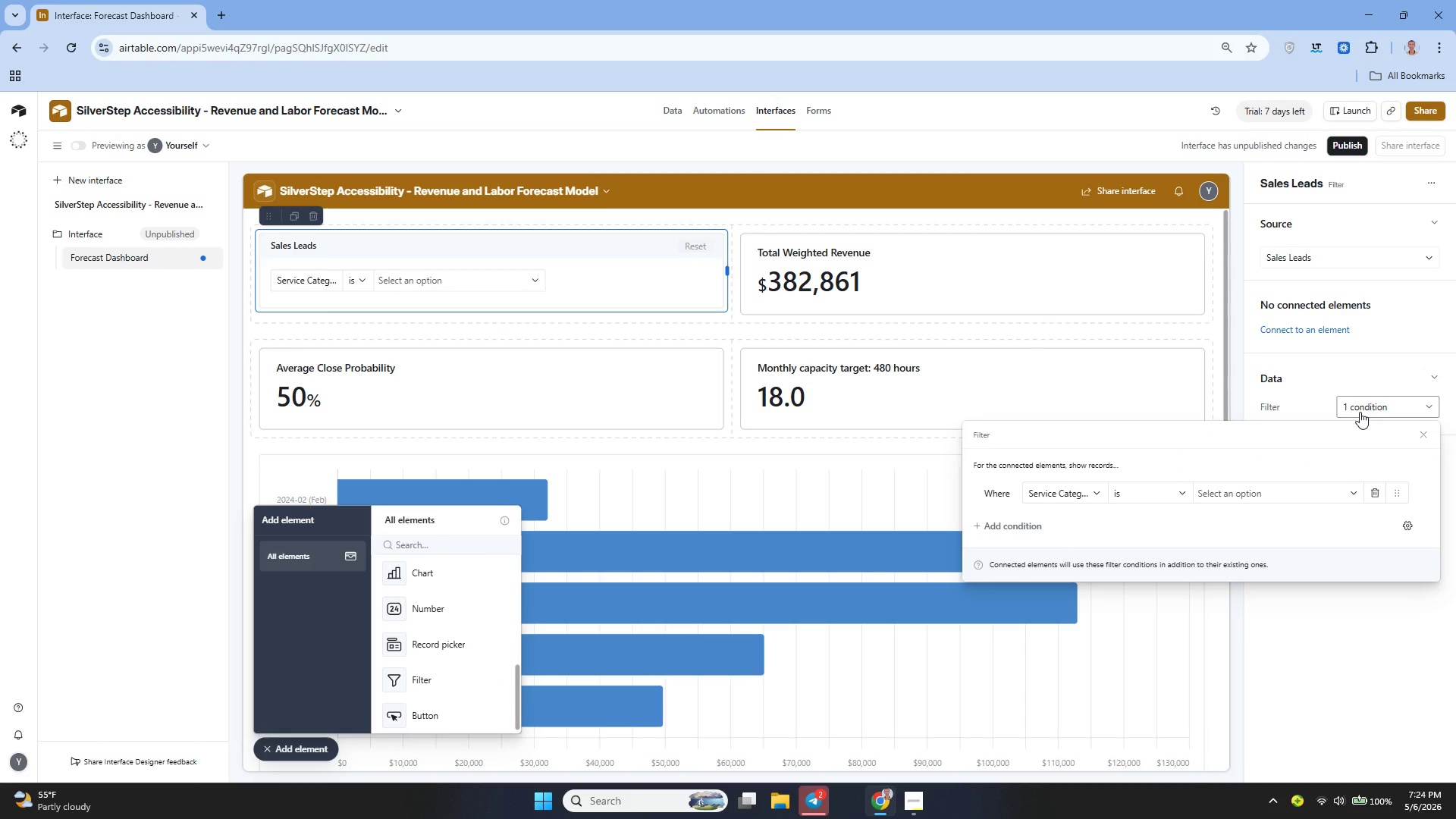 
left_click([1093, 494])
 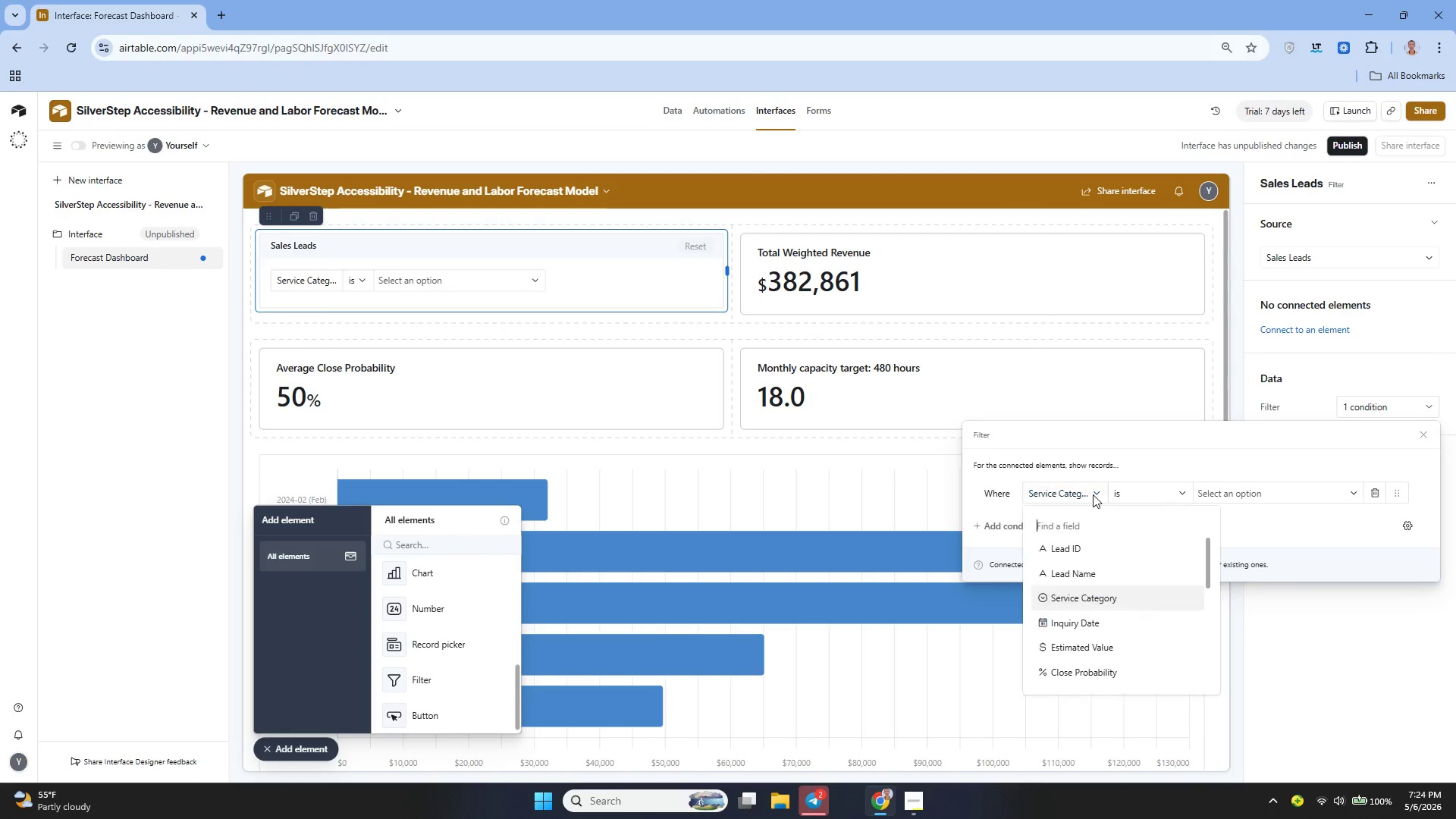 
mouse_move([1093, 509])
 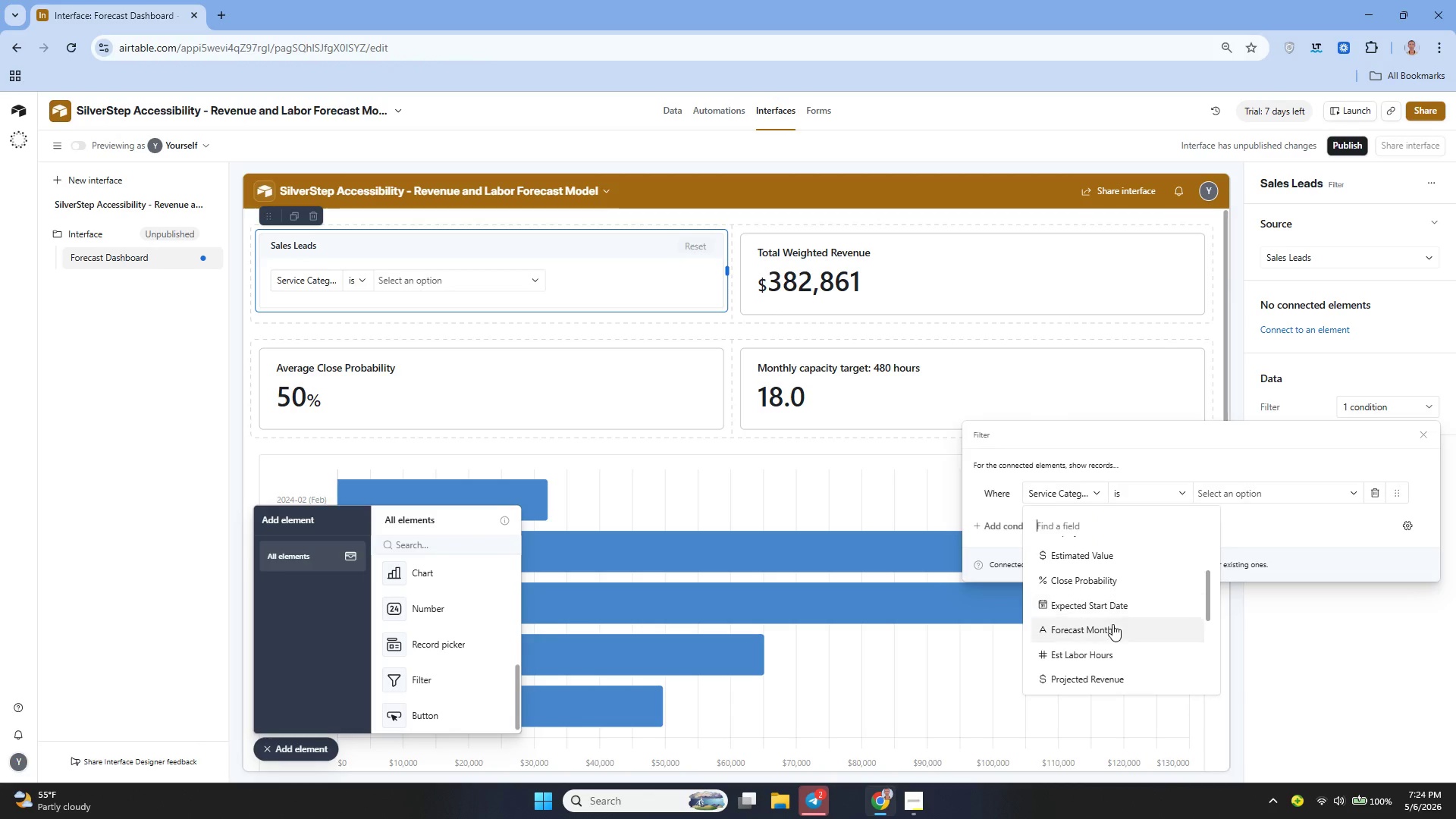 
left_click([1105, 629])
 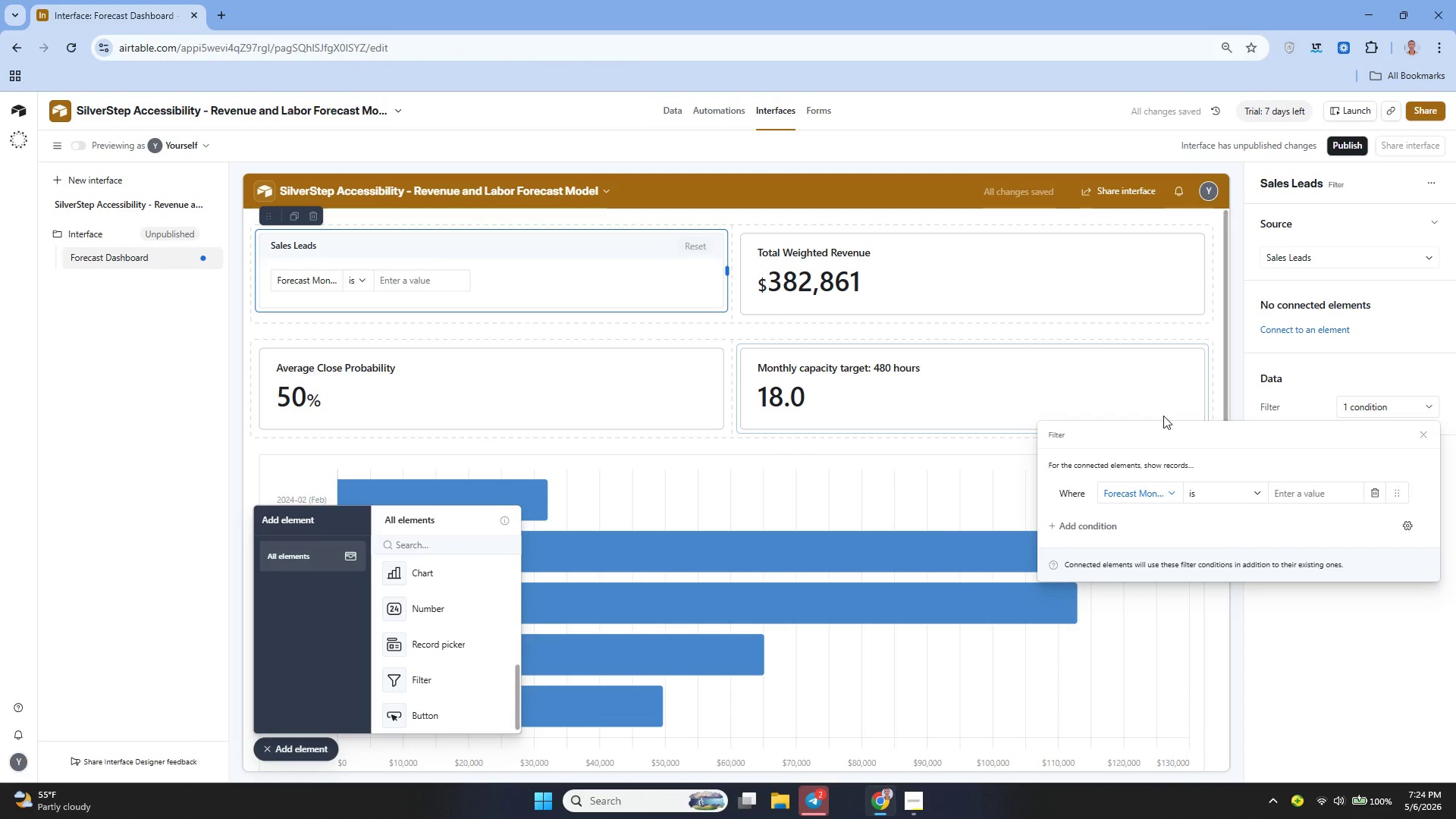 
wait(8.48)
 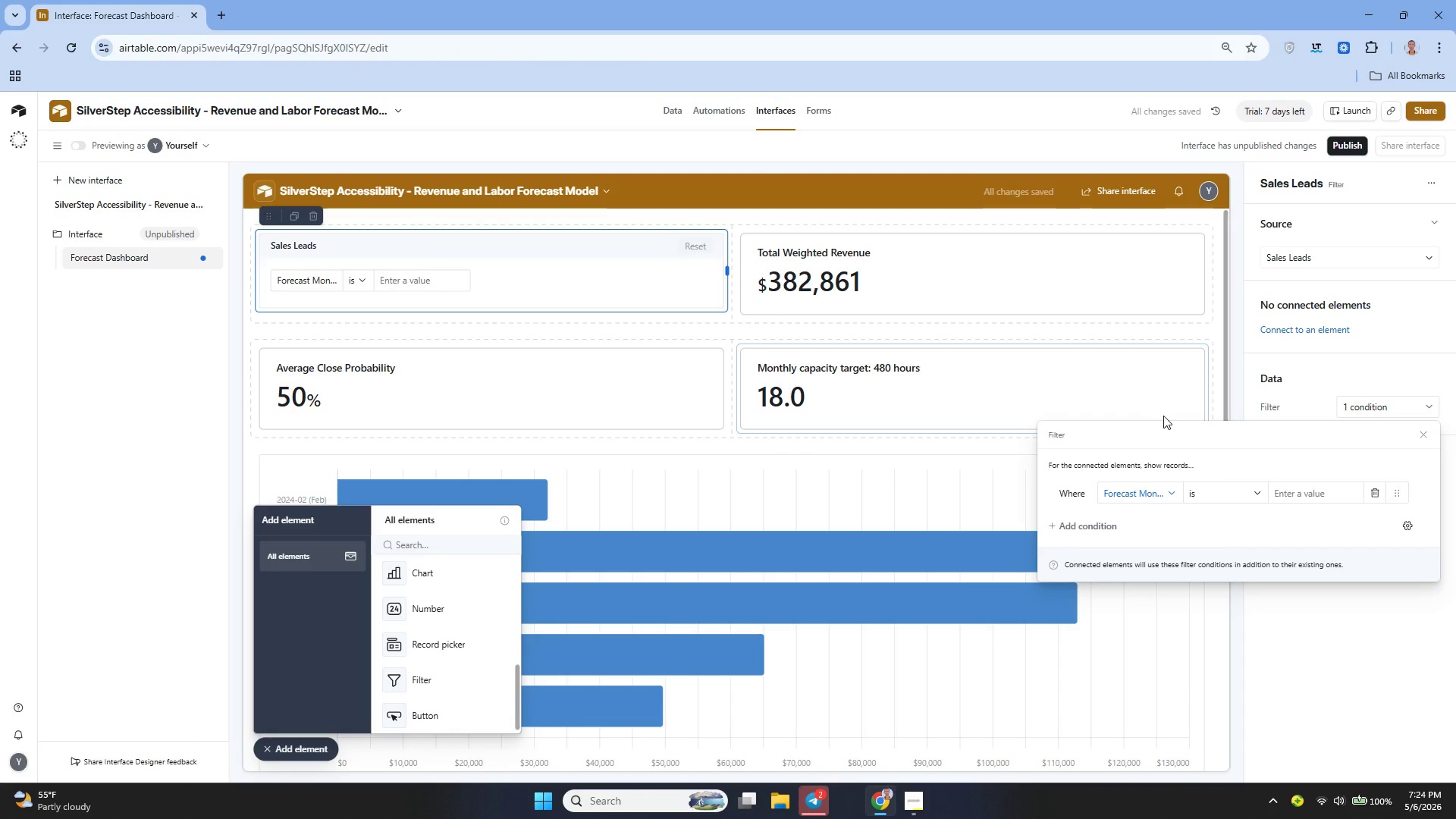 
left_click([1235, 497])
 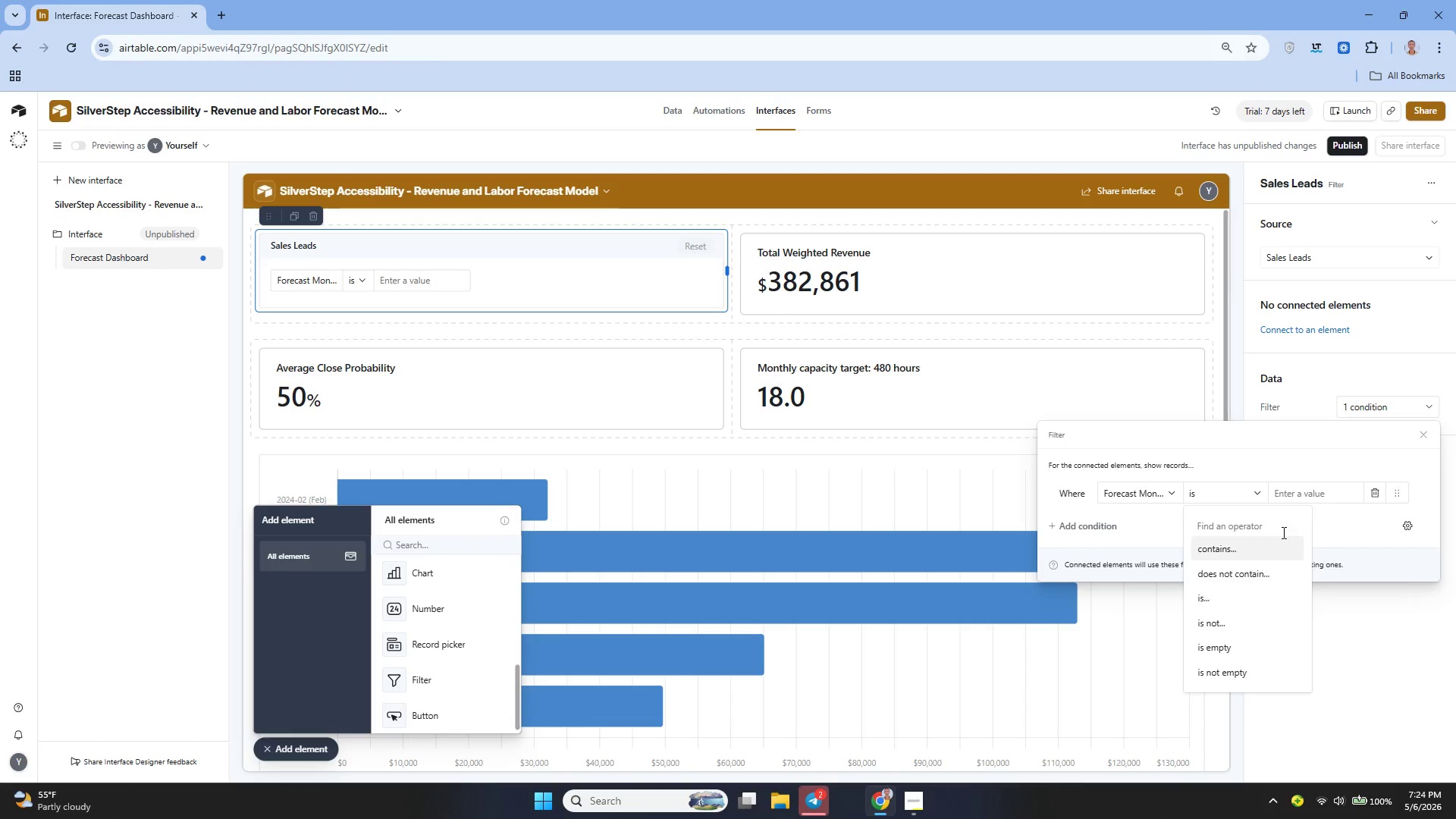 
left_click([1317, 489])
 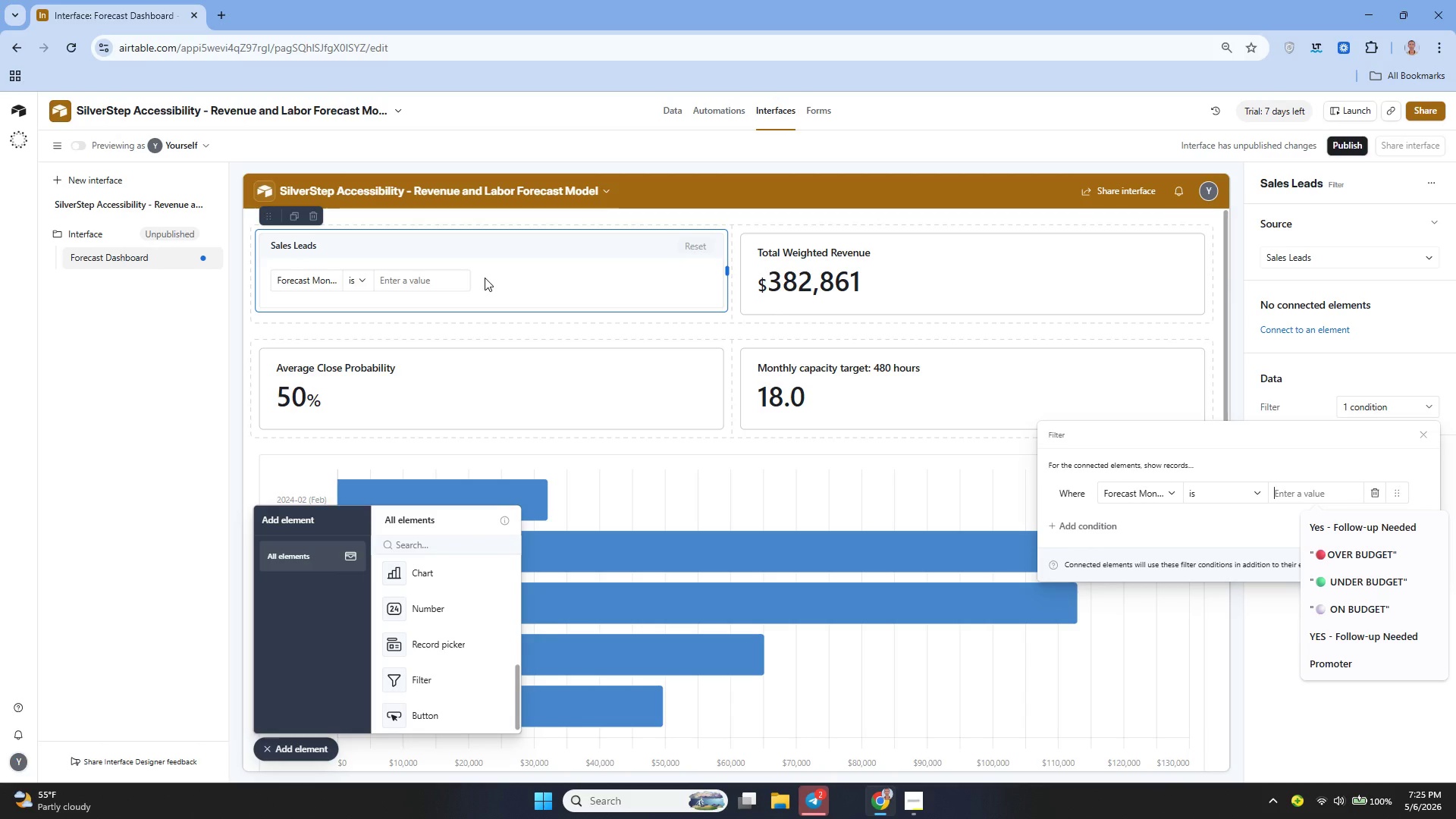 
wait(12.36)
 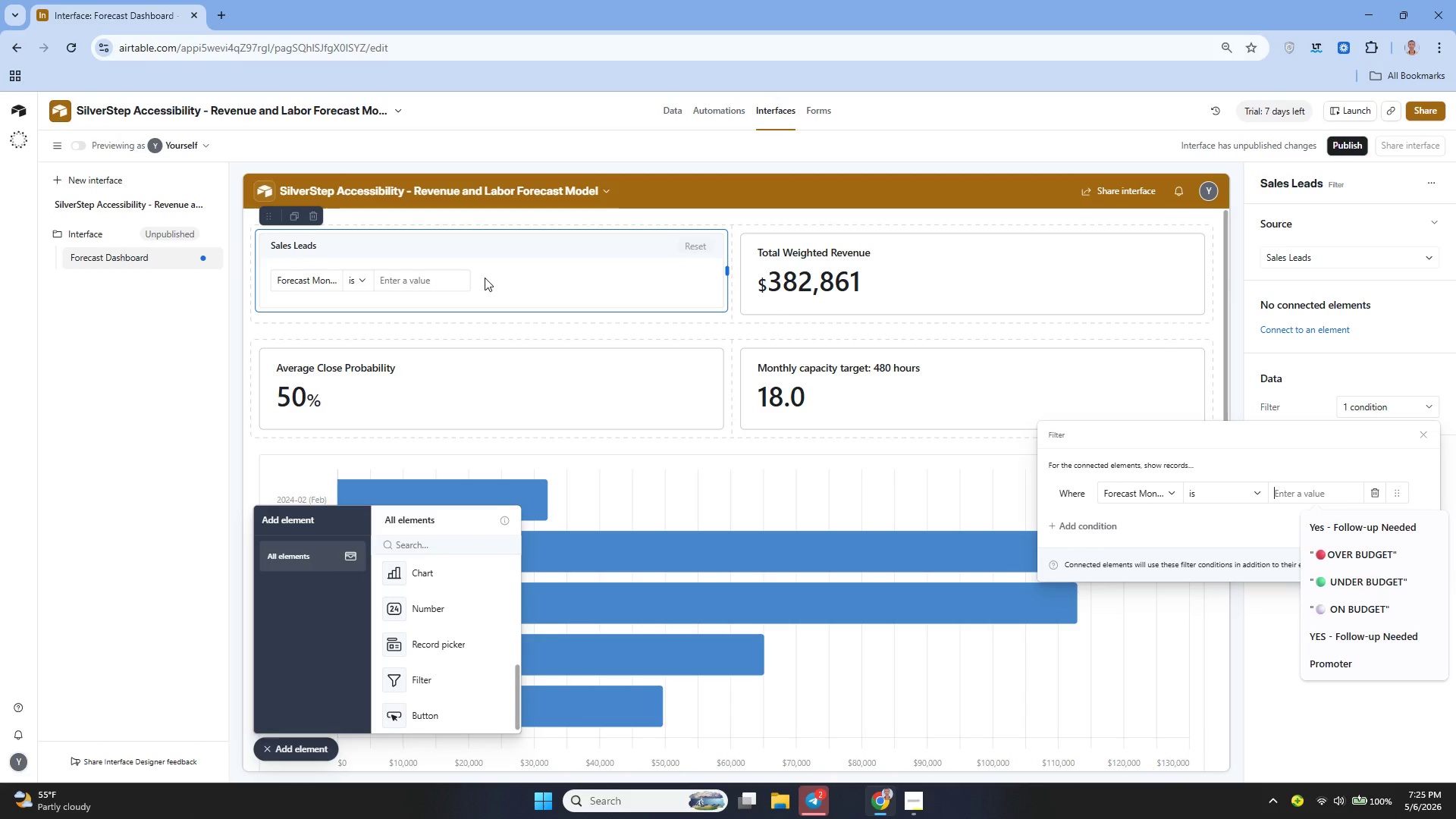 
left_click_drag(start_coordinate=[660, 111], to_coordinate=[672, 111])
 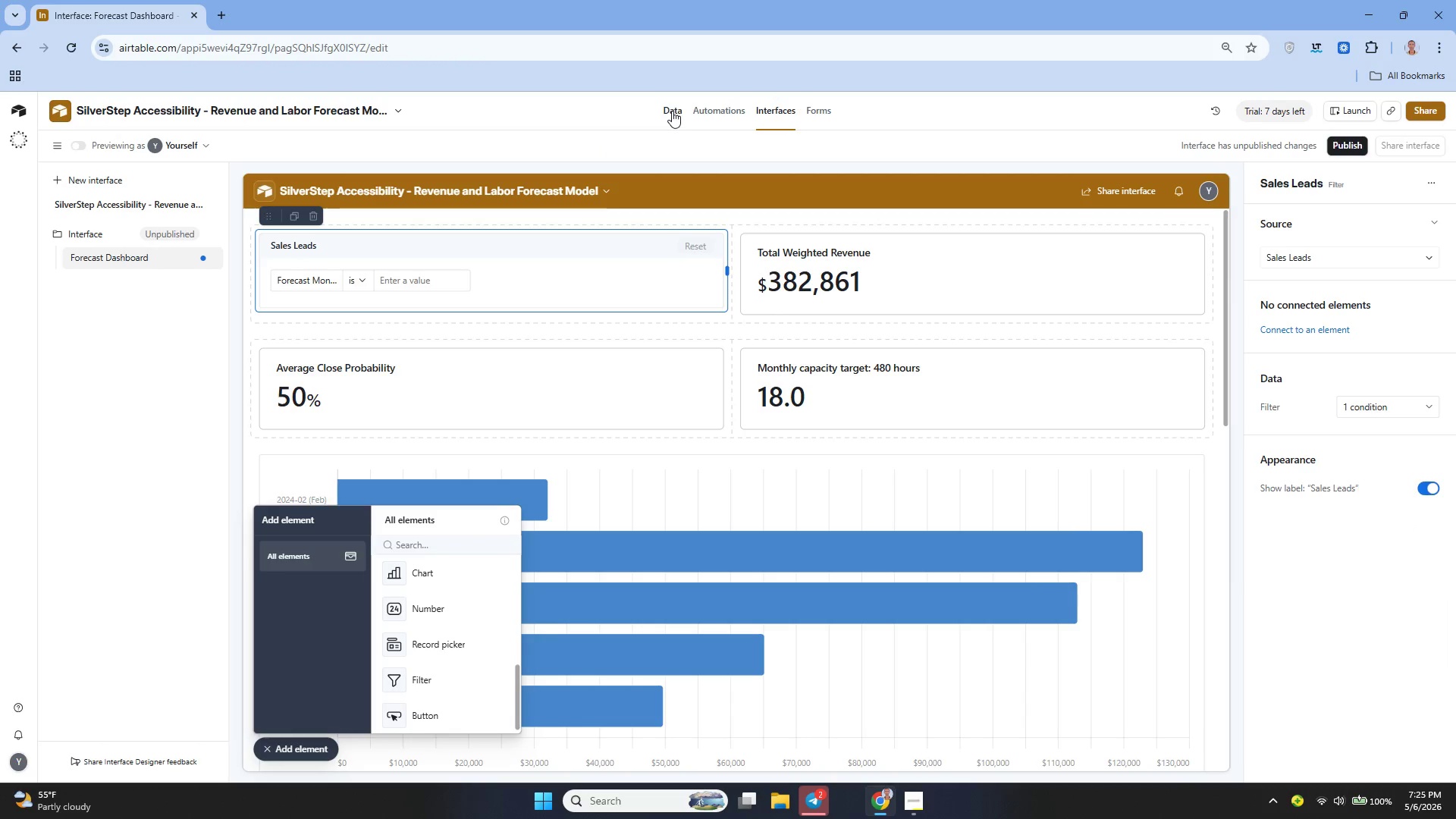 
left_click([672, 111])
 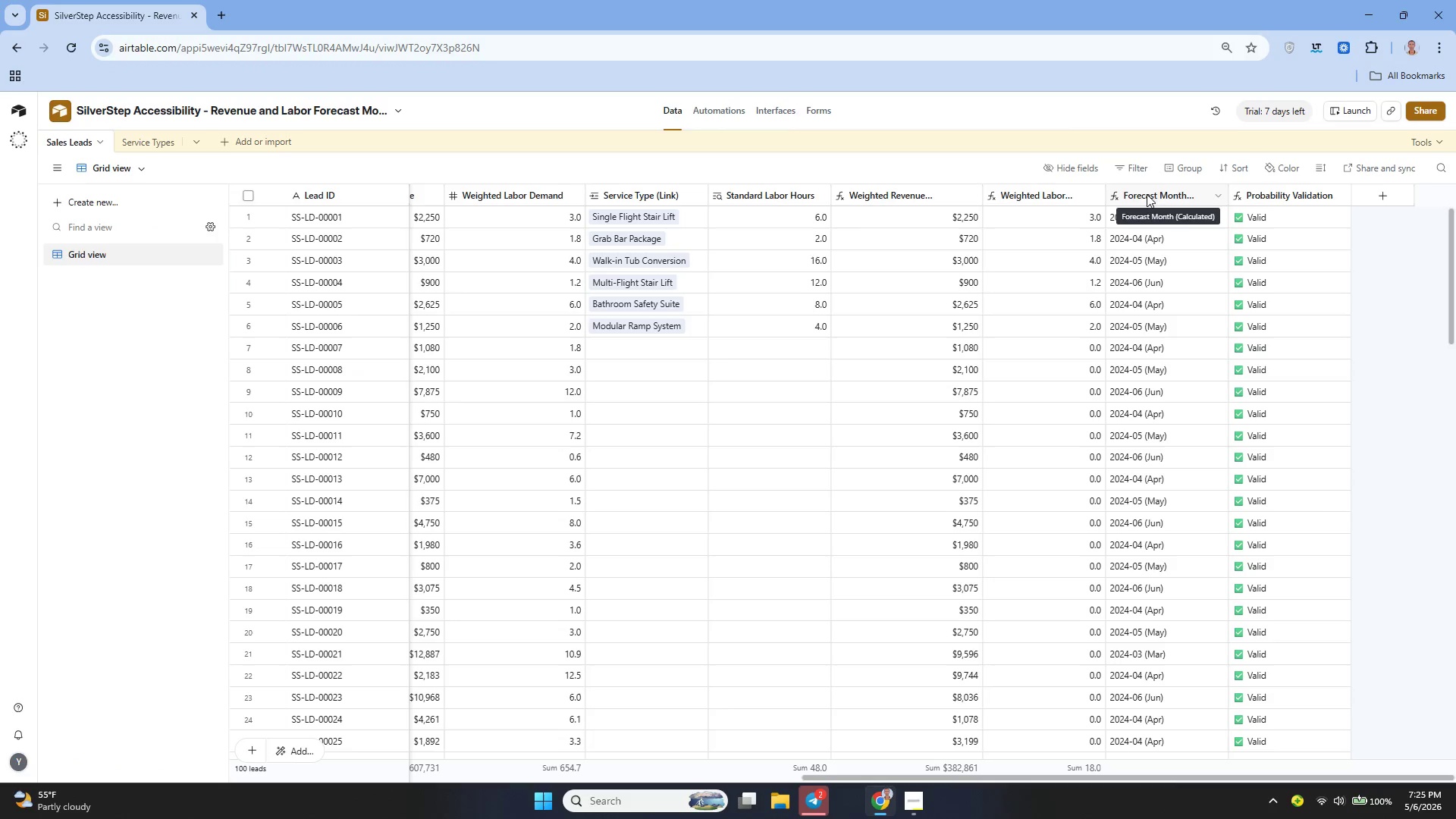 
wait(6.67)
 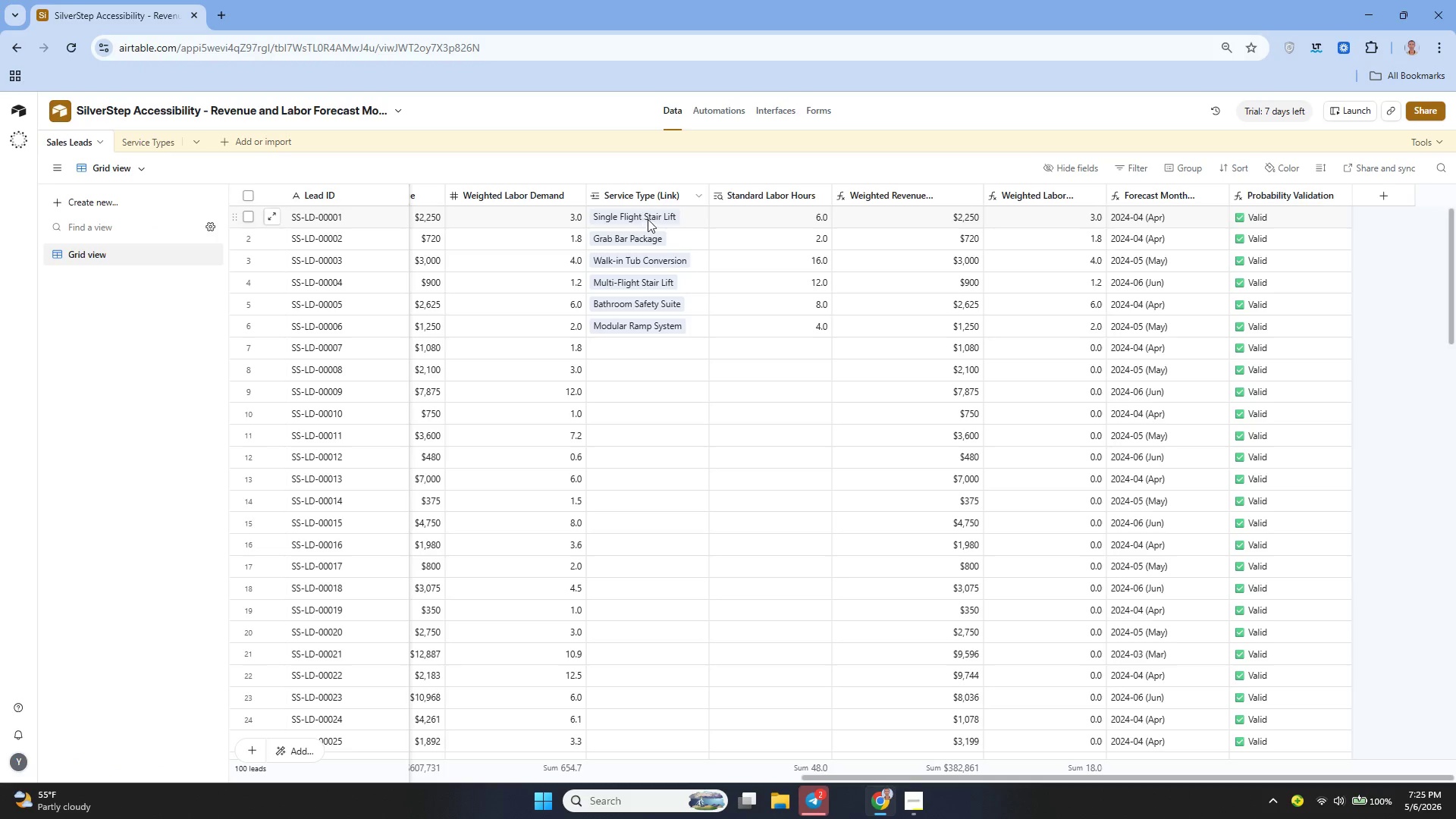 
left_click([1218, 195])
 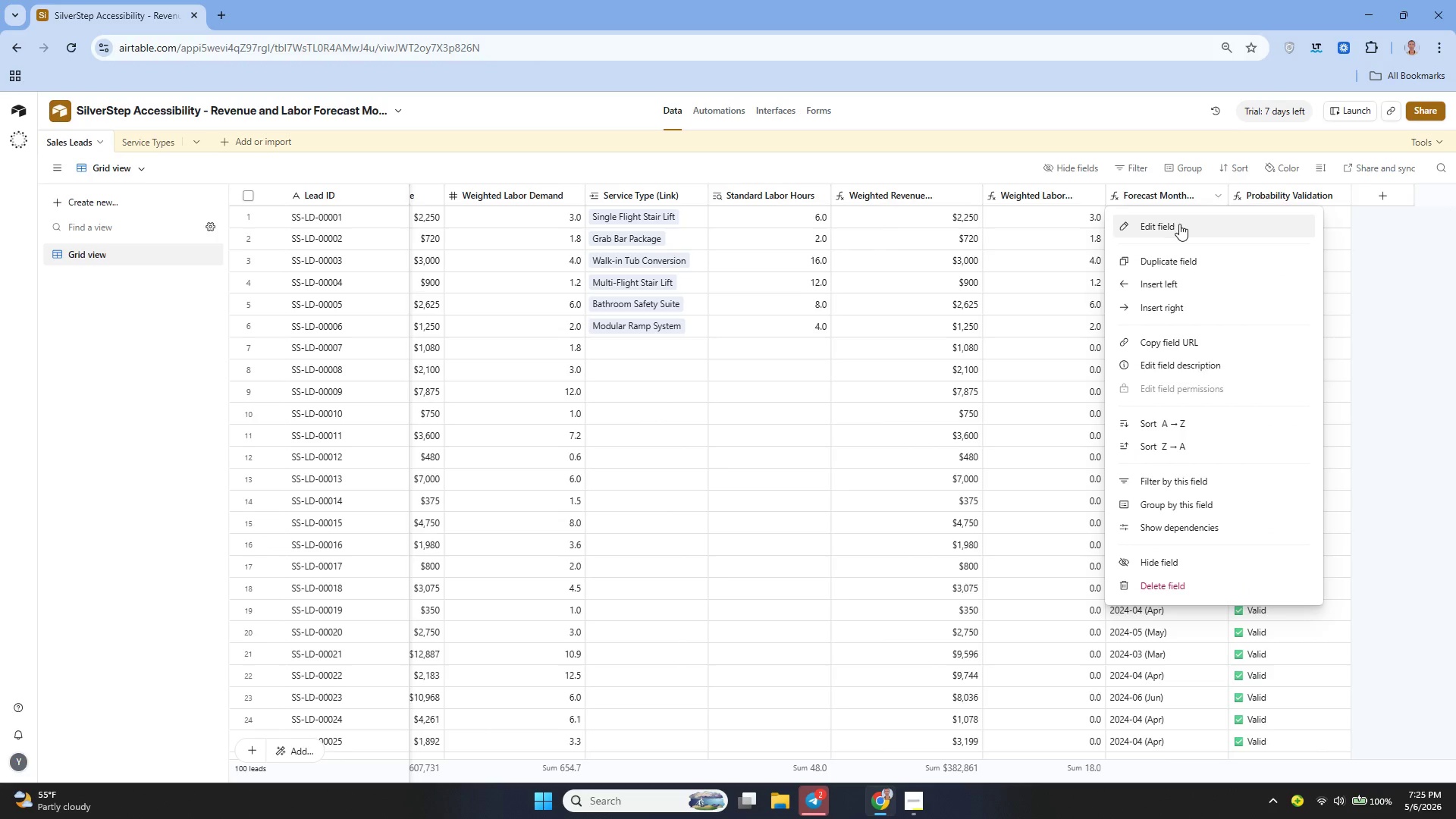 
left_click([1179, 224])
 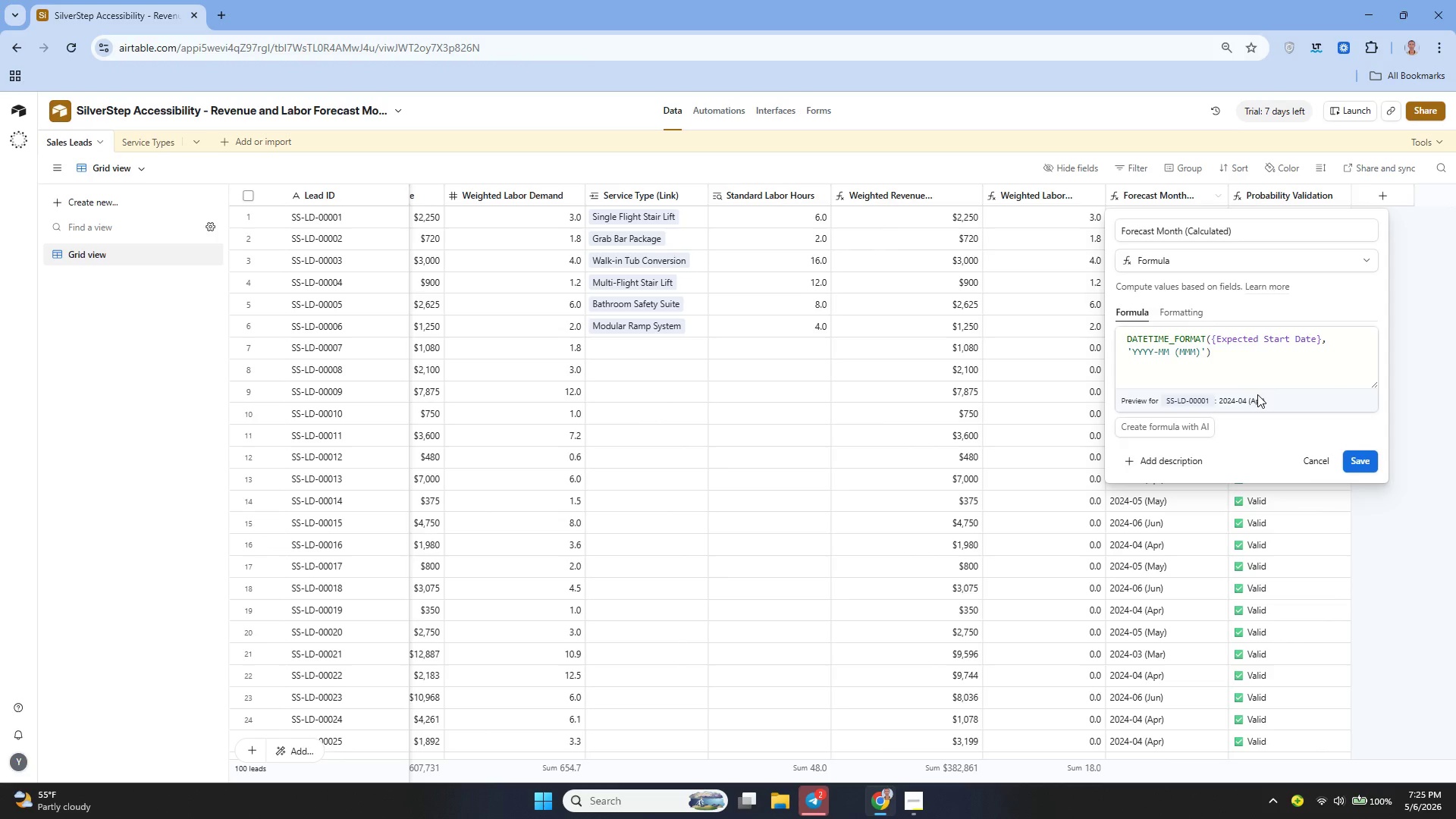 
left_click([1310, 456])
 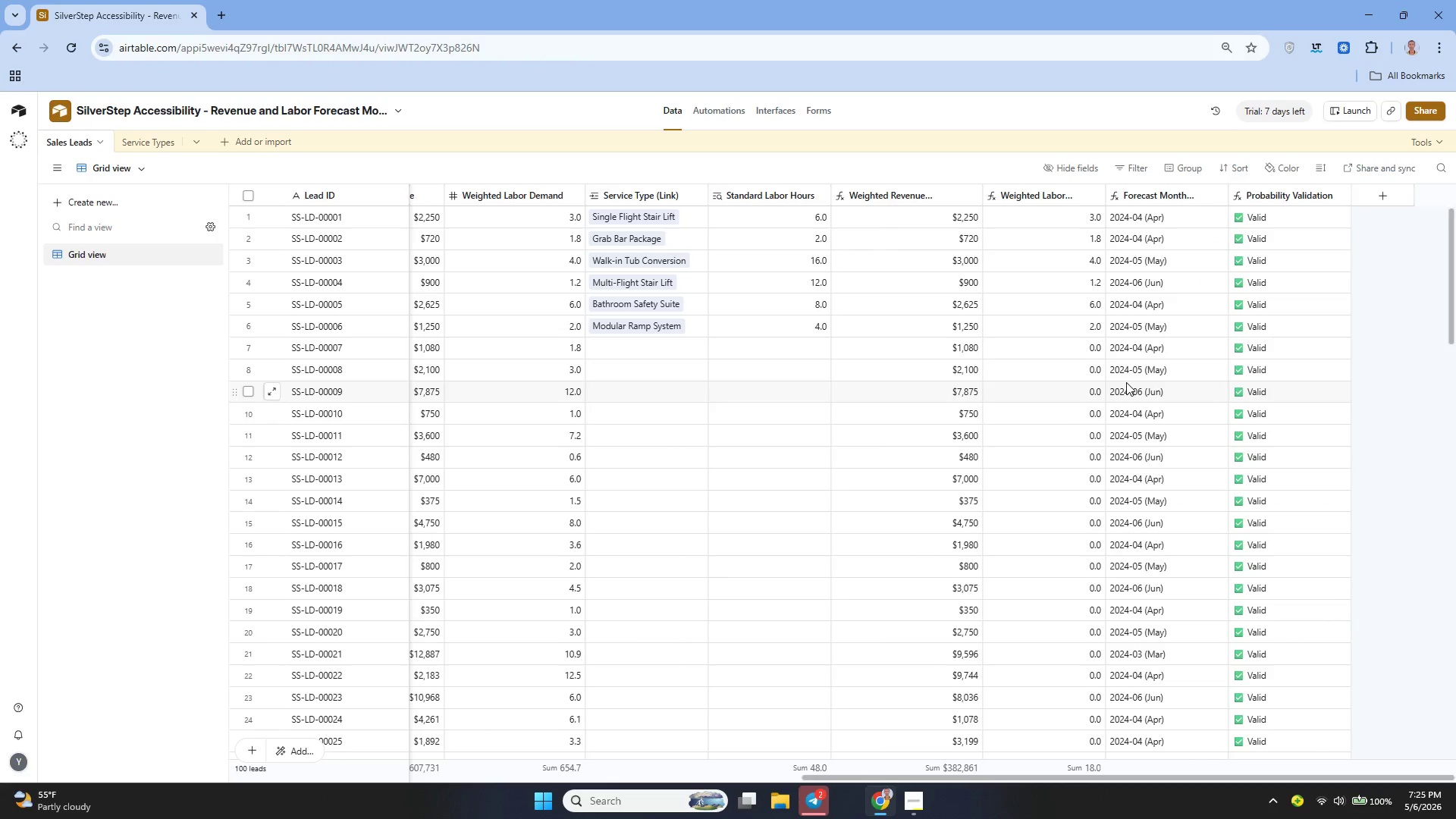 
mouse_move([1010, 352])
 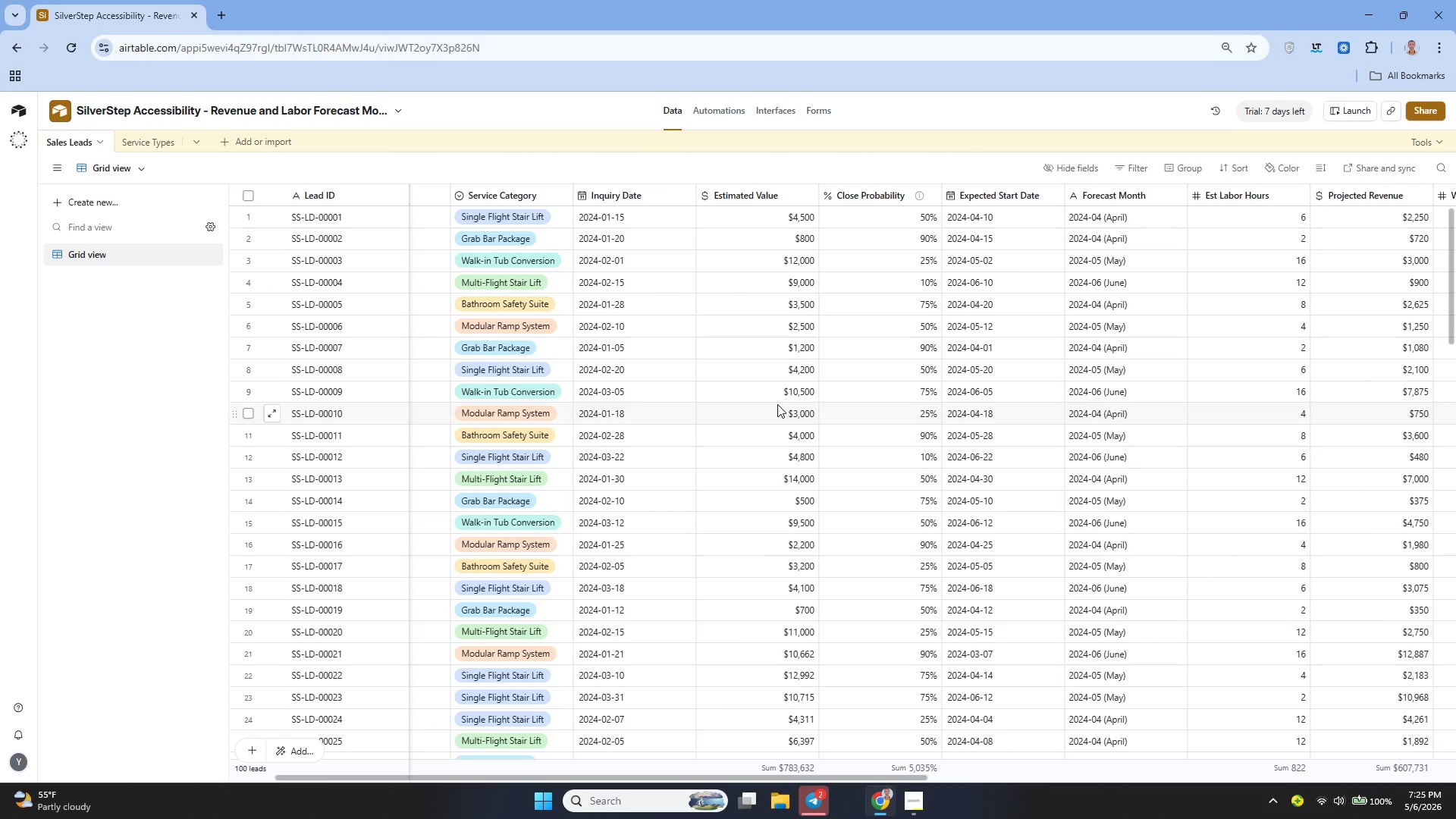 
left_click([774, 105])
 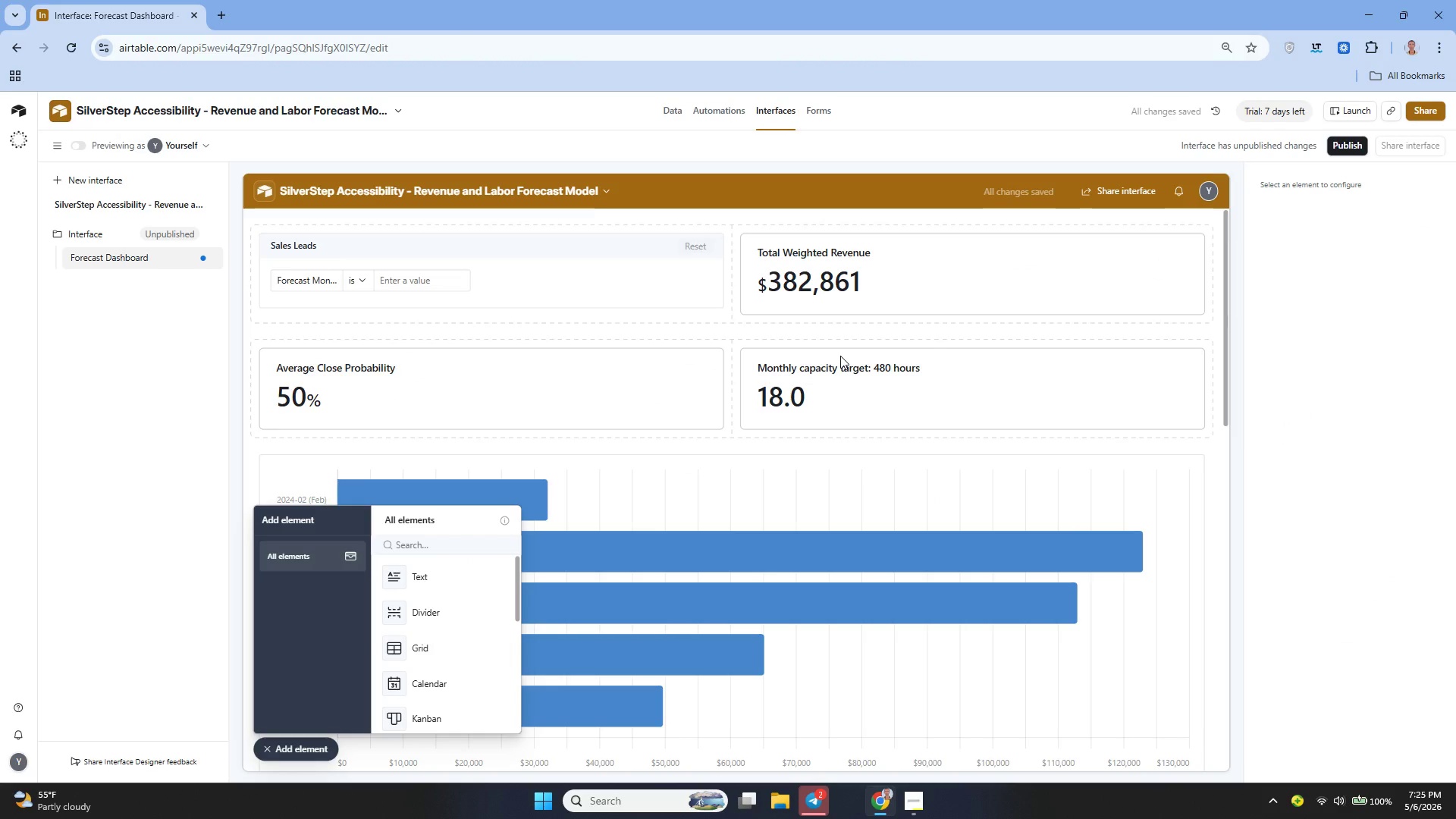 
left_click([686, 265])
 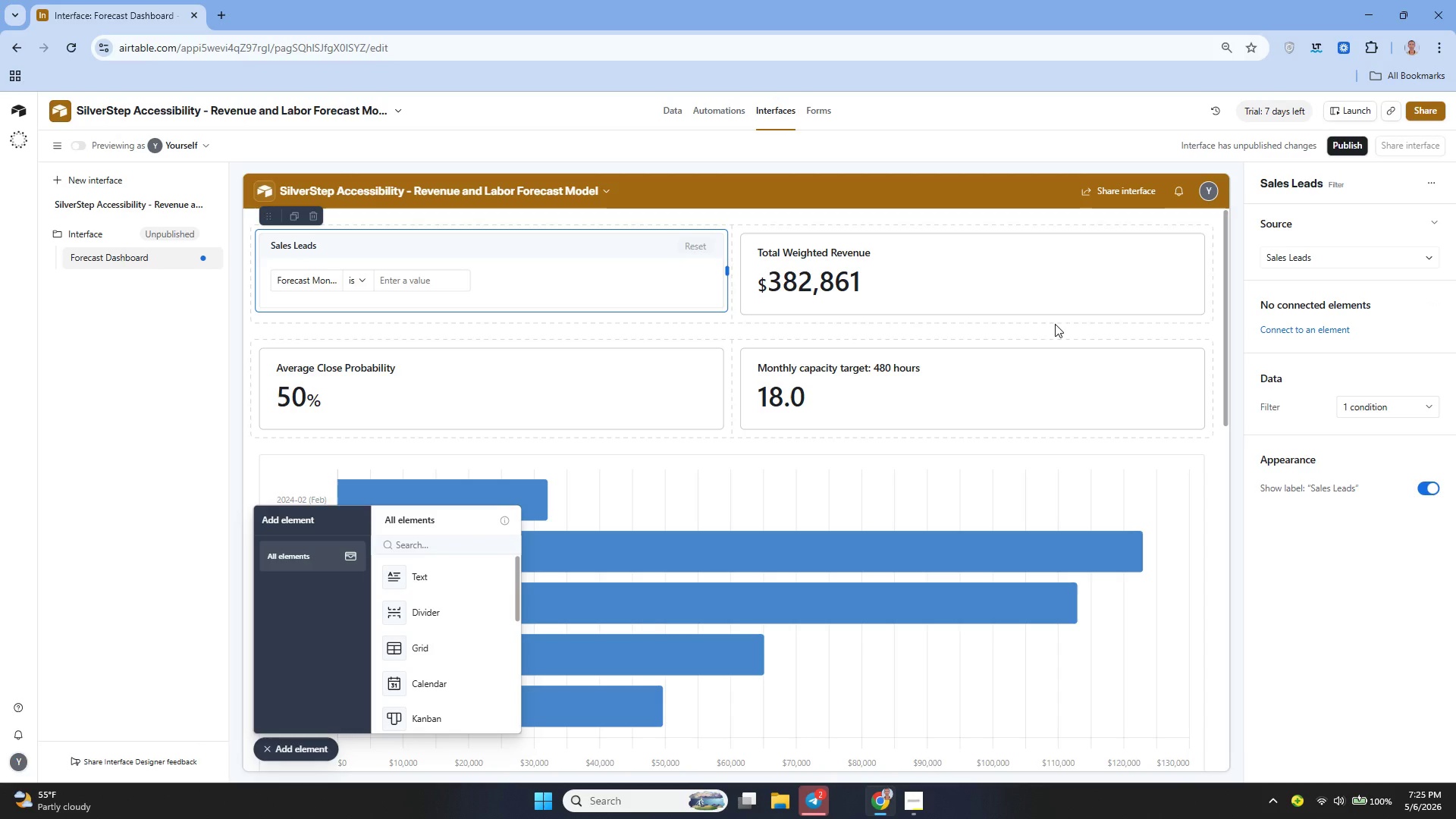 
wait(5.48)
 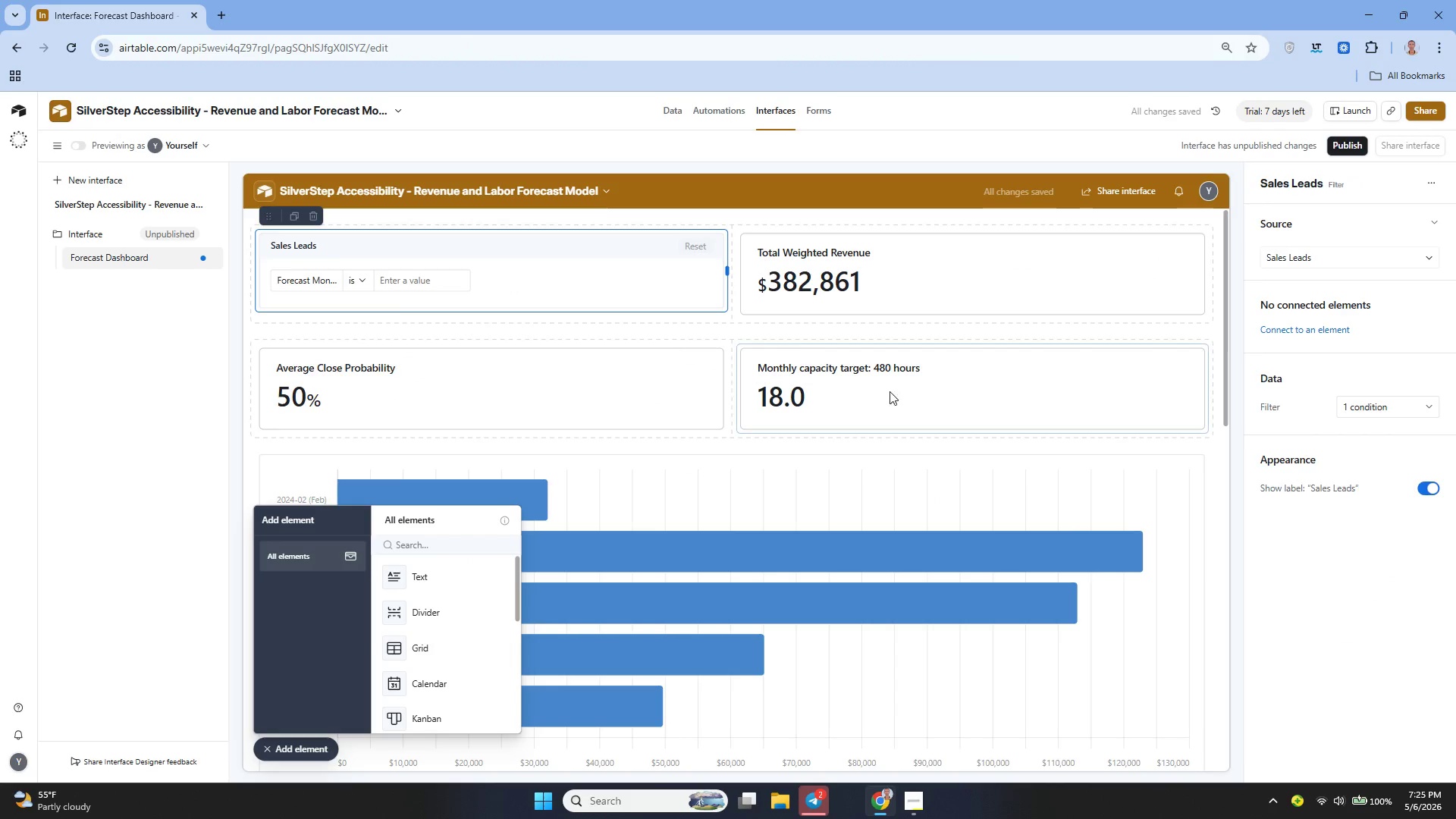 
left_click([447, 275])
 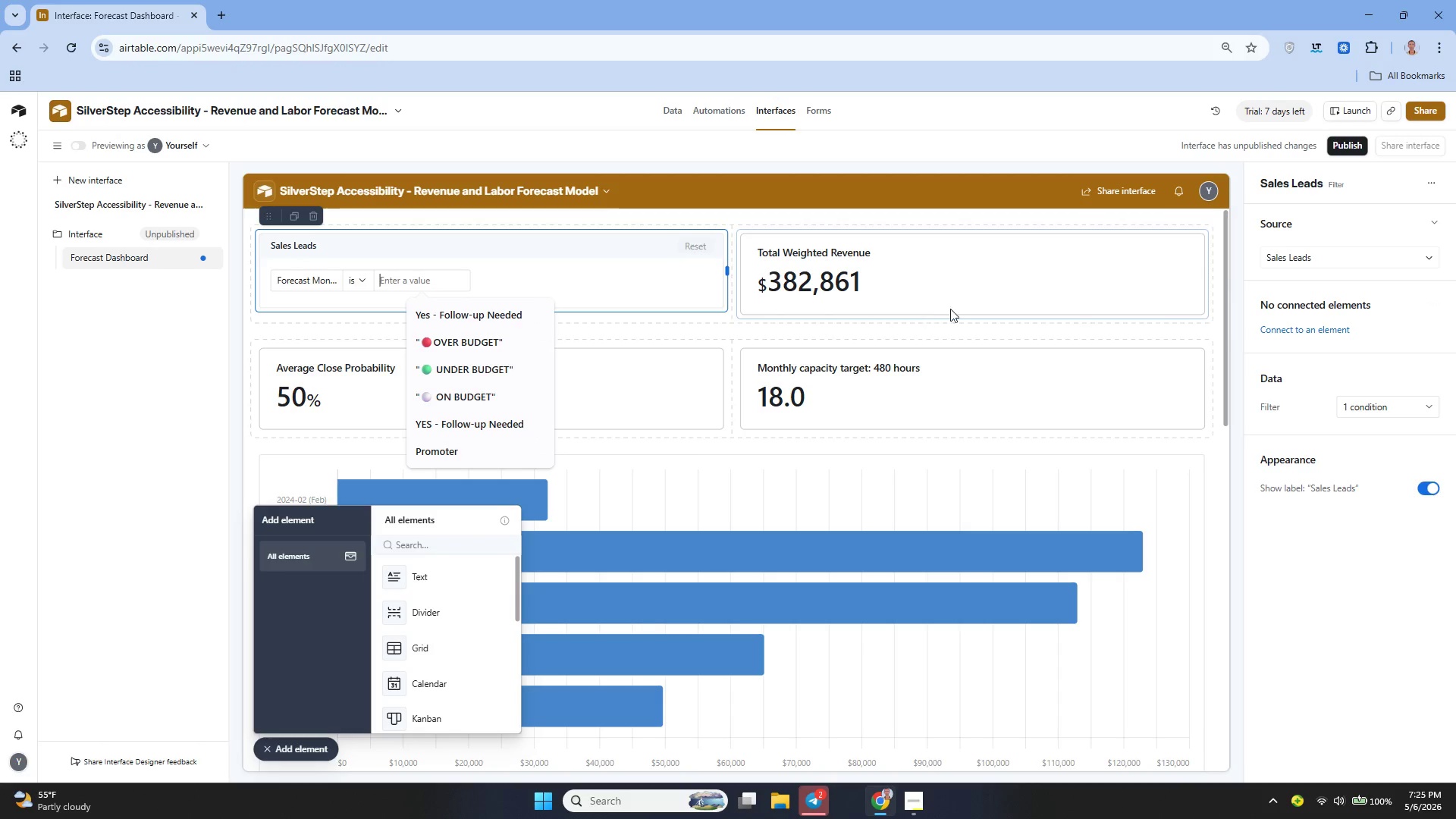 
left_click([1301, 329])
 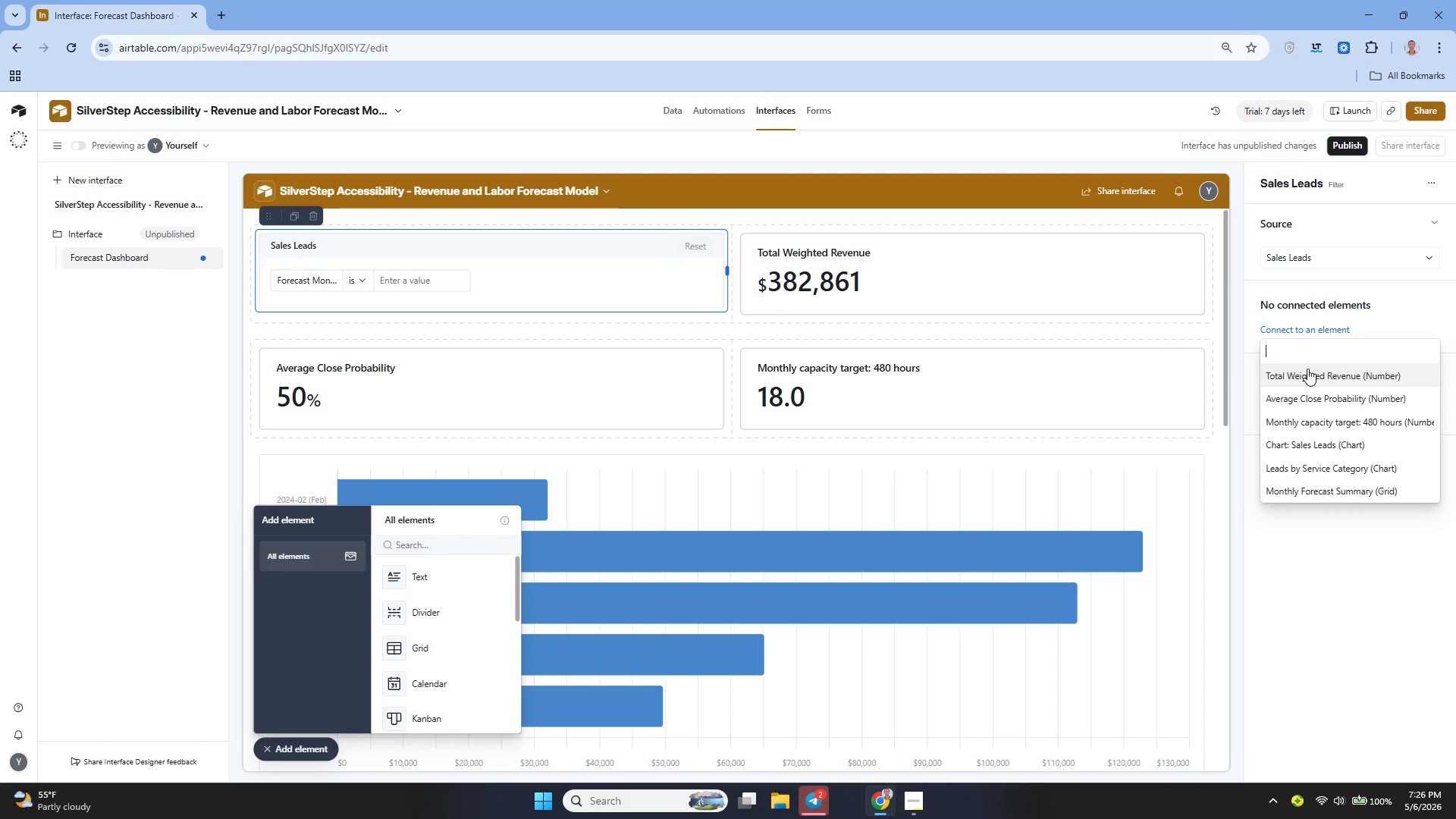 
wait(33.17)
 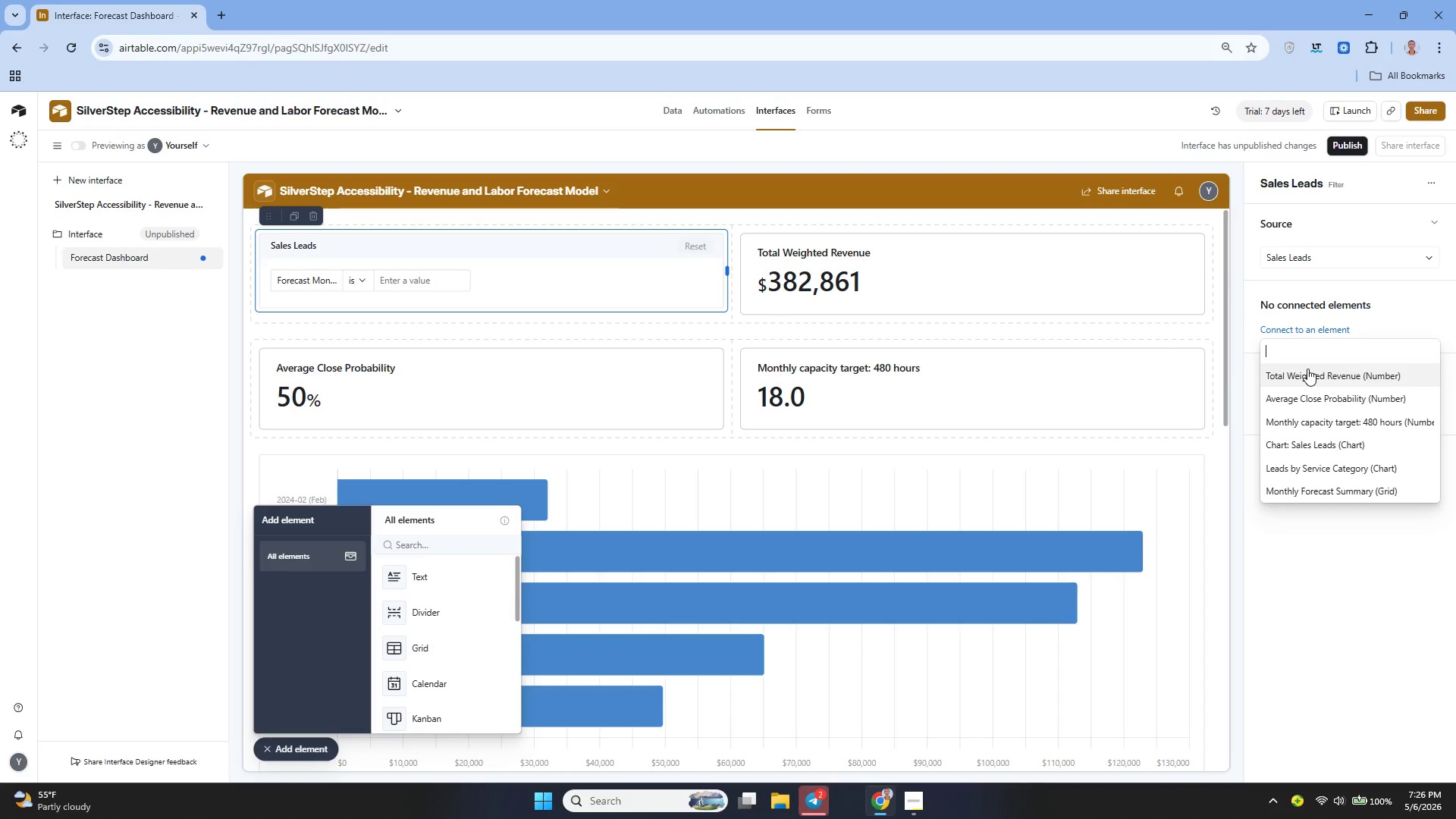 
left_click([909, 361])
 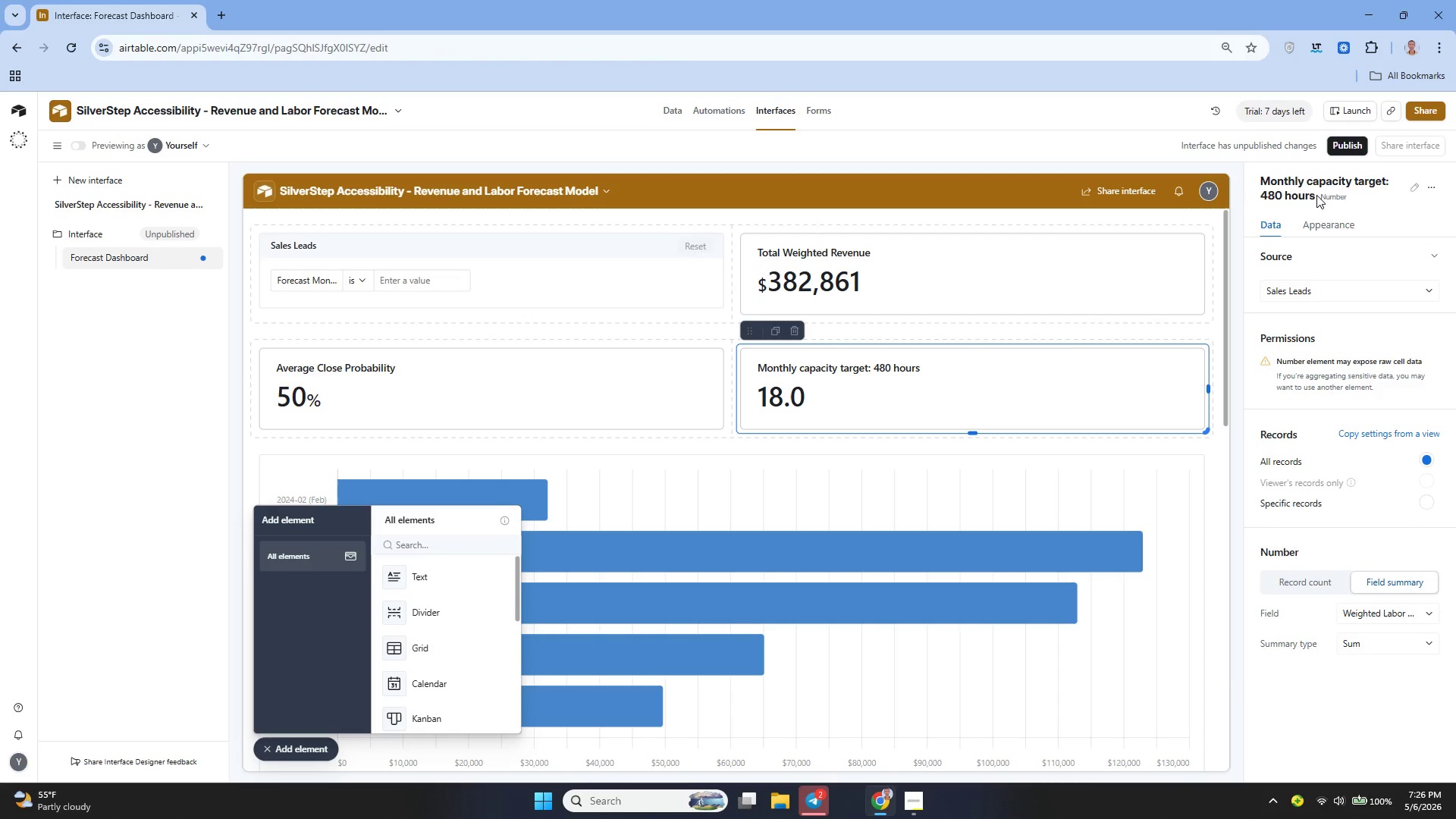 
wait(5.42)
 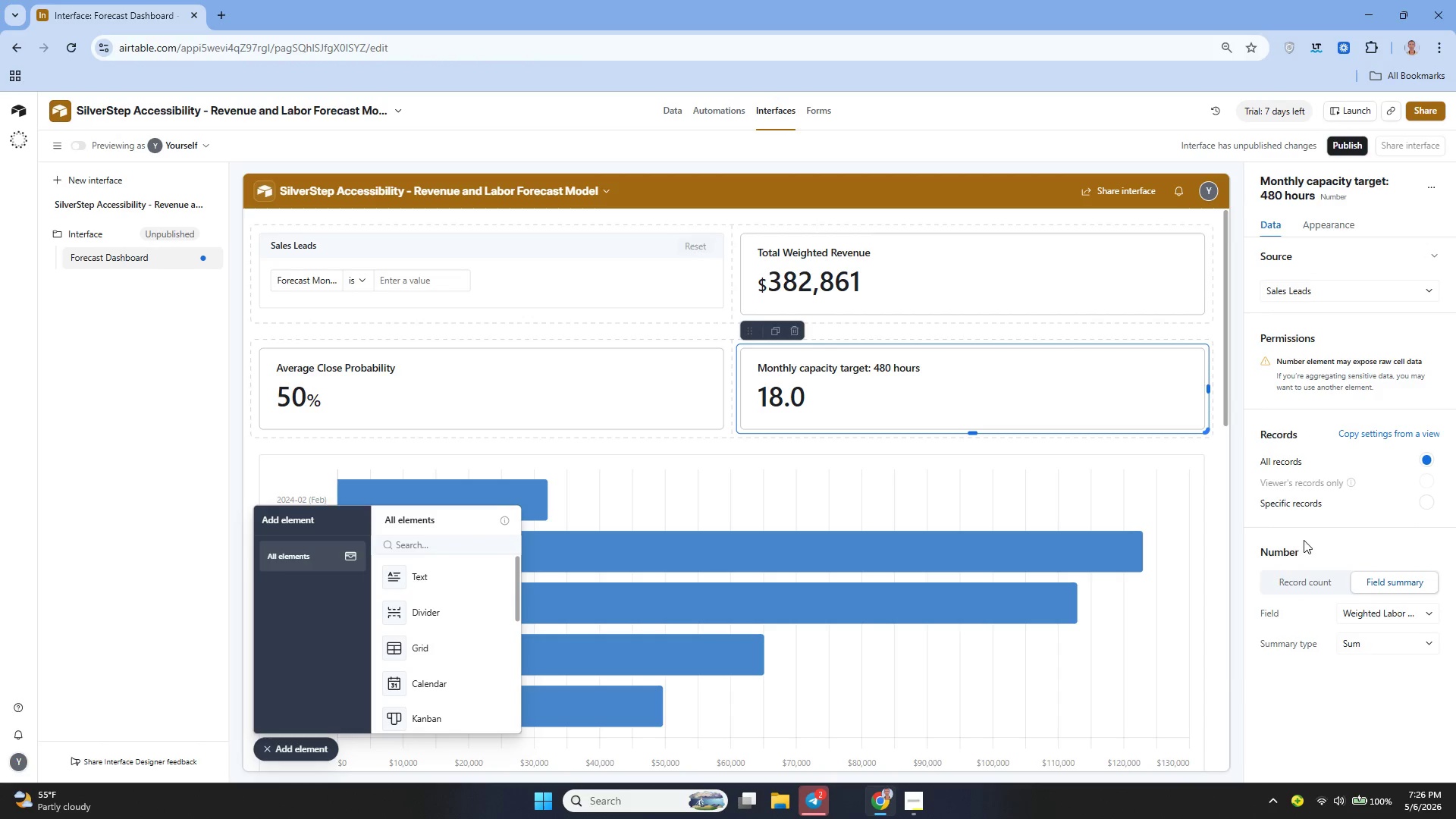 
left_click([1410, 190])
 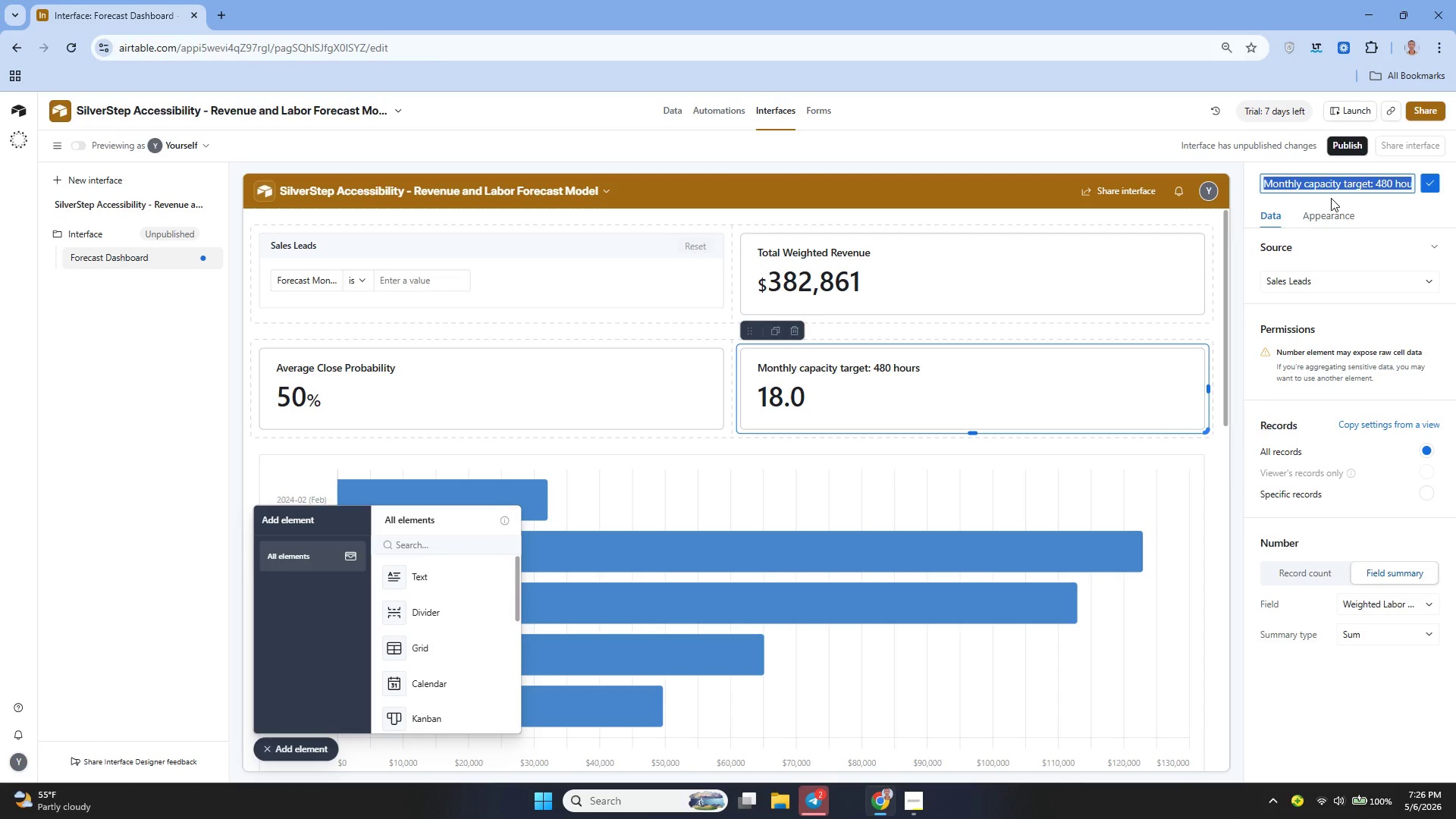 
key(Control+C)
 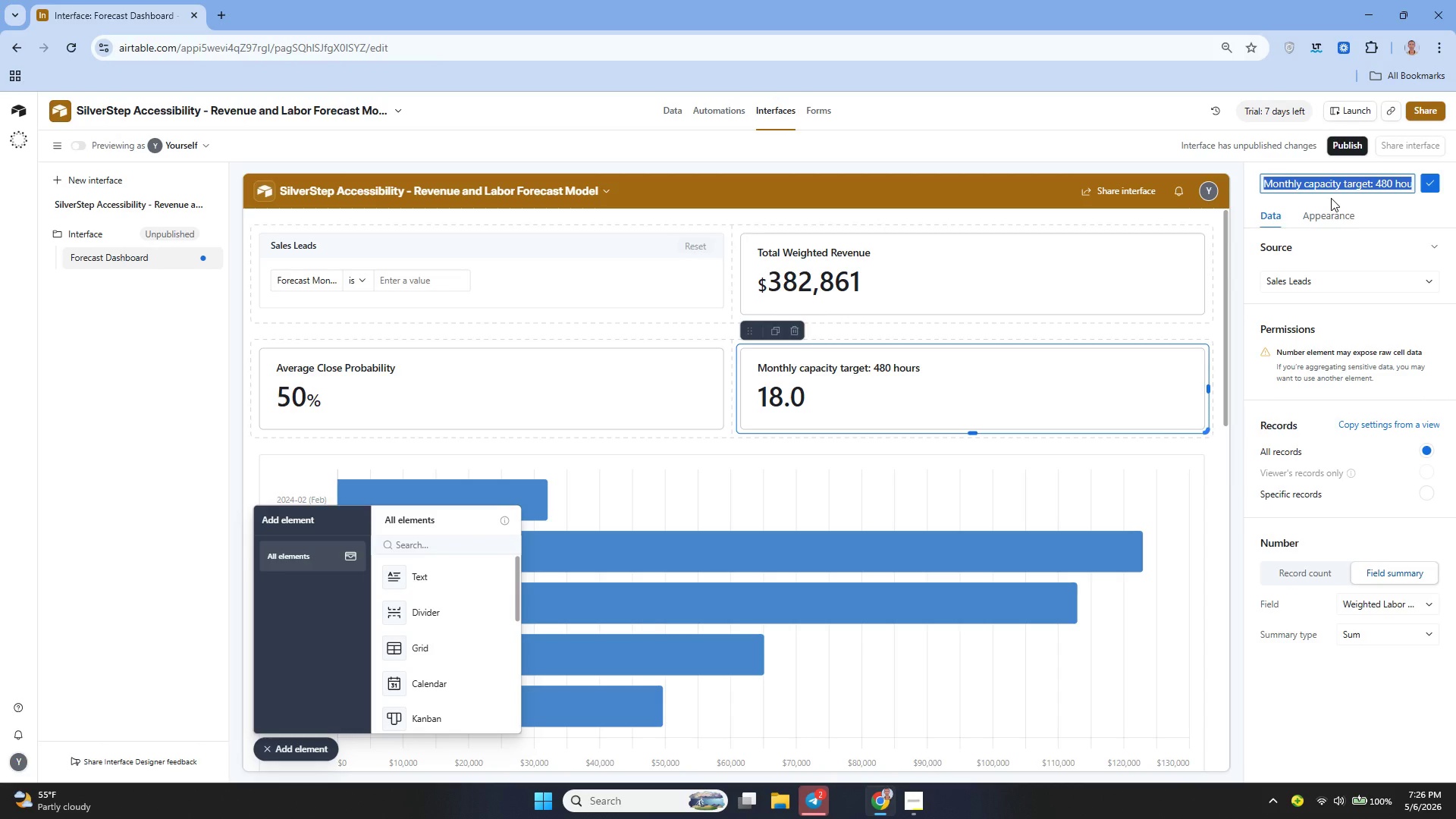 
key(Backspace)
type(TO)
key(Backspace)
type(otal Projected Labor Hours)
 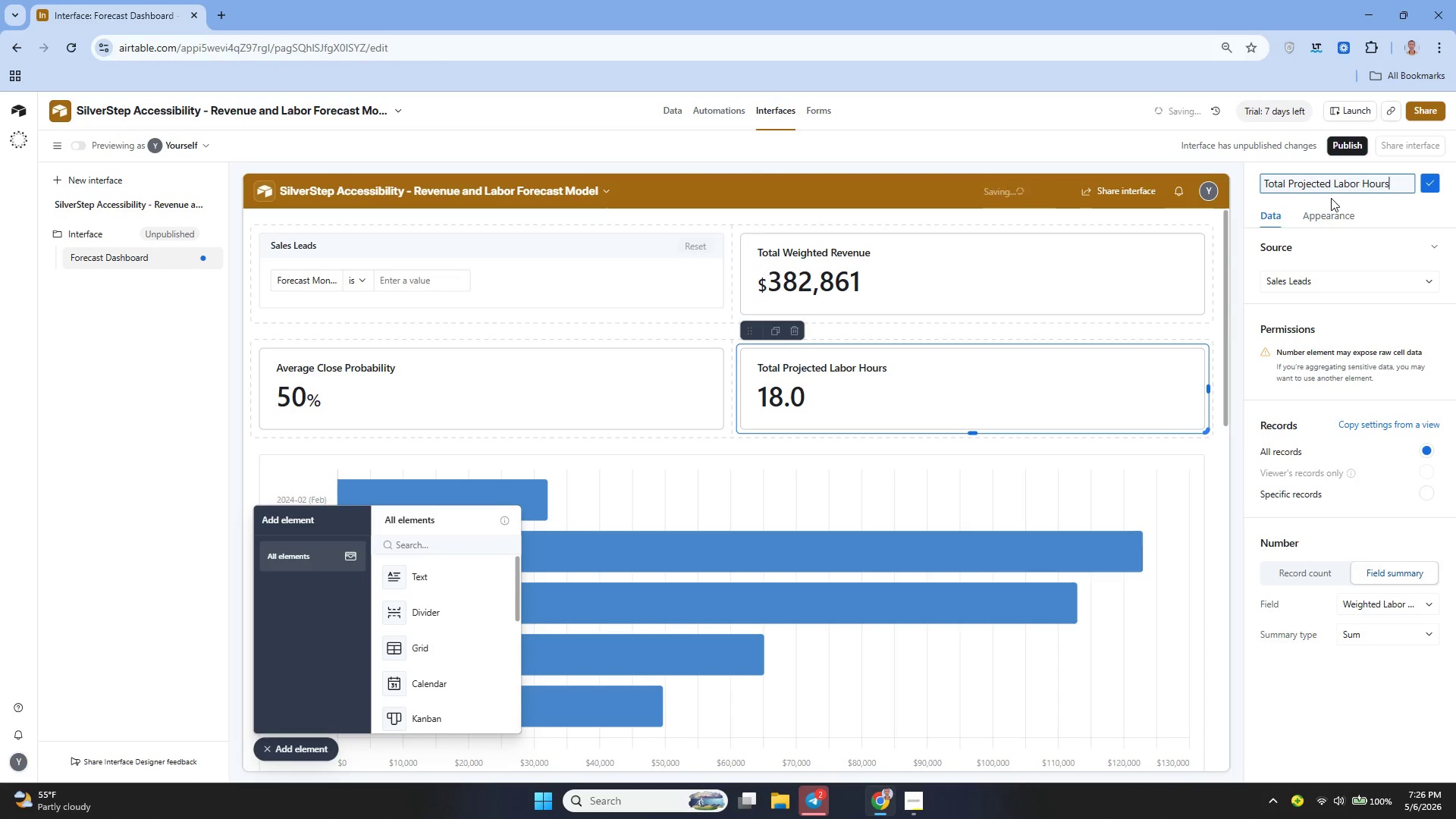 
left_click([1423, 184])
 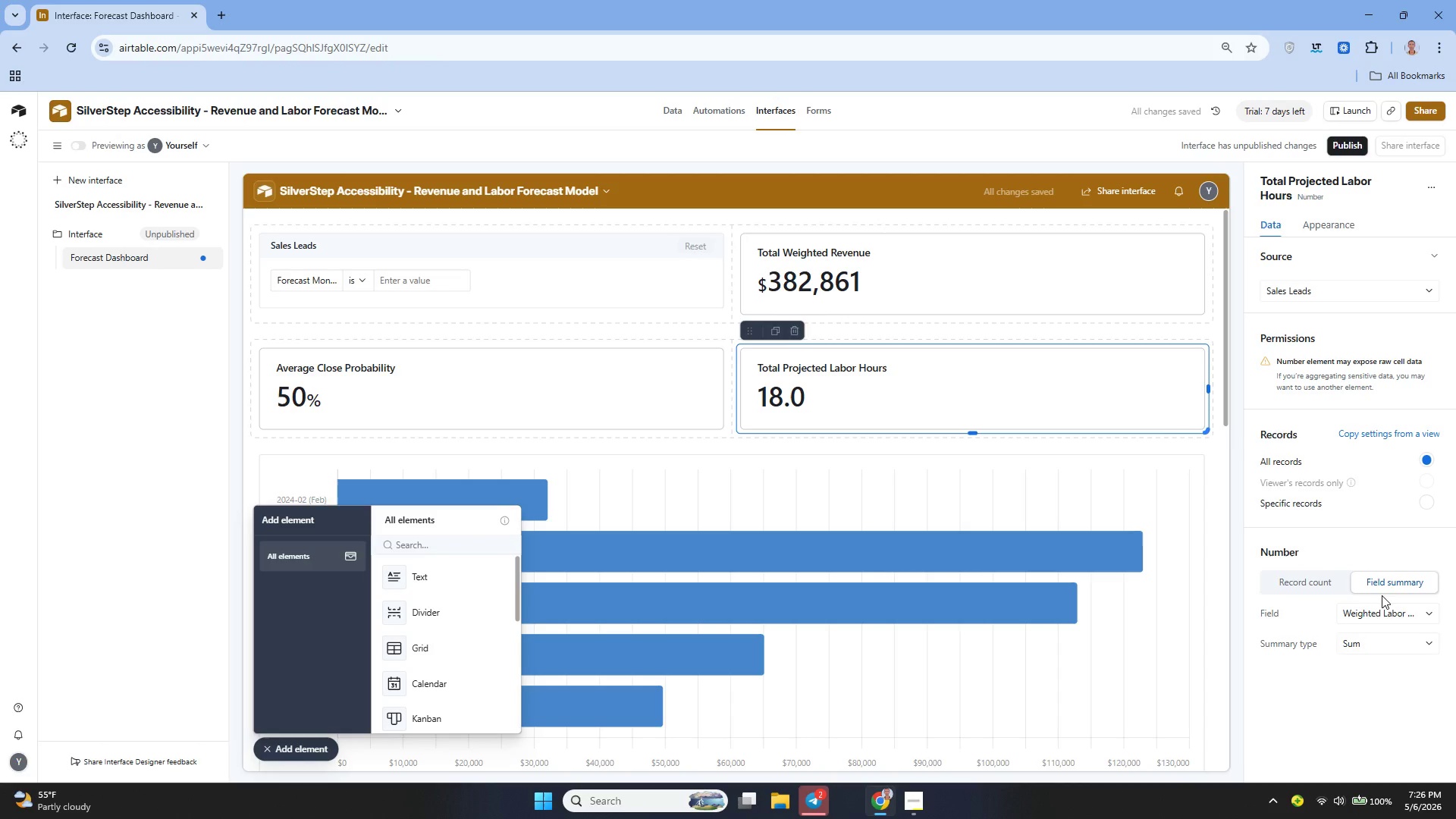 
mouse_move([1335, 468])
 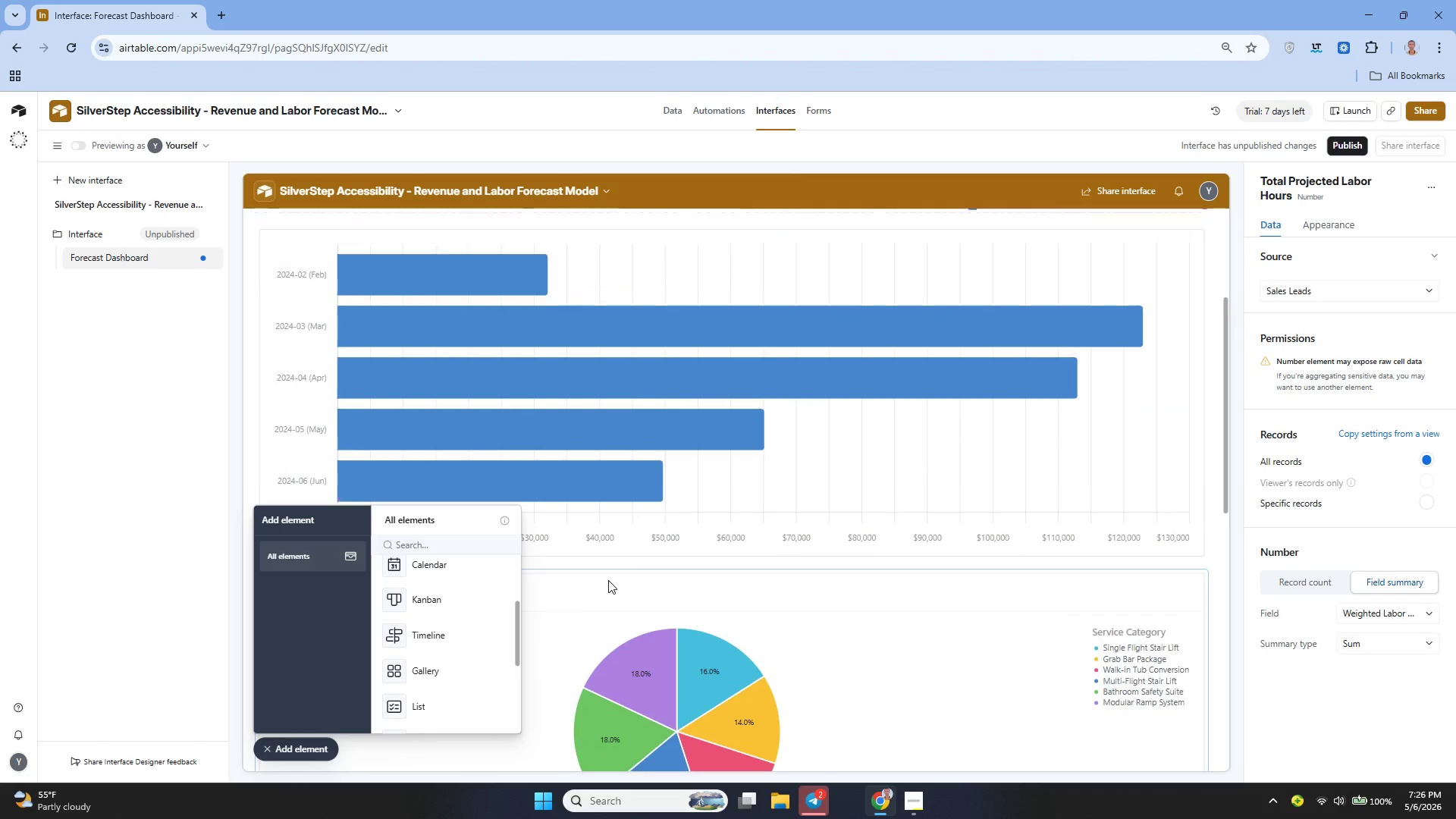 
wait(9.28)
 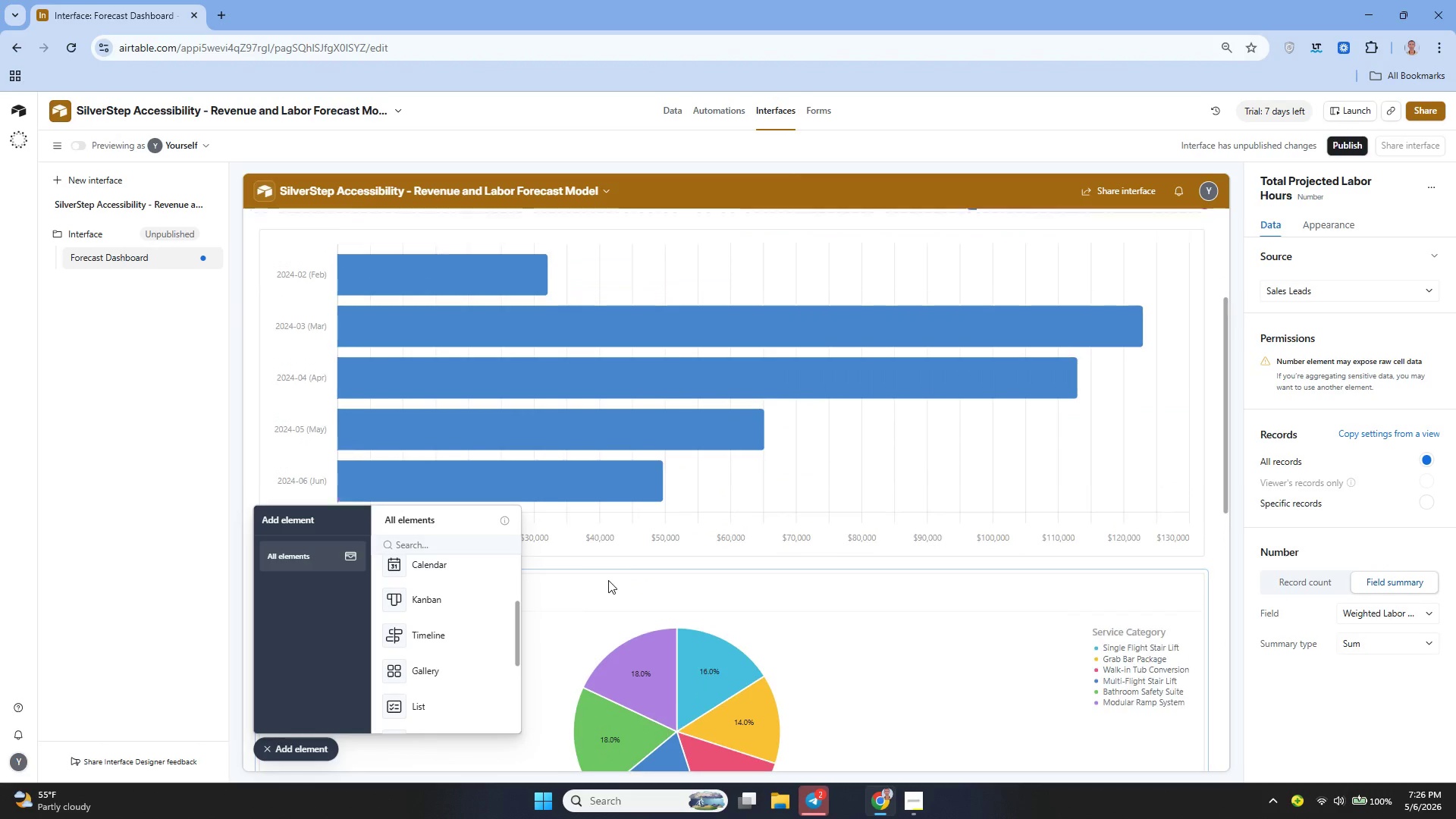 
left_click([456, 620])
 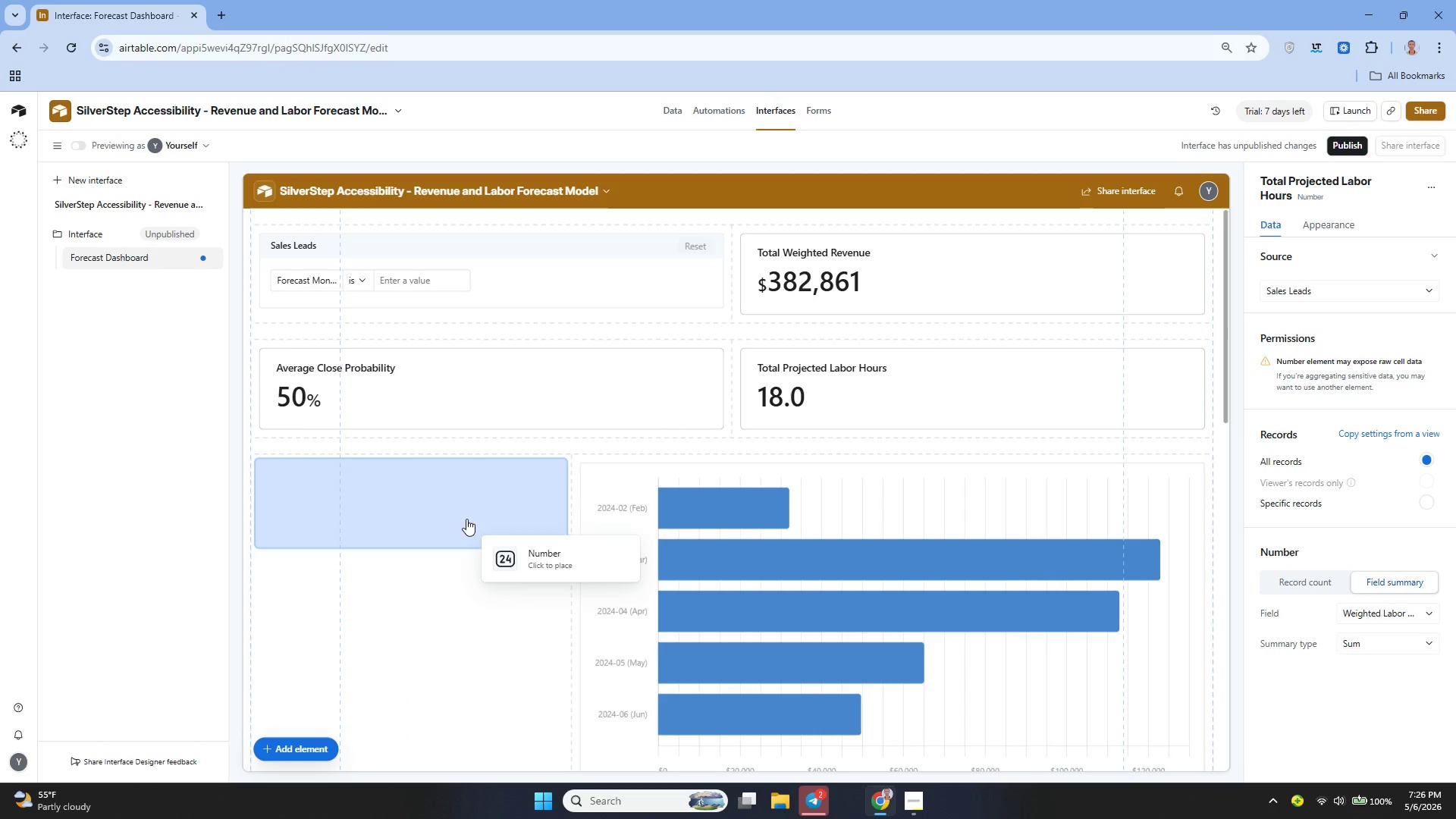 
left_click([453, 497])
 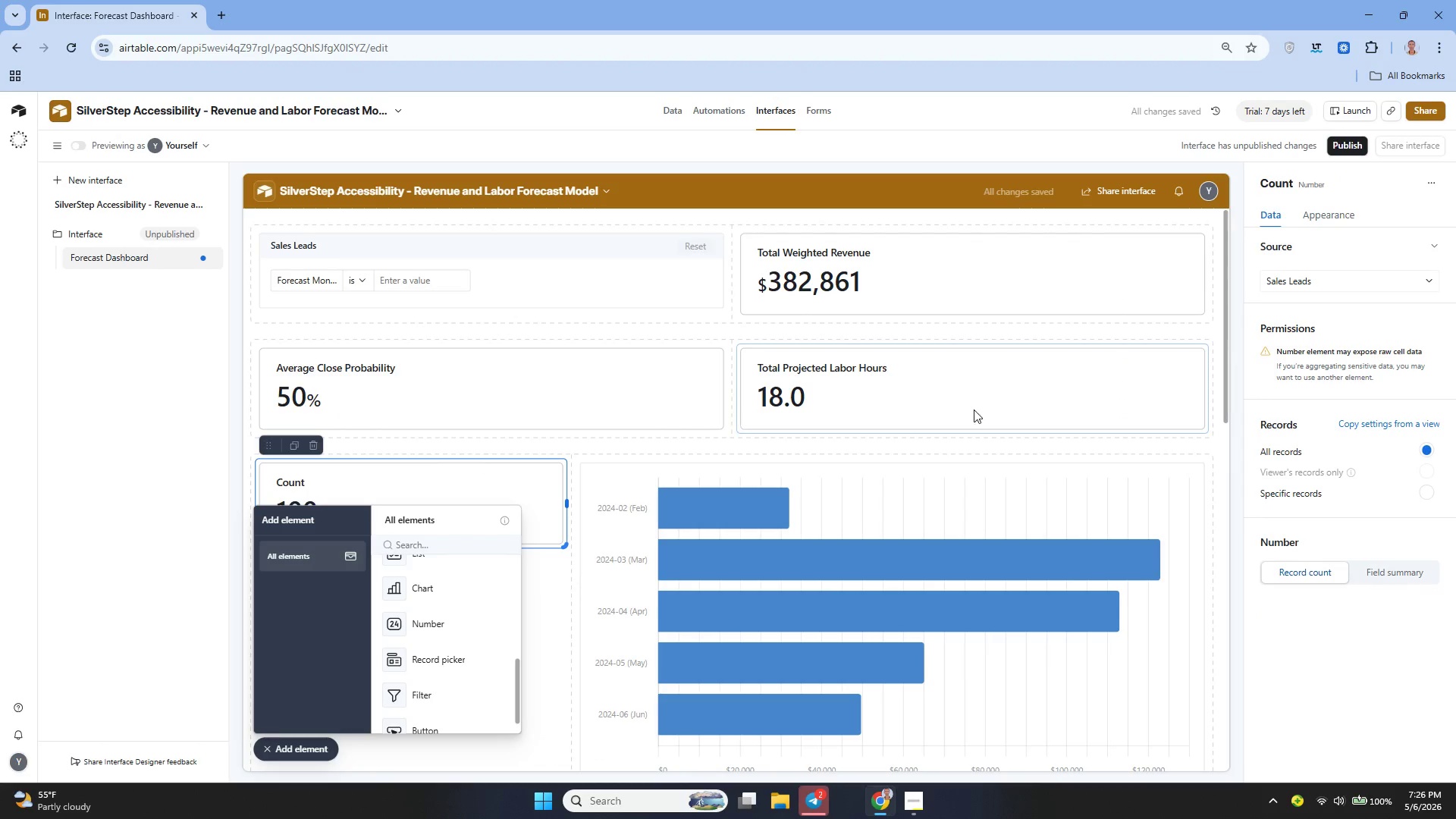 
left_click([965, 395])
 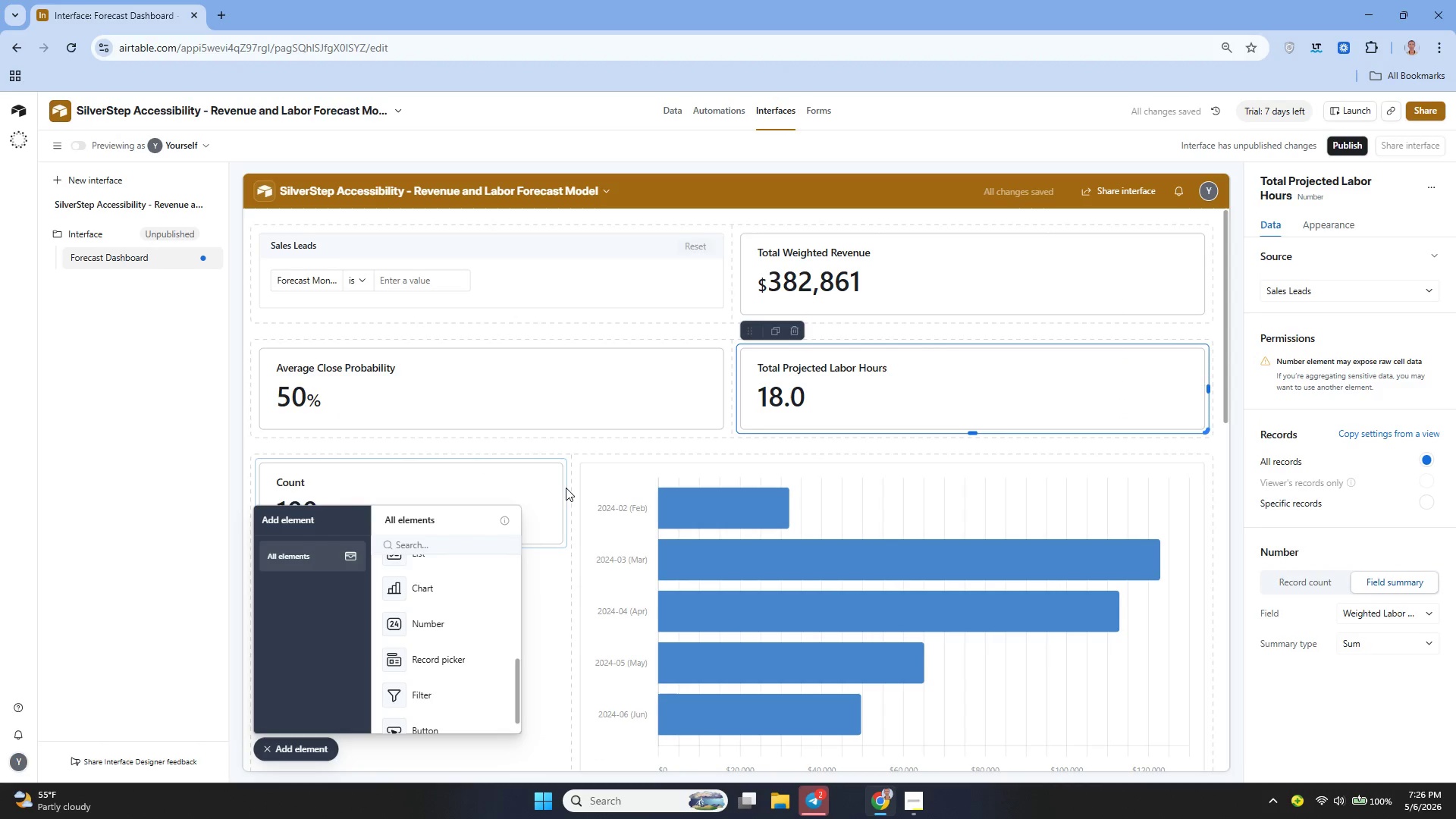 
left_click([538, 482])
 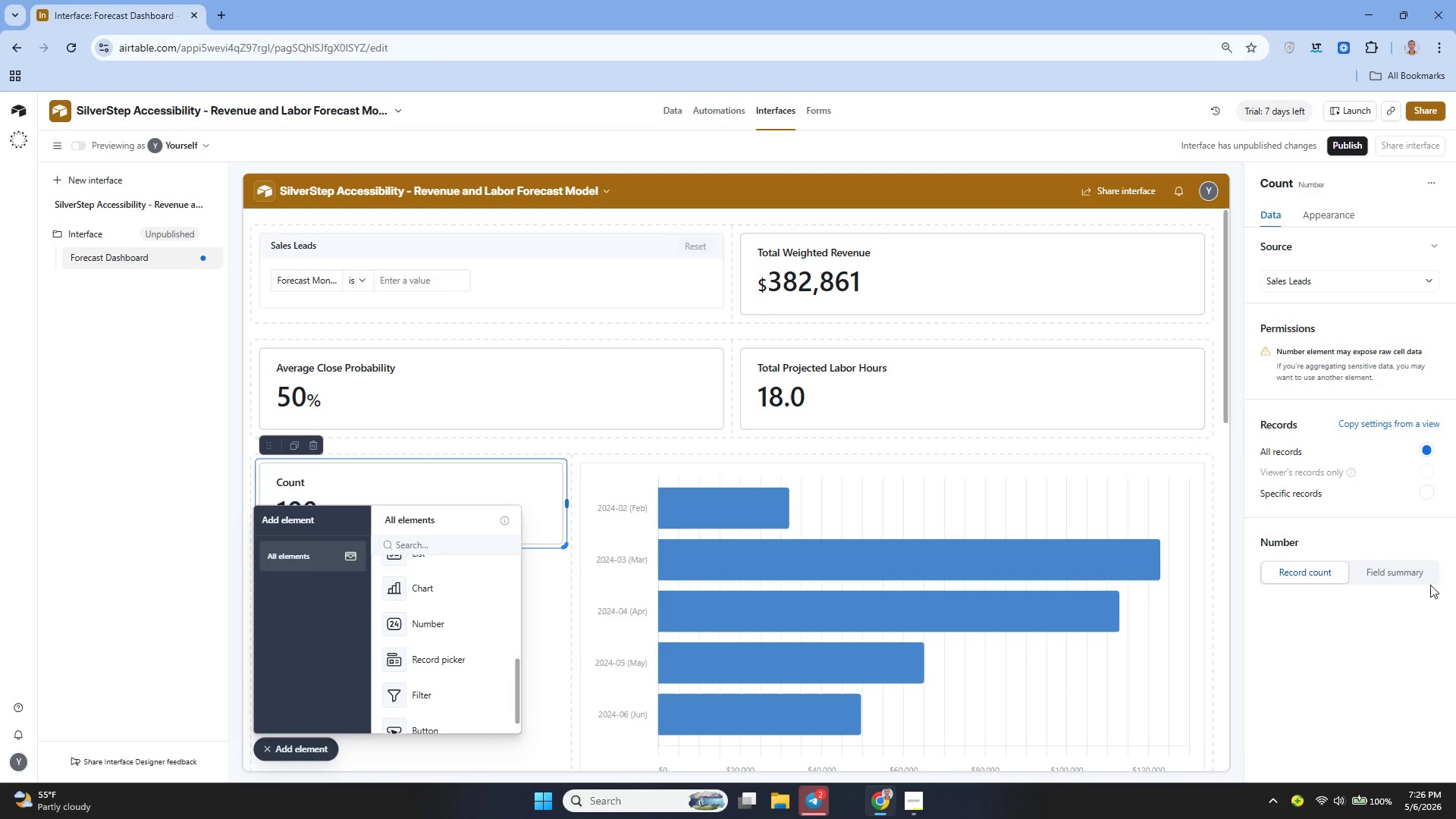 
left_click([1404, 574])
 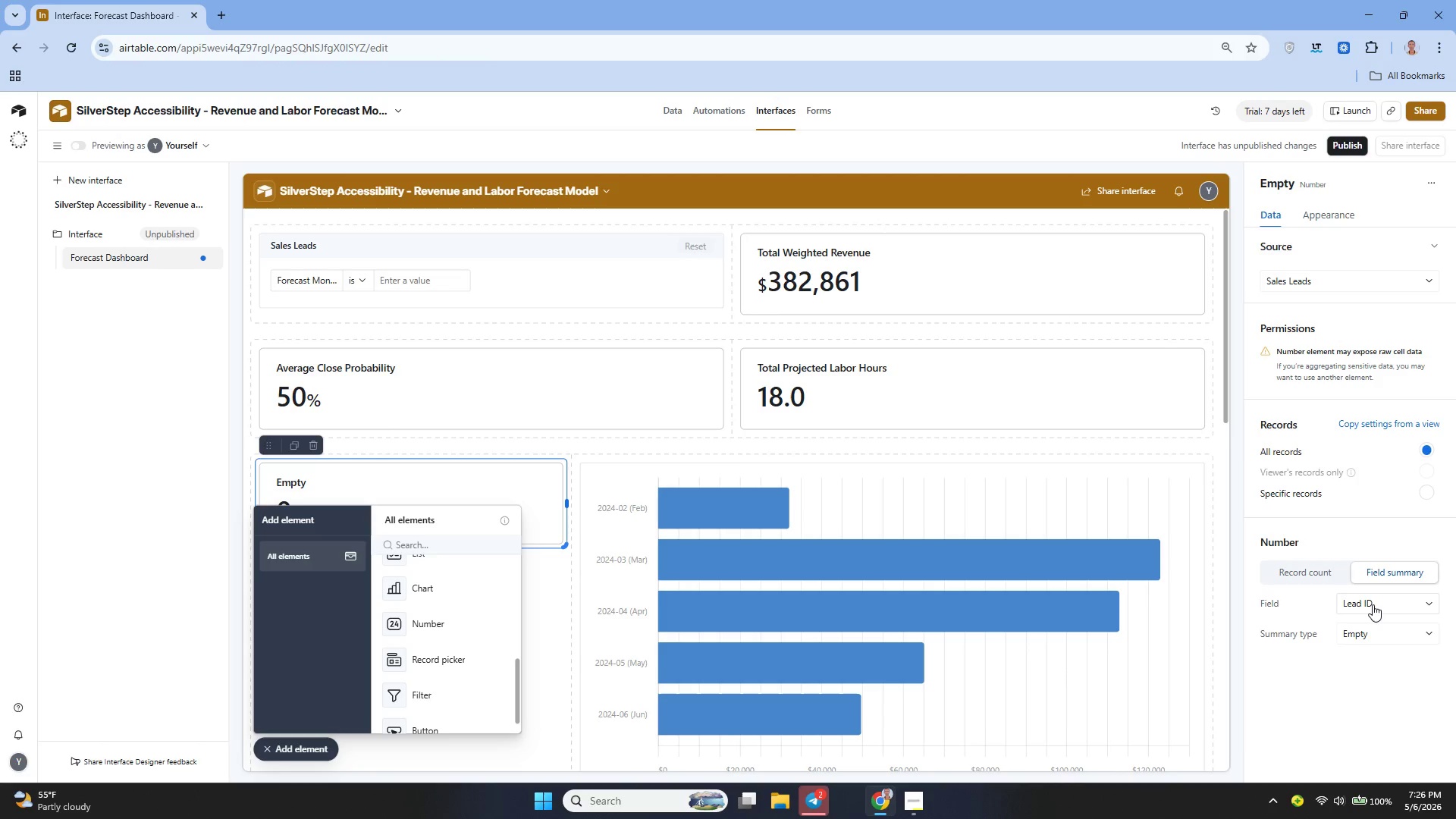 
left_click([1373, 604])
 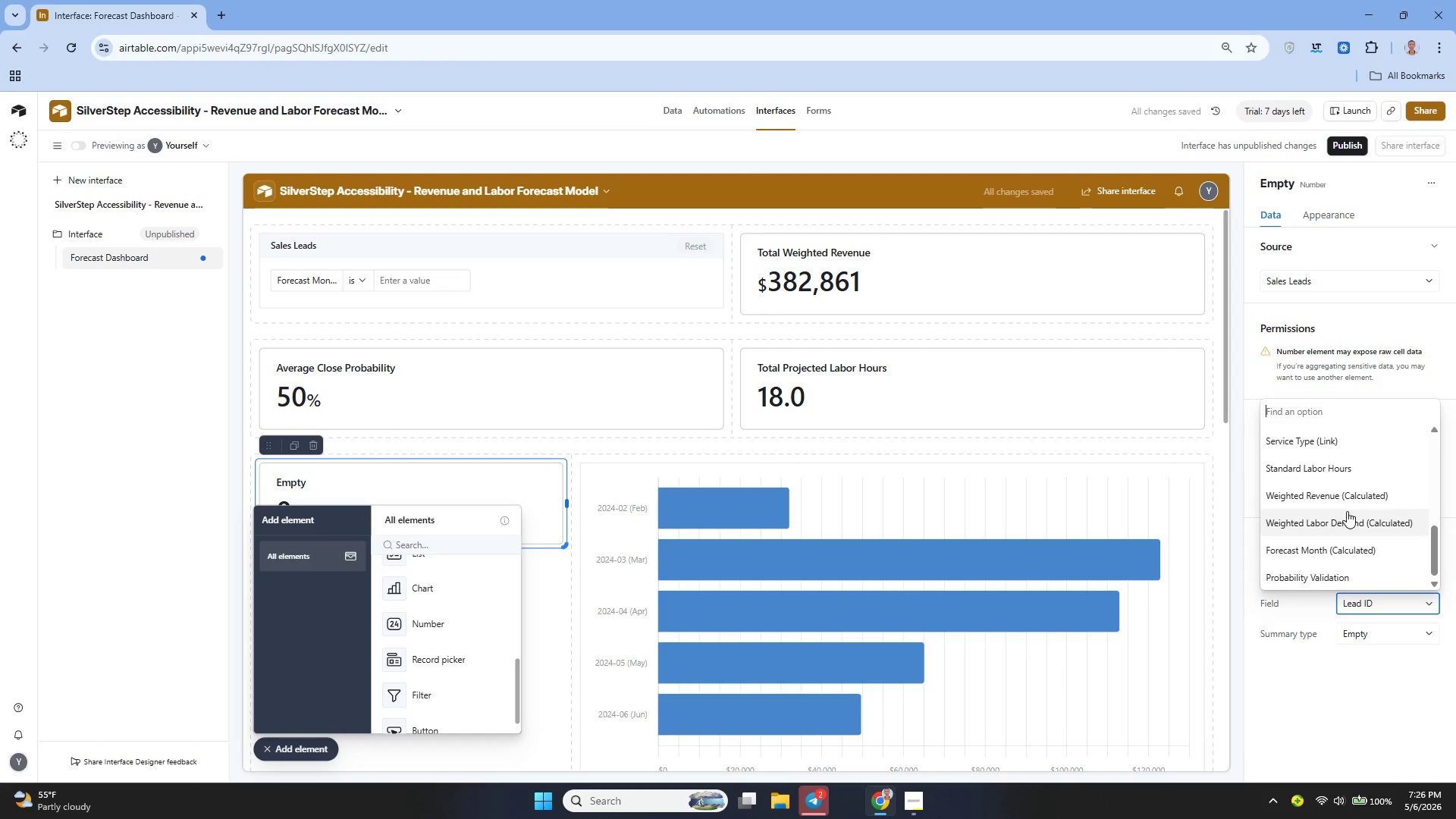 
left_click([1354, 516])
 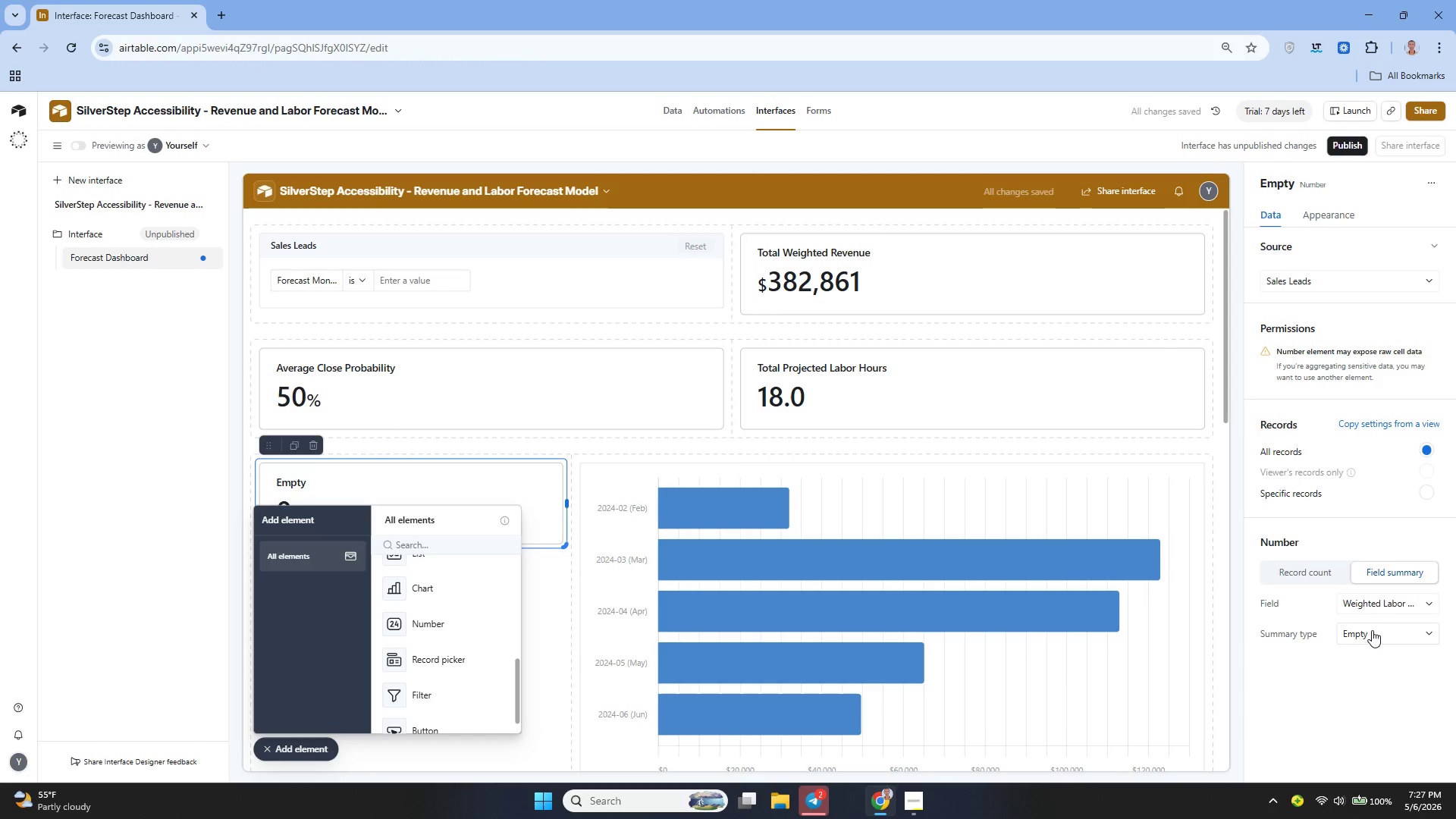 
left_click([1370, 632])
 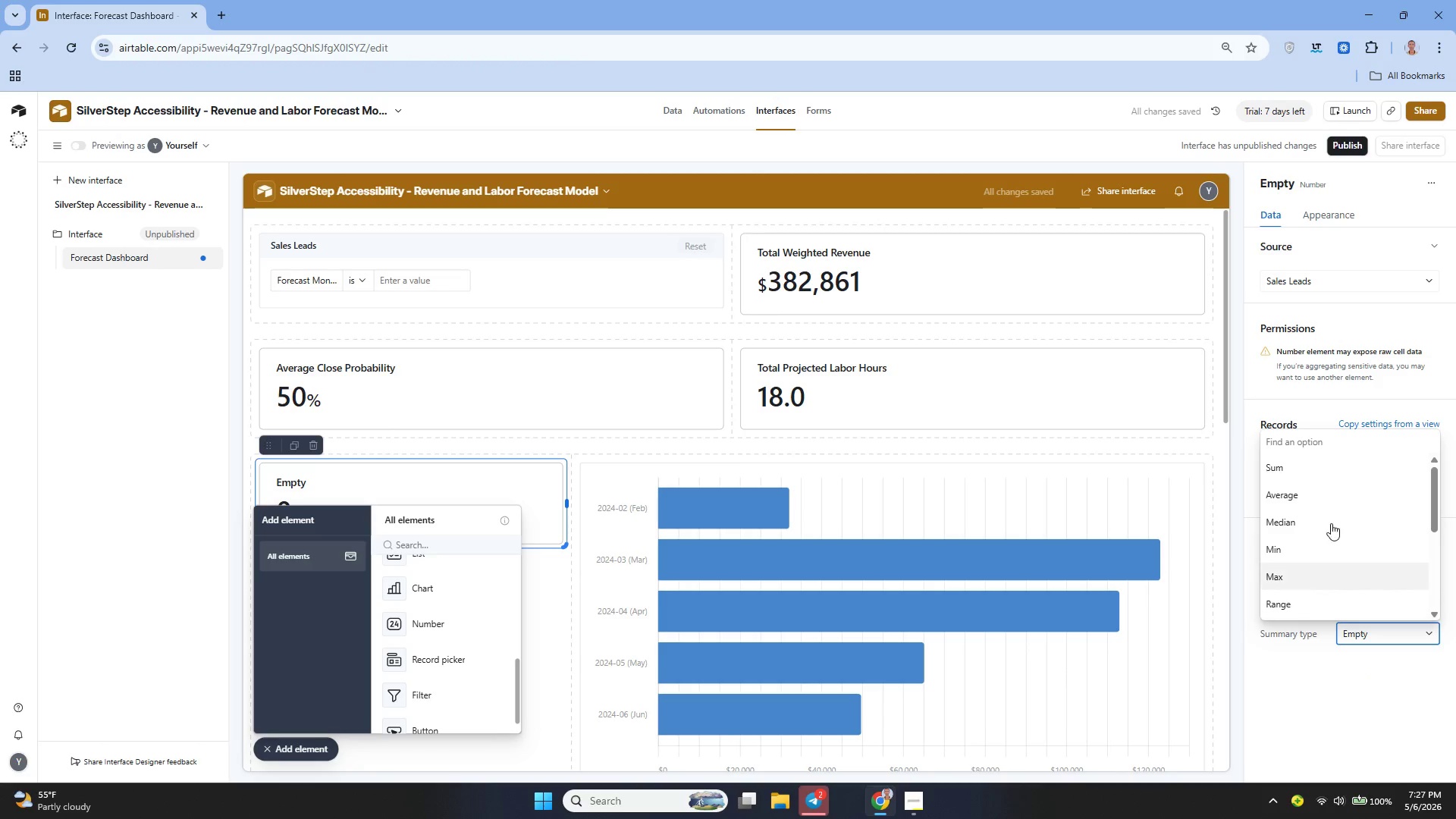 
left_click([1297, 467])
 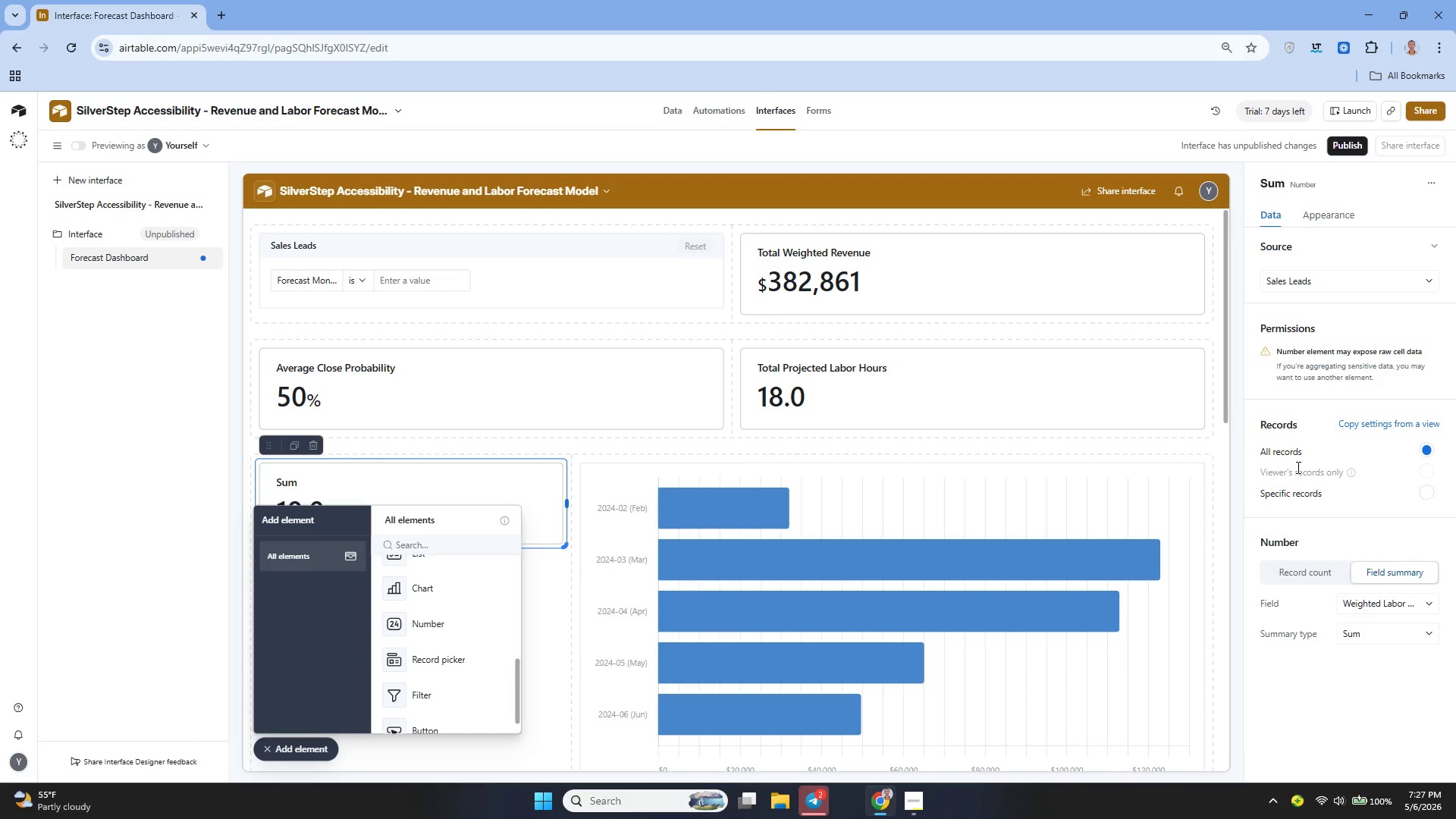 
wait(33.81)
 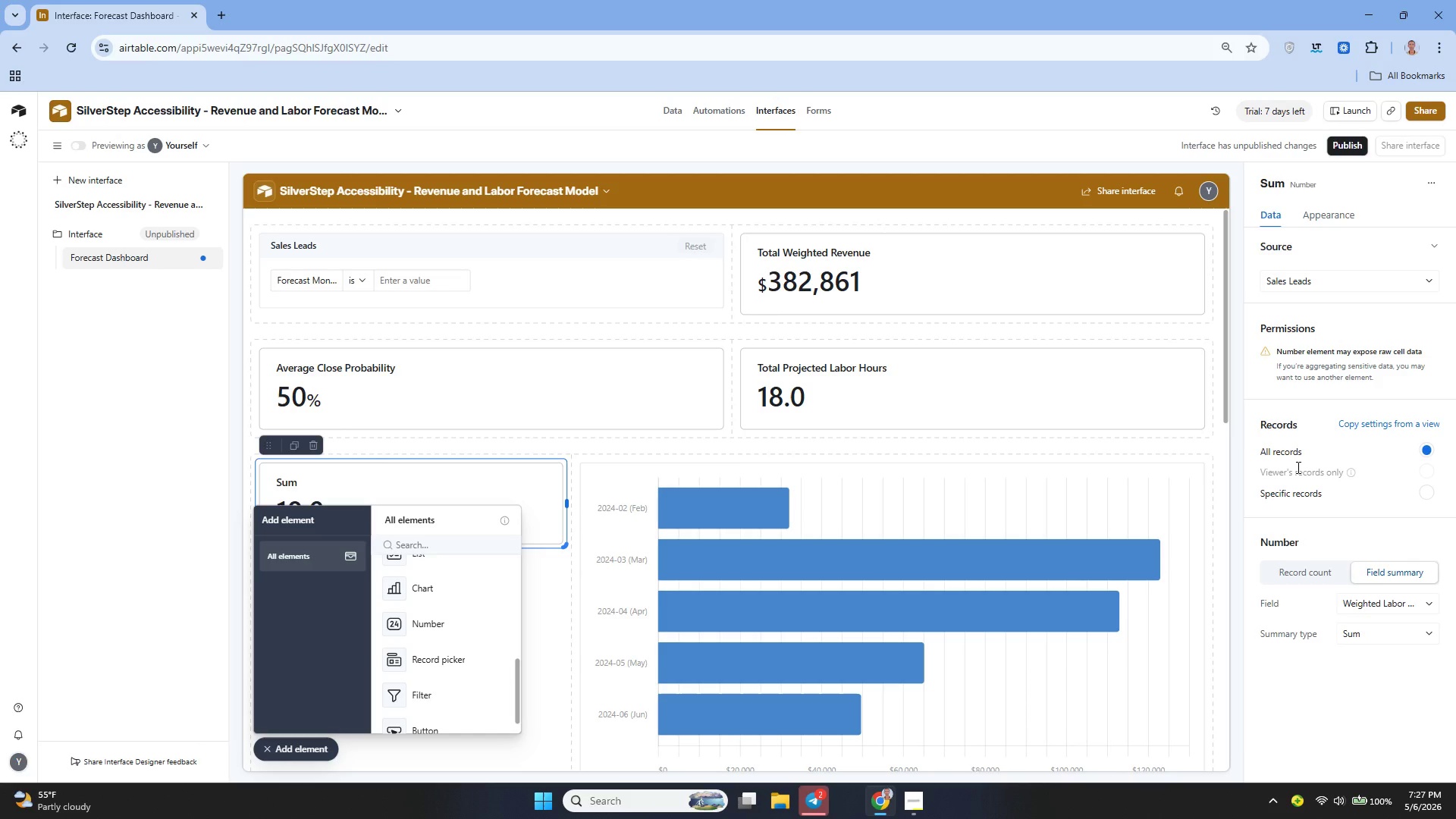 
key(Control+Z)
 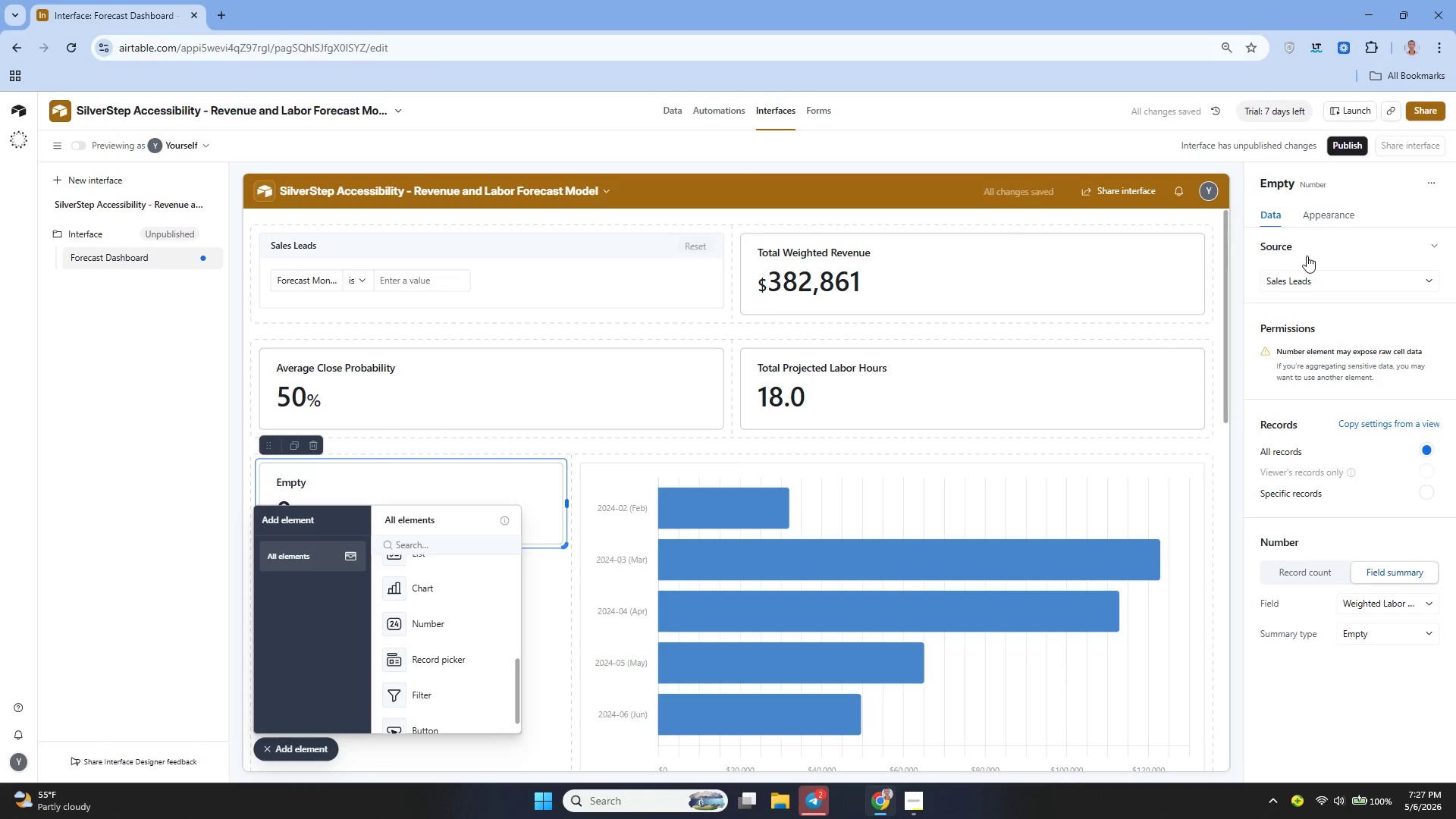 
key(Control+Shift+ShiftLeft)
 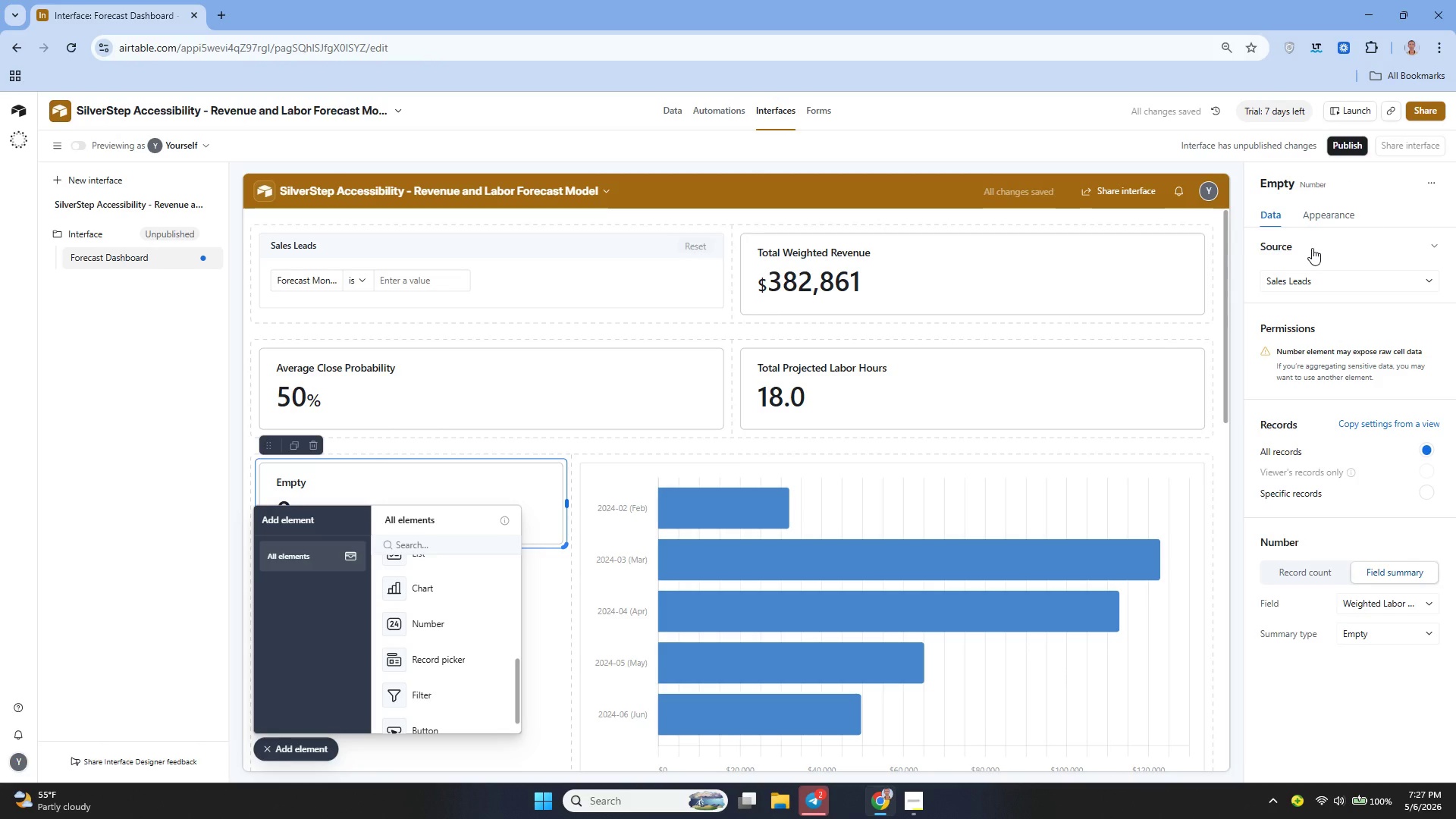 
key(Control+Z)
 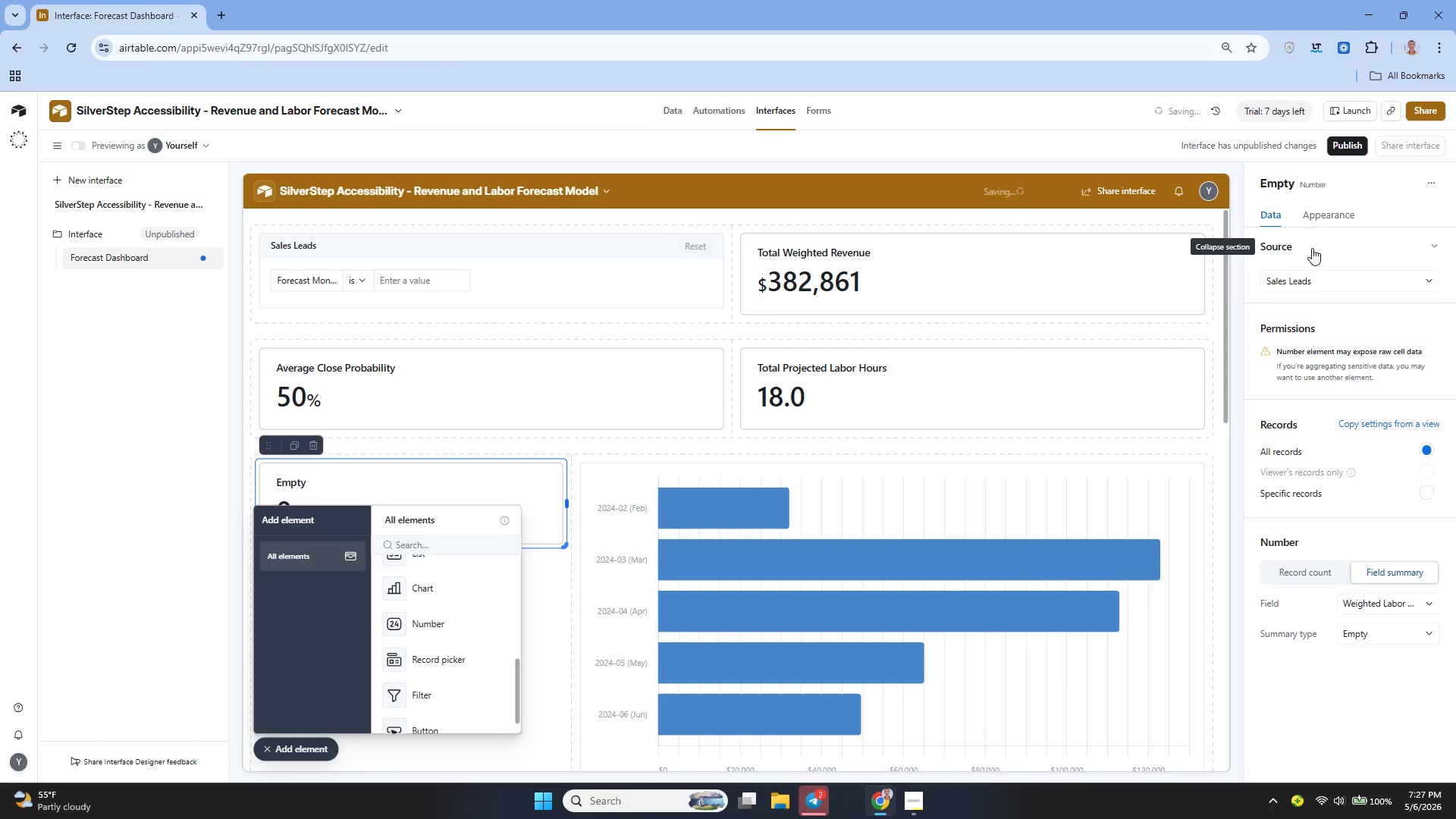 
key(Control+Z)
 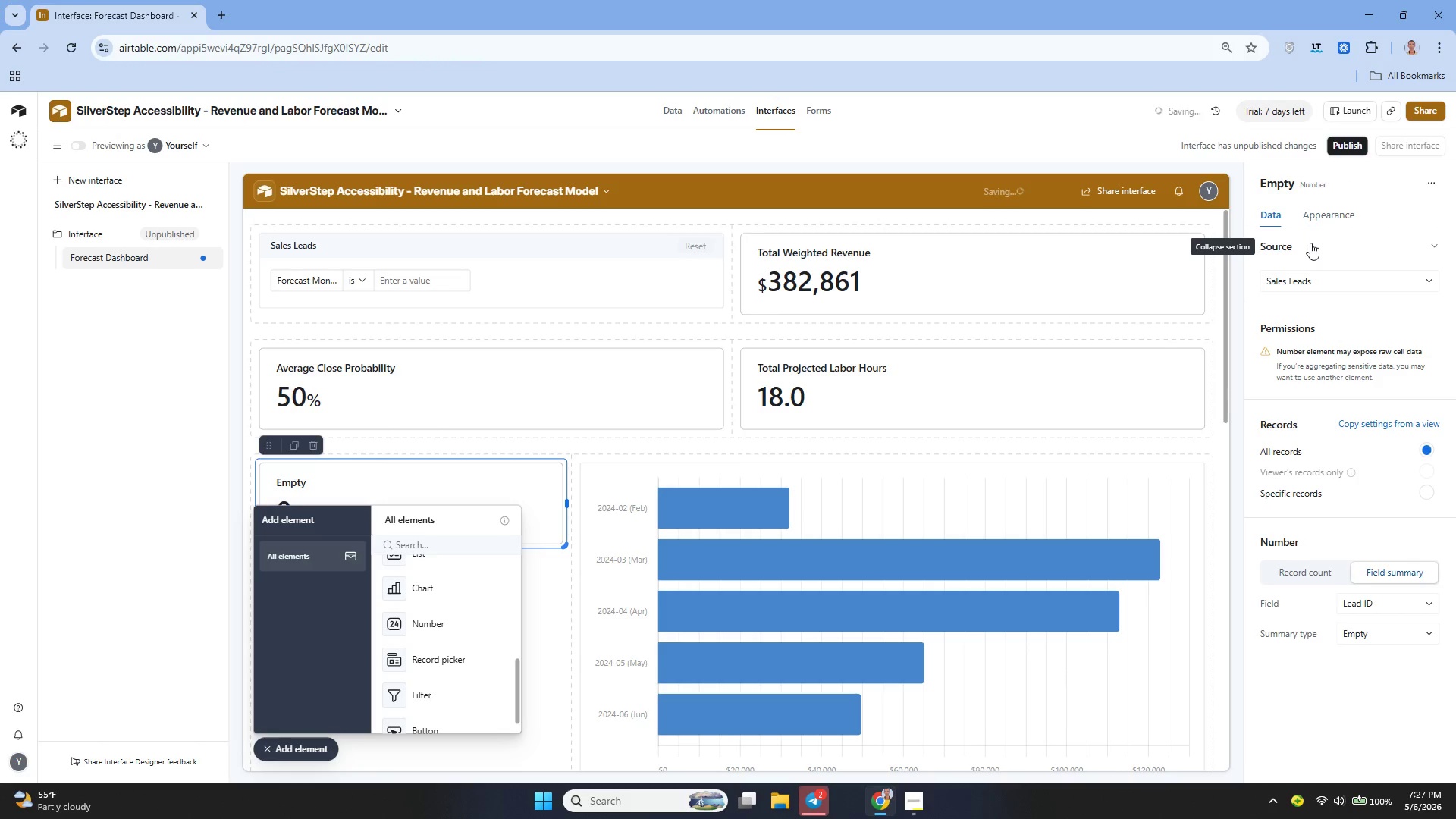 
key(Control+Z)
 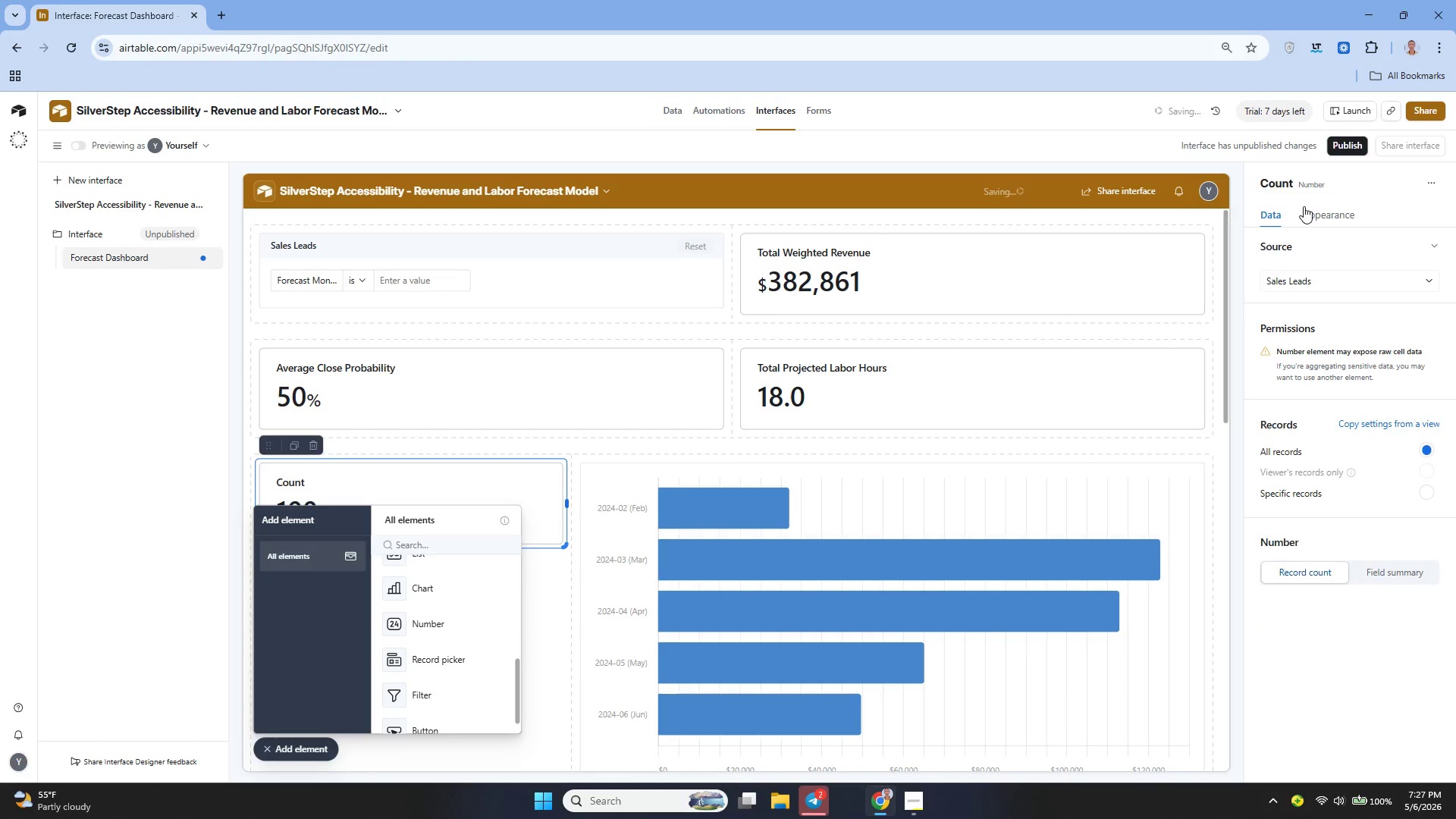 
key(Control+Z)
 